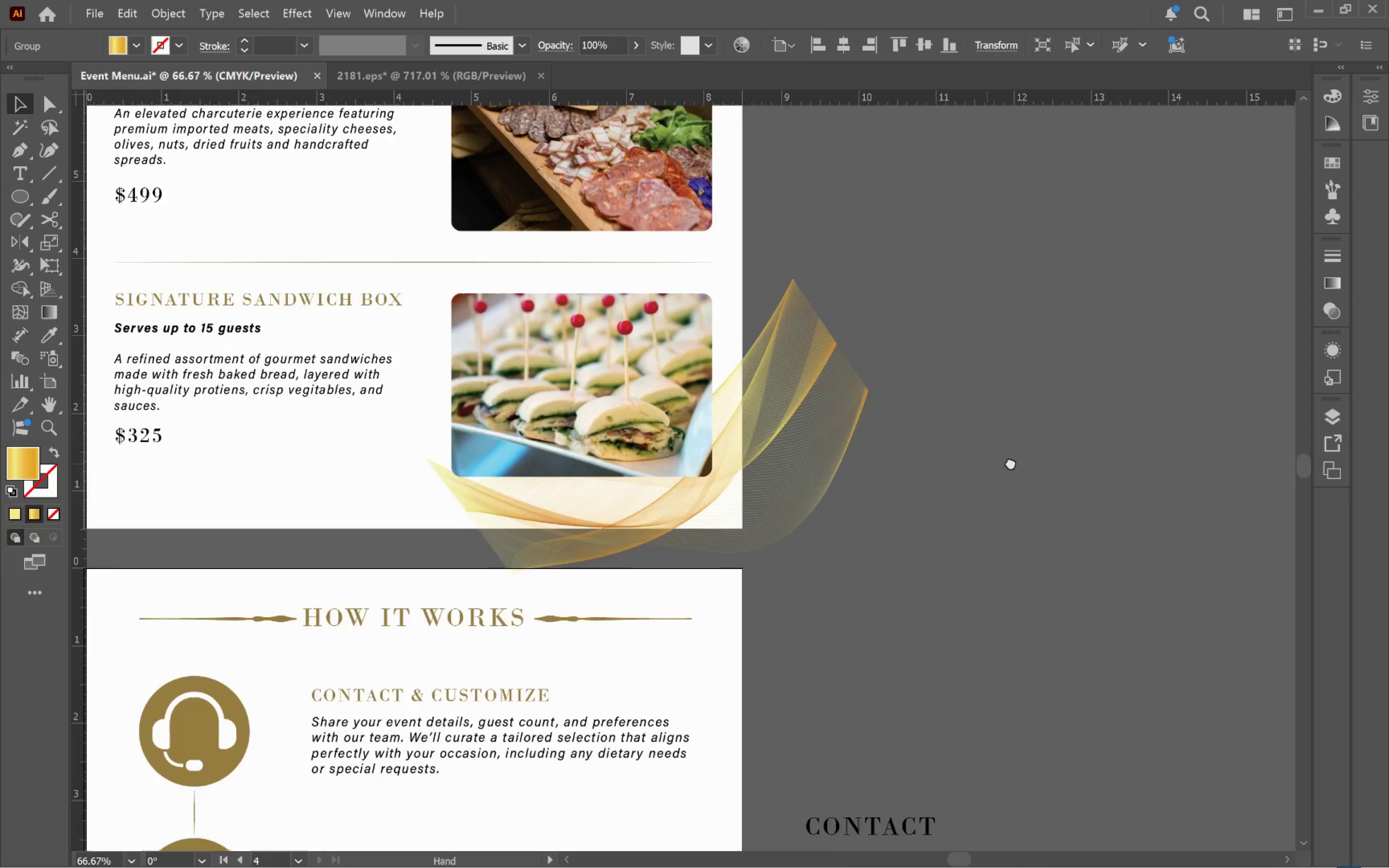 
hold_key(key=Space, duration=0.77)
 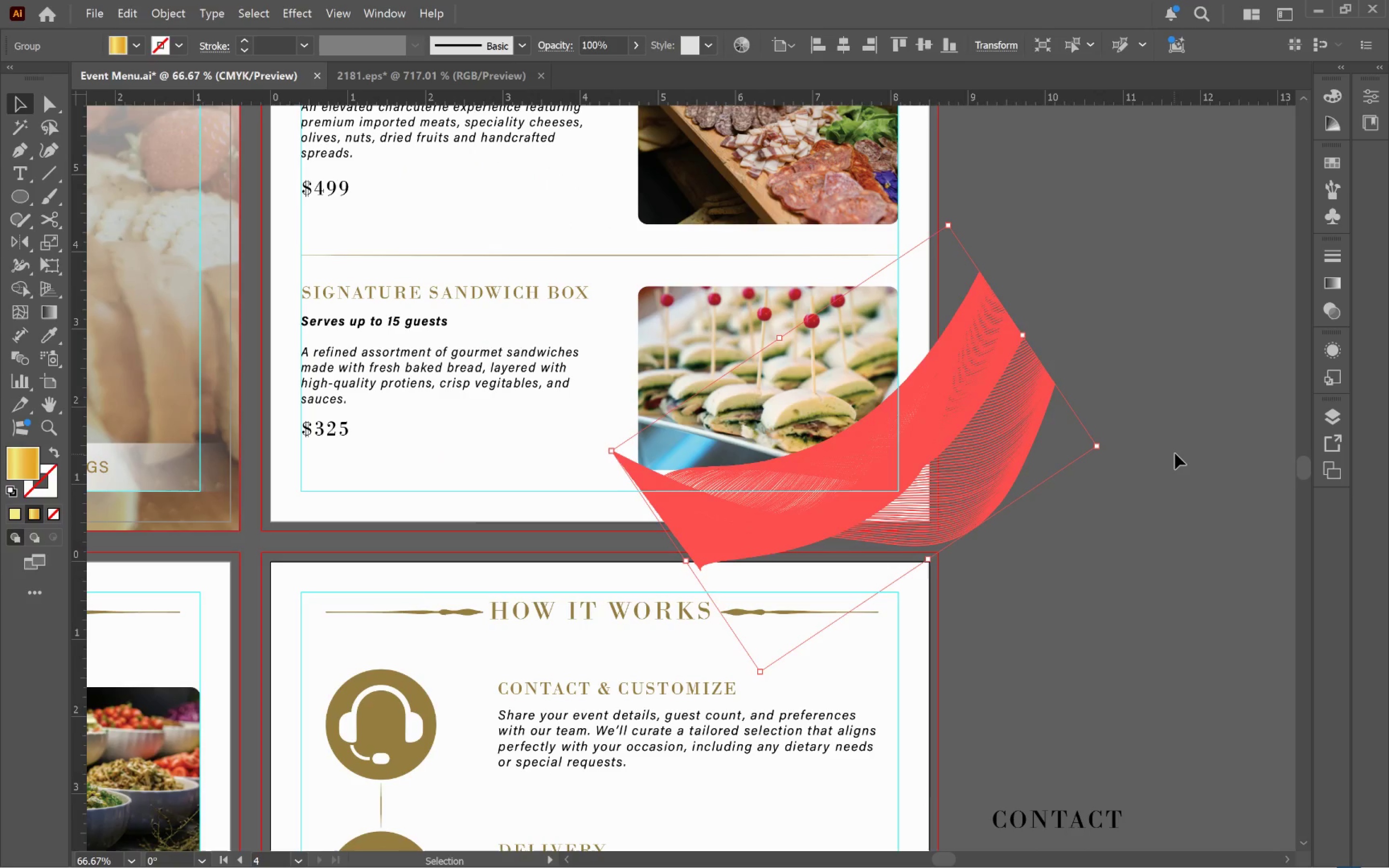 
left_click_drag(start_coordinate=[769, 512], to_coordinate=[1174, 457])
 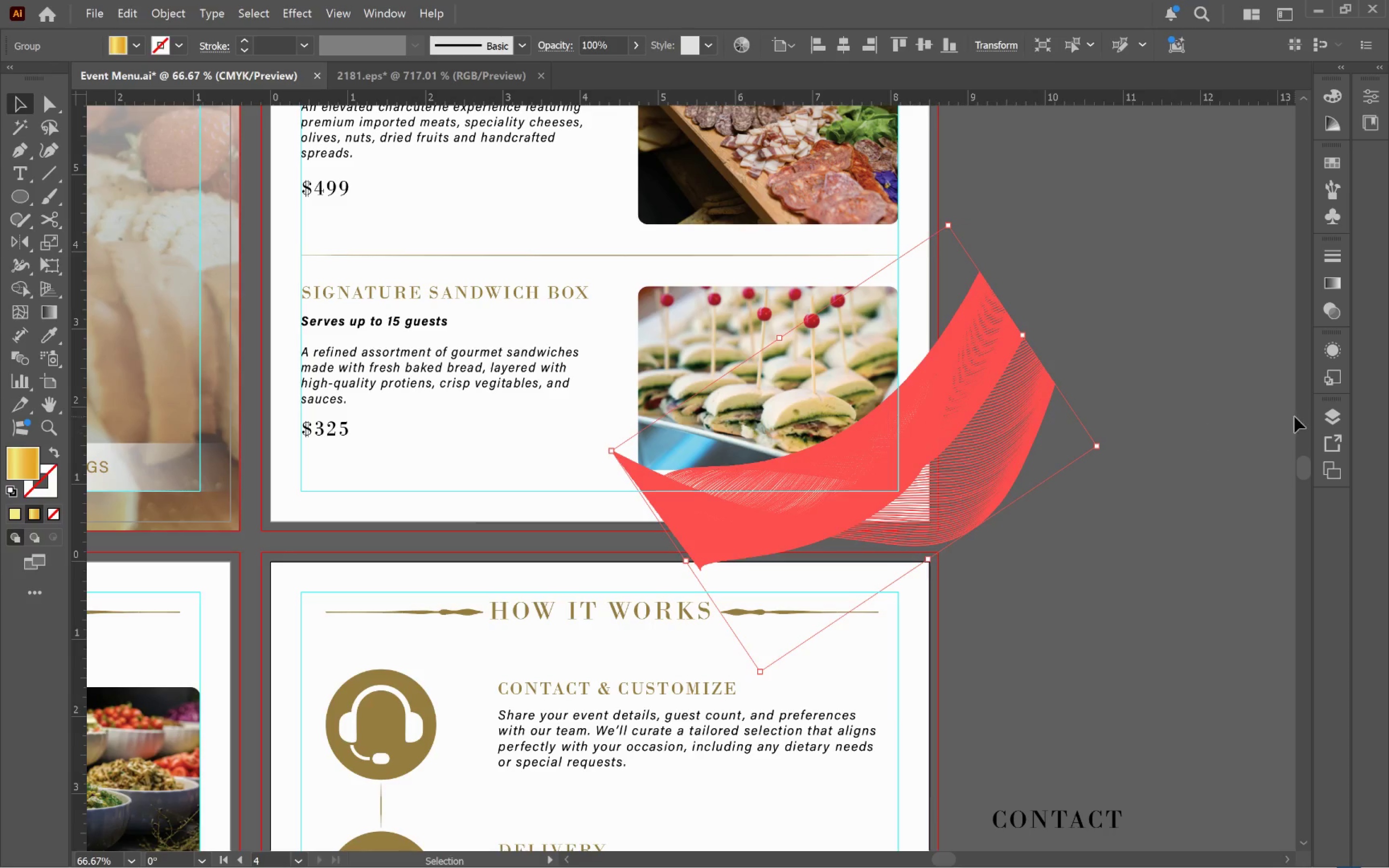 
scroll: coordinate [974, 519], scroll_direction: up, amount: 3.0
 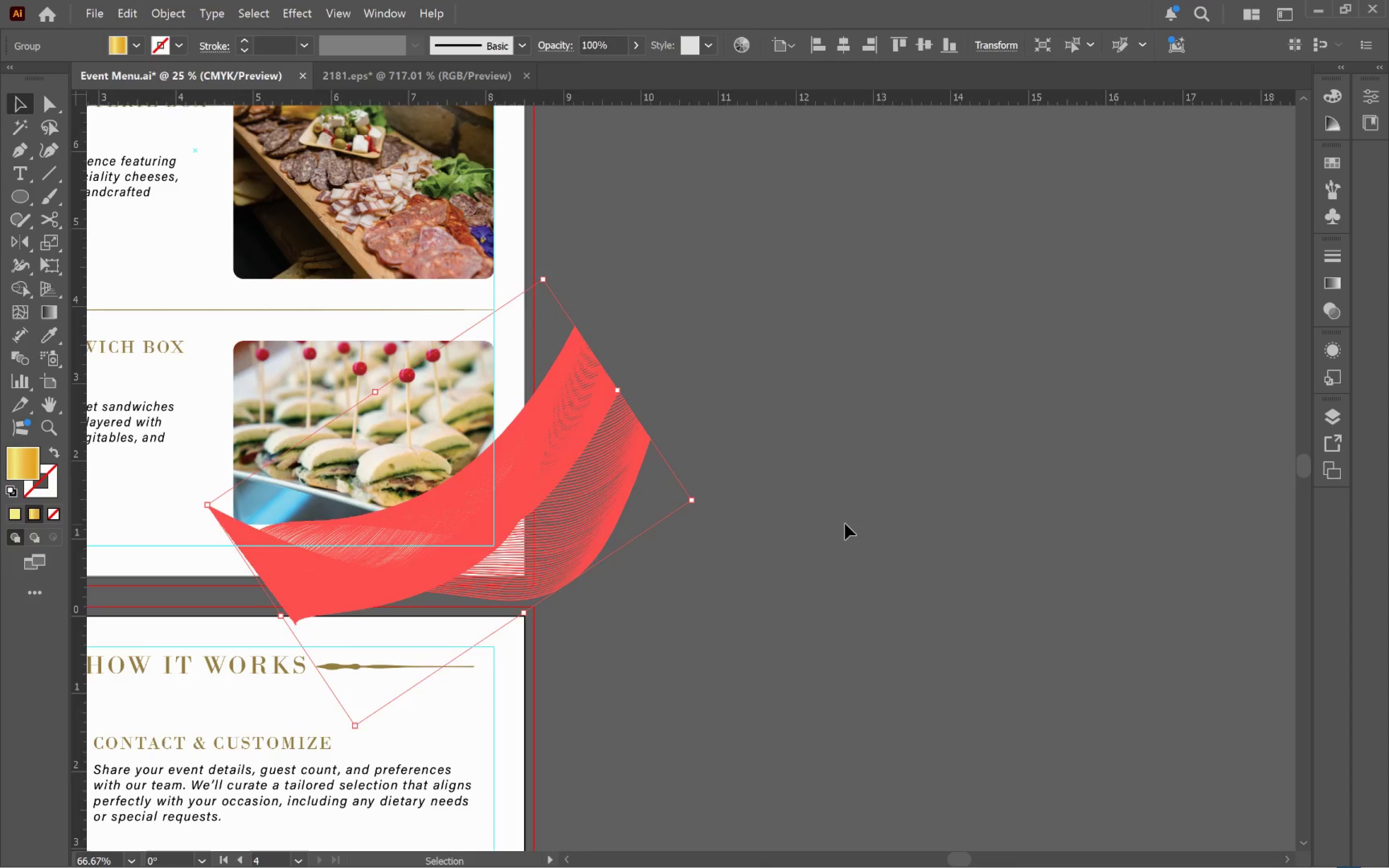 
left_click([1334, 420])
 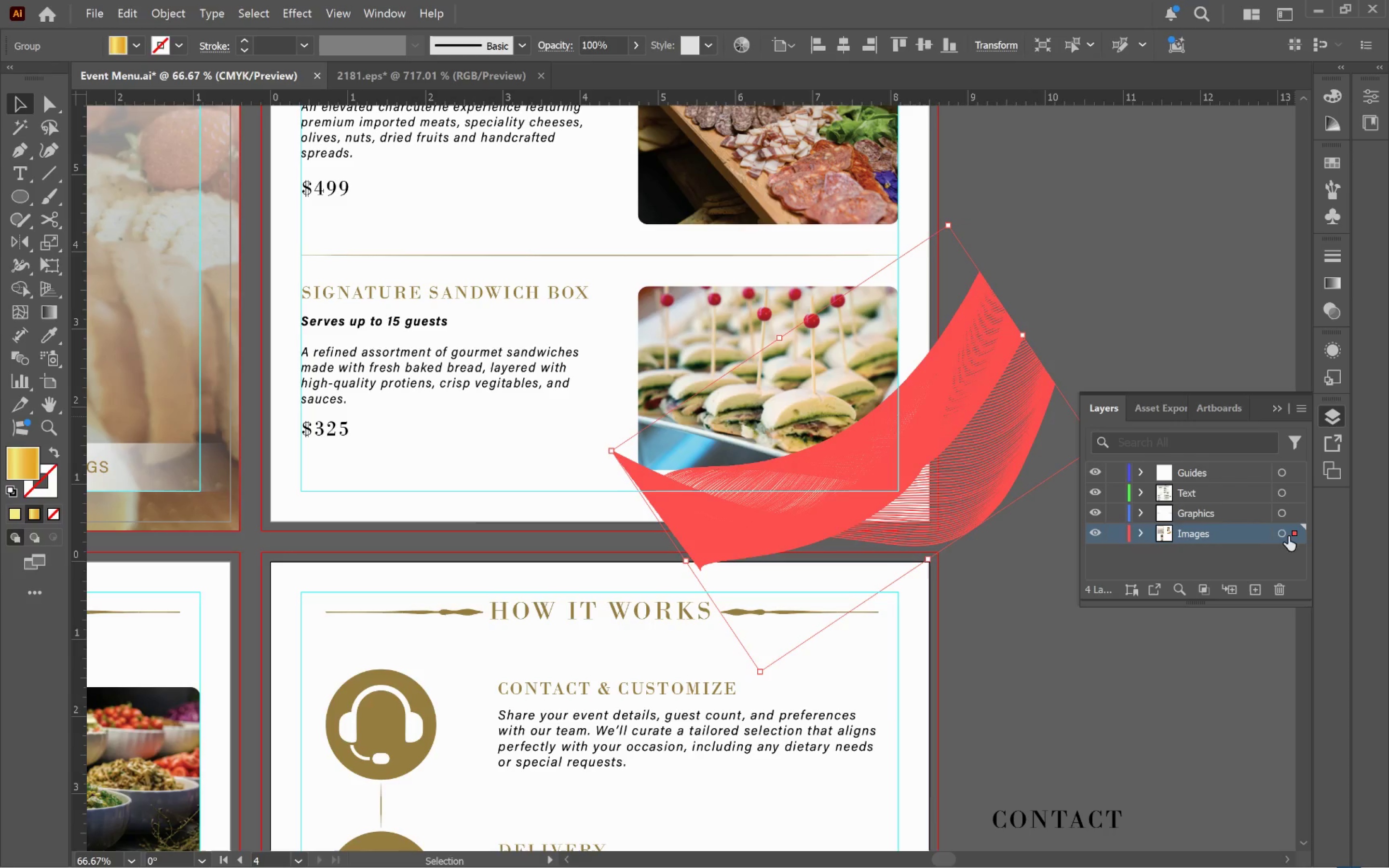 
left_click_drag(start_coordinate=[1292, 531], to_coordinate=[1295, 521])
 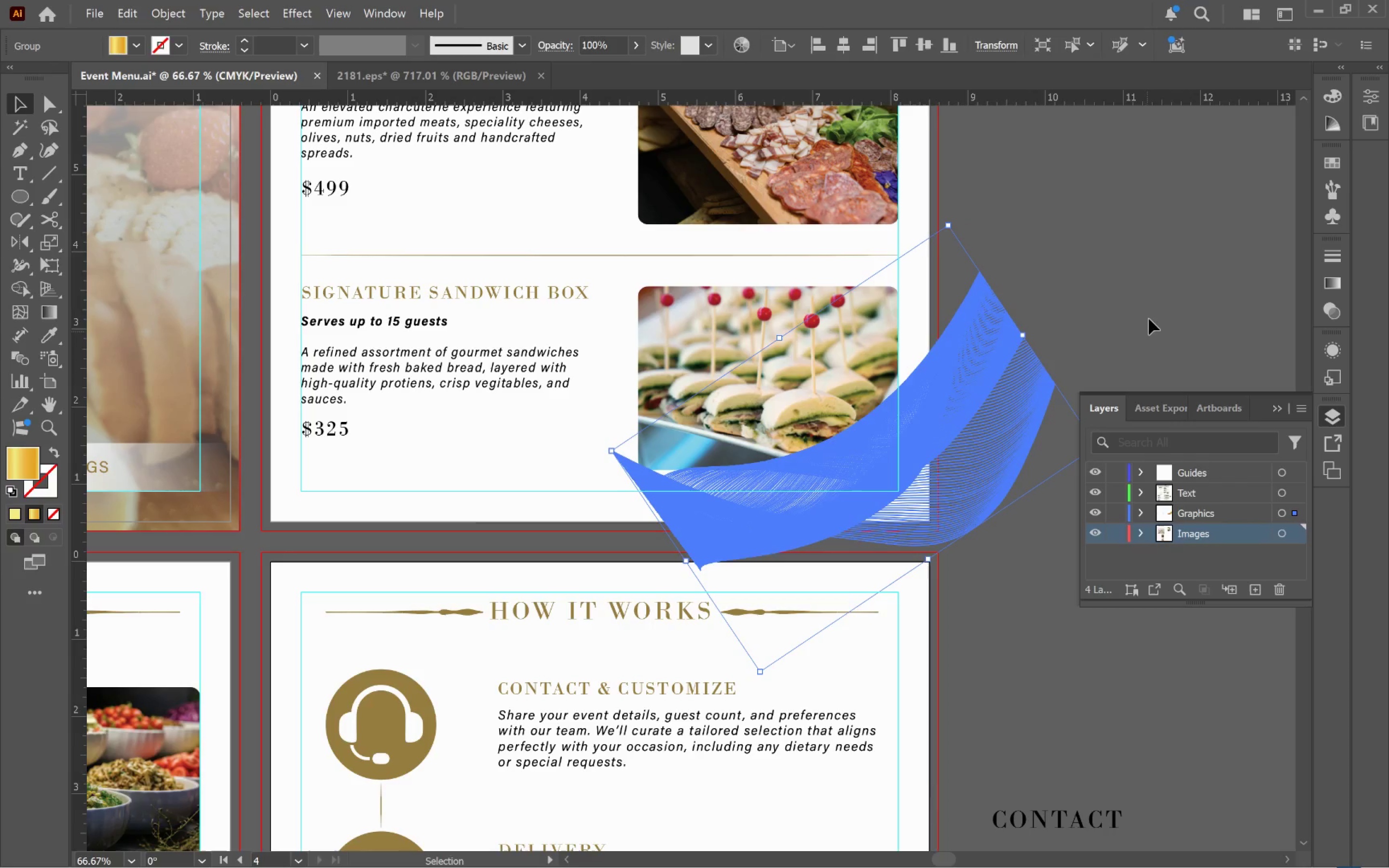 
left_click([1157, 286])
 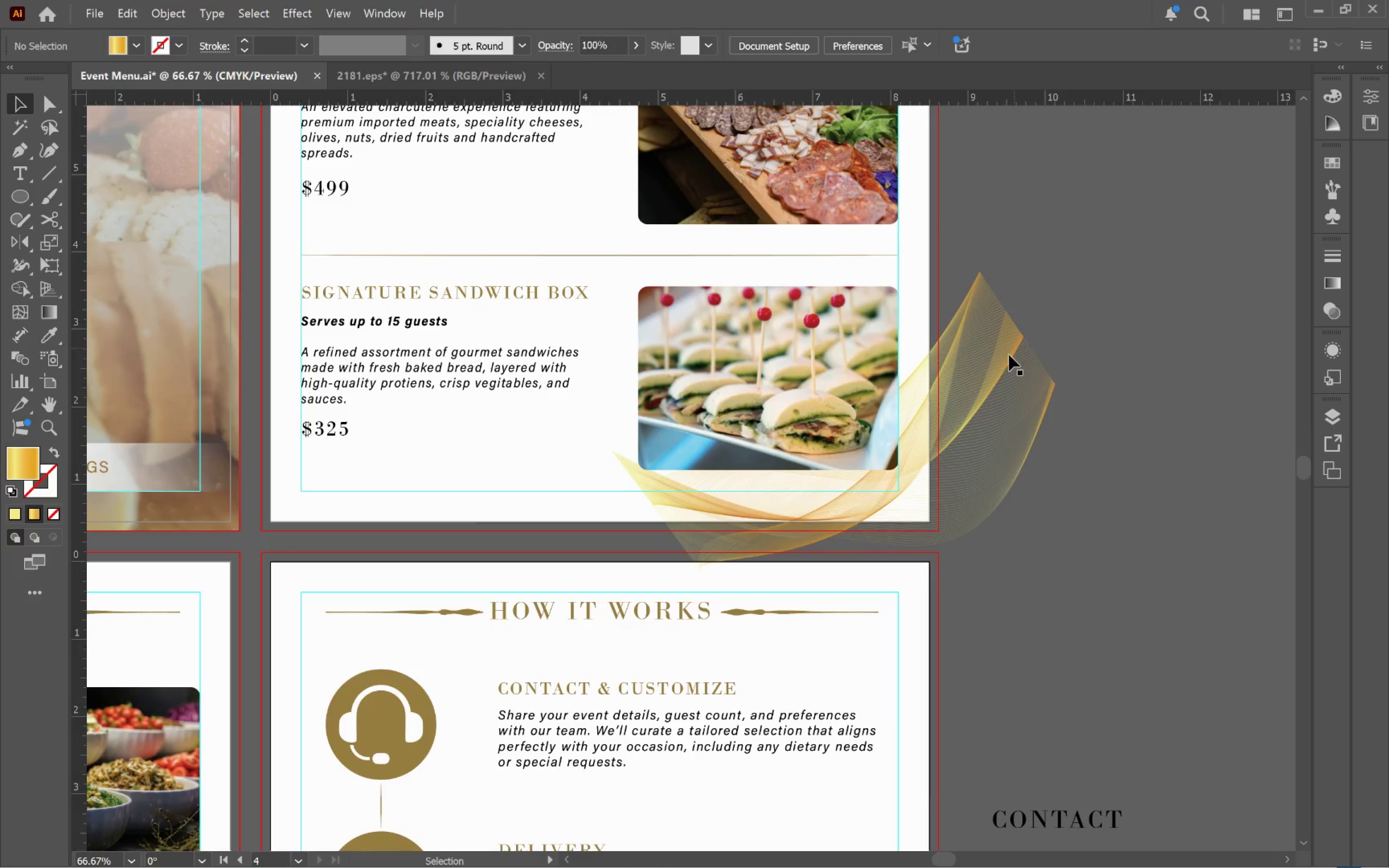 
left_click([769, 347])
 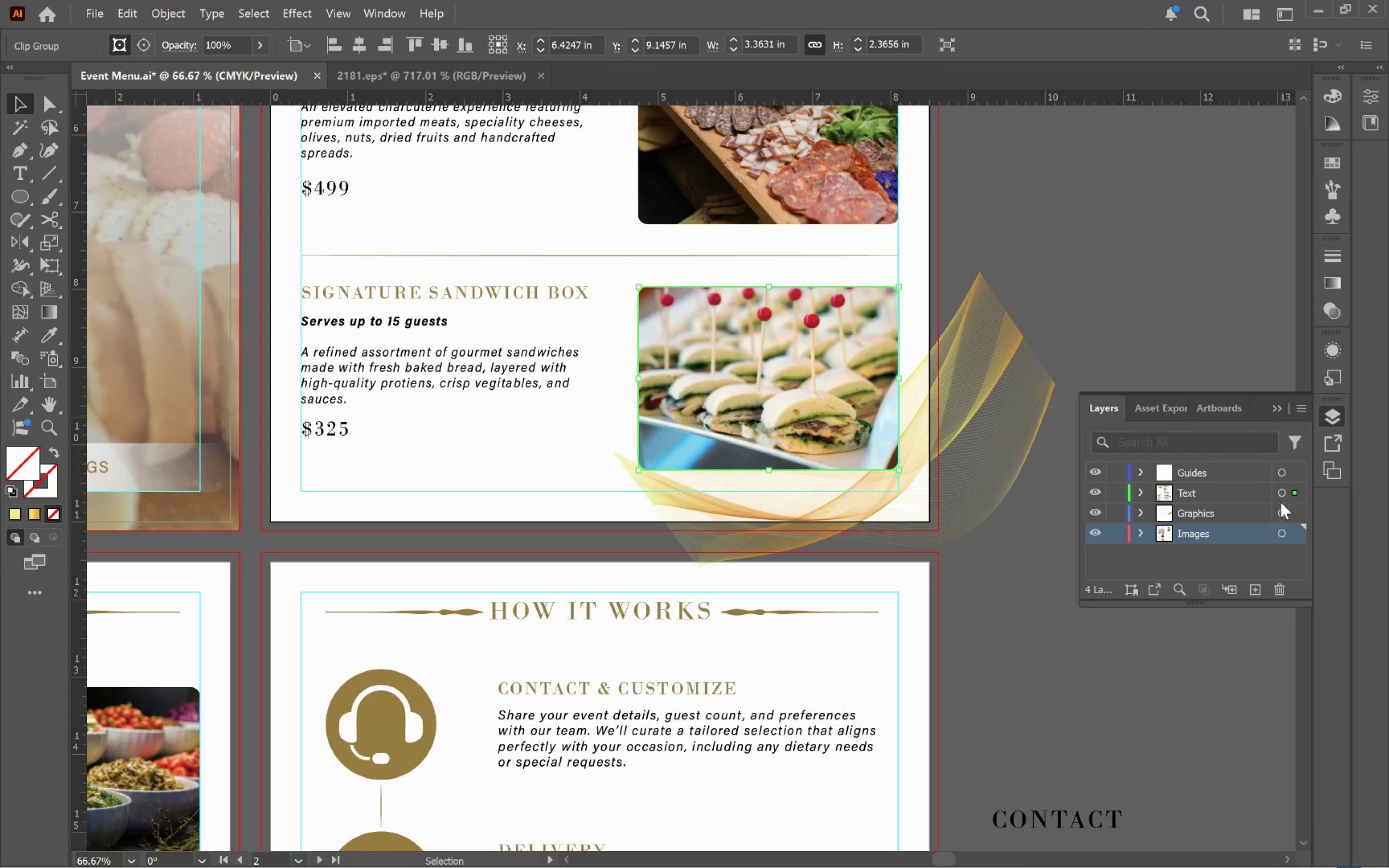 
left_click_drag(start_coordinate=[1293, 491], to_coordinate=[1294, 530])
 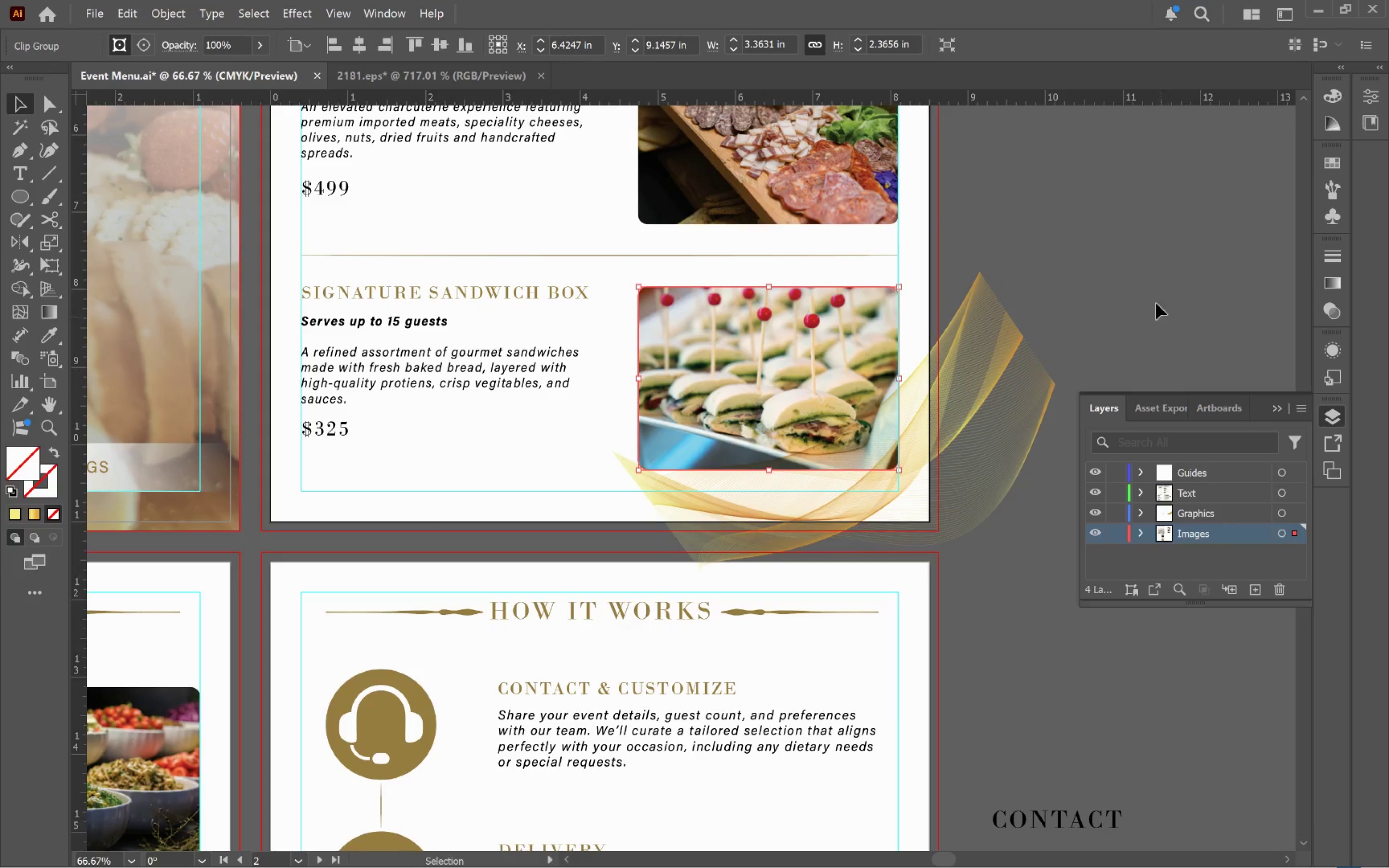 
left_click([1150, 260])
 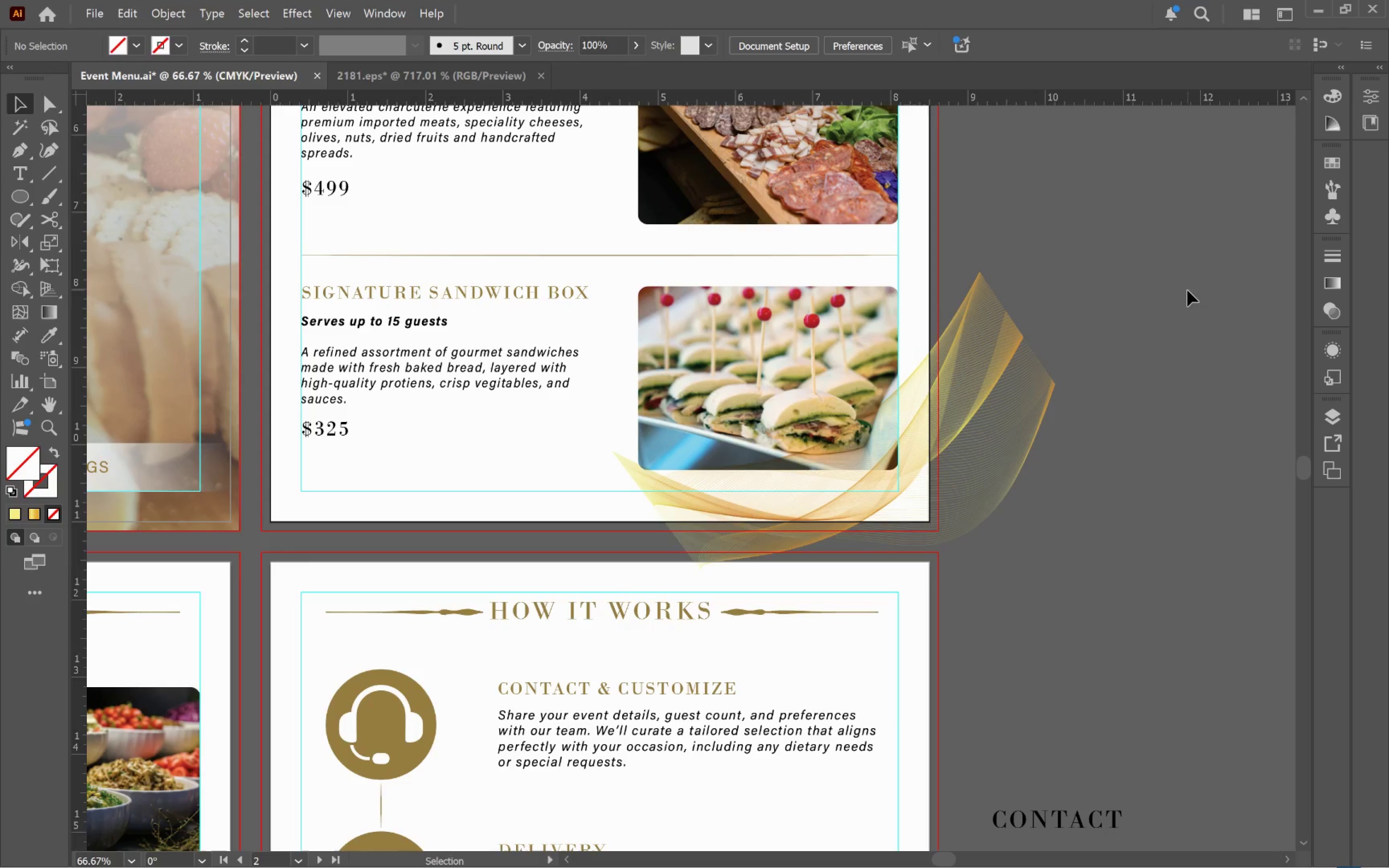 
hold_key(key=Space, duration=1.52)
 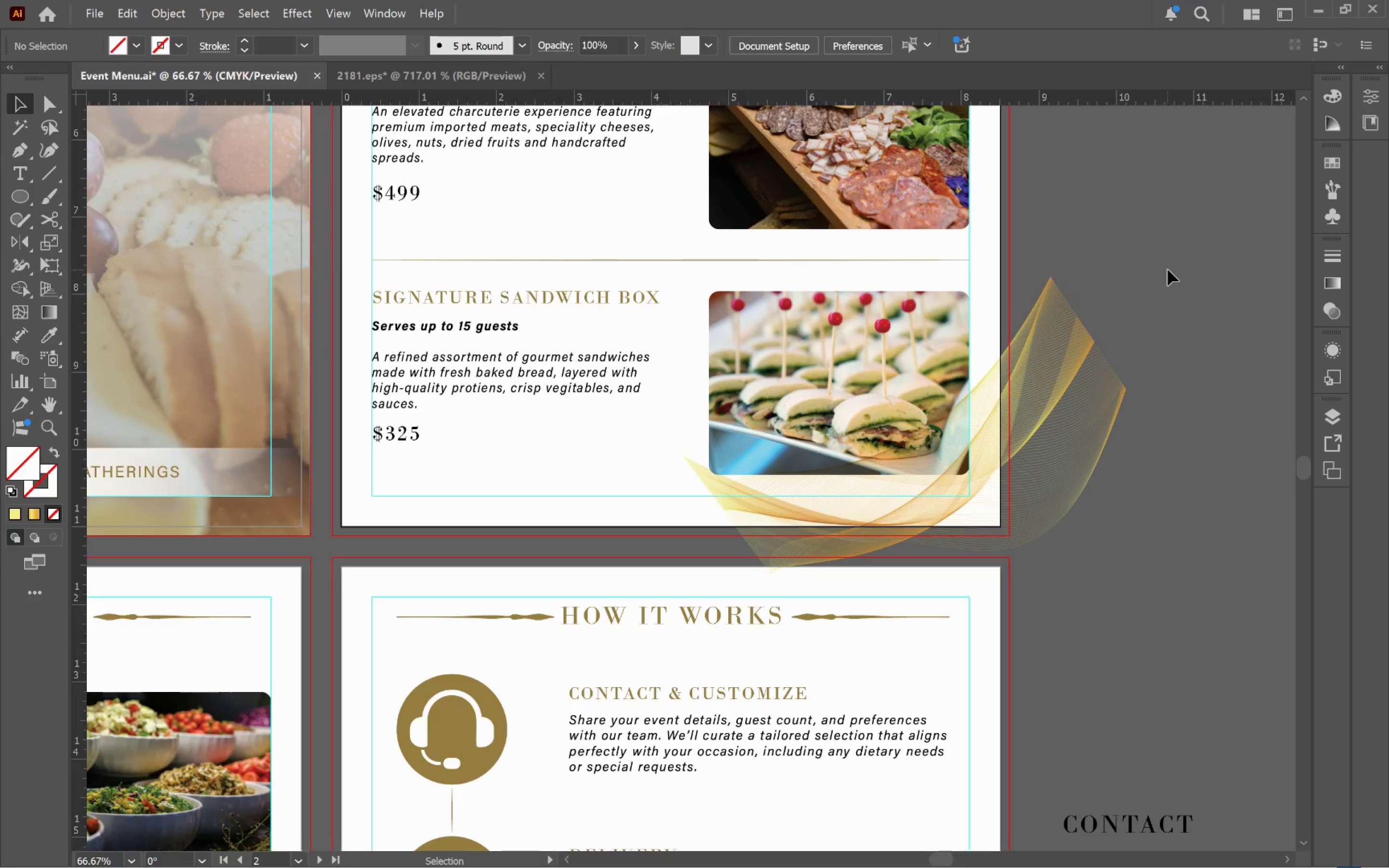 
left_click_drag(start_coordinate=[1097, 265], to_coordinate=[1168, 270])
 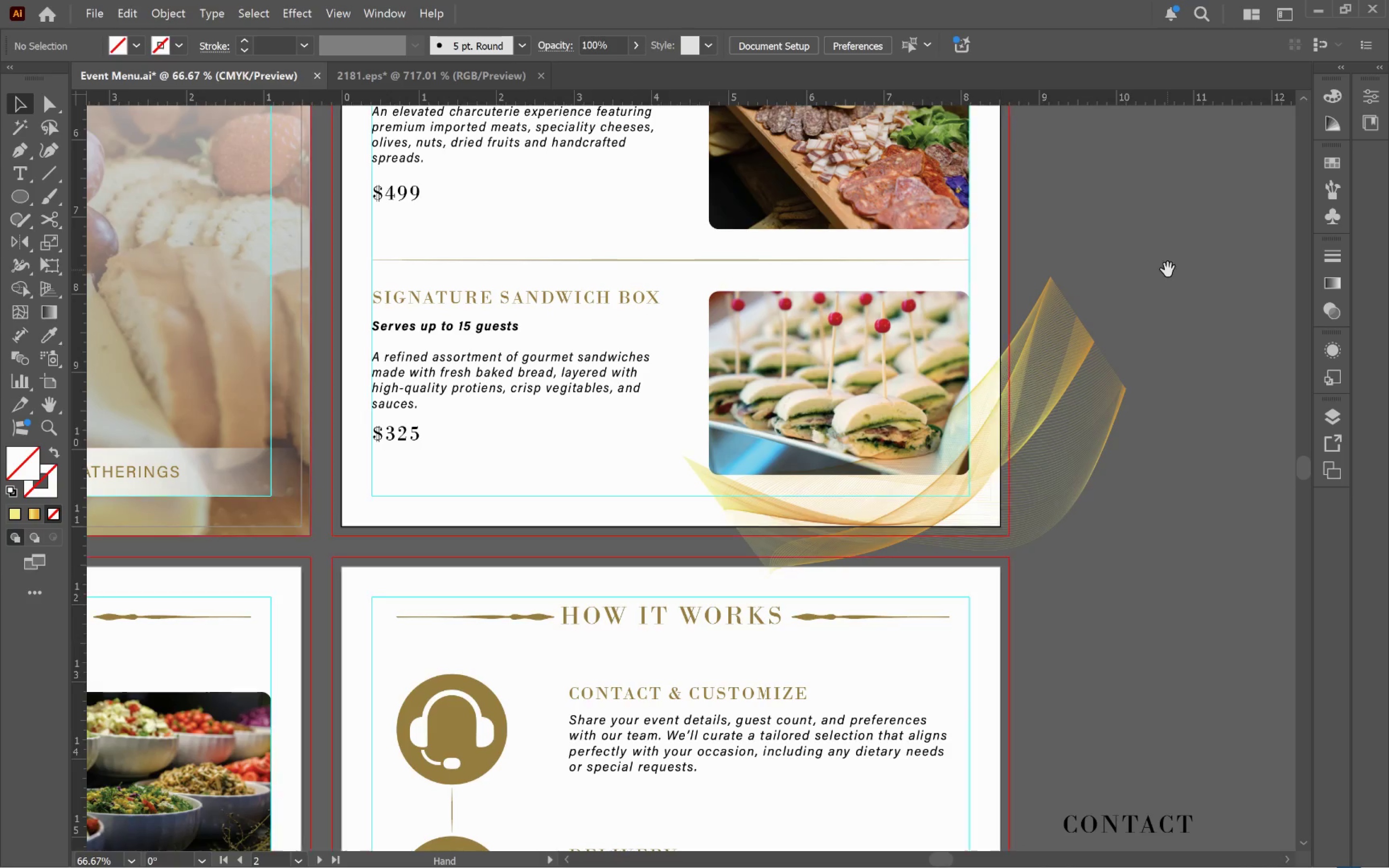 
key(Space)
 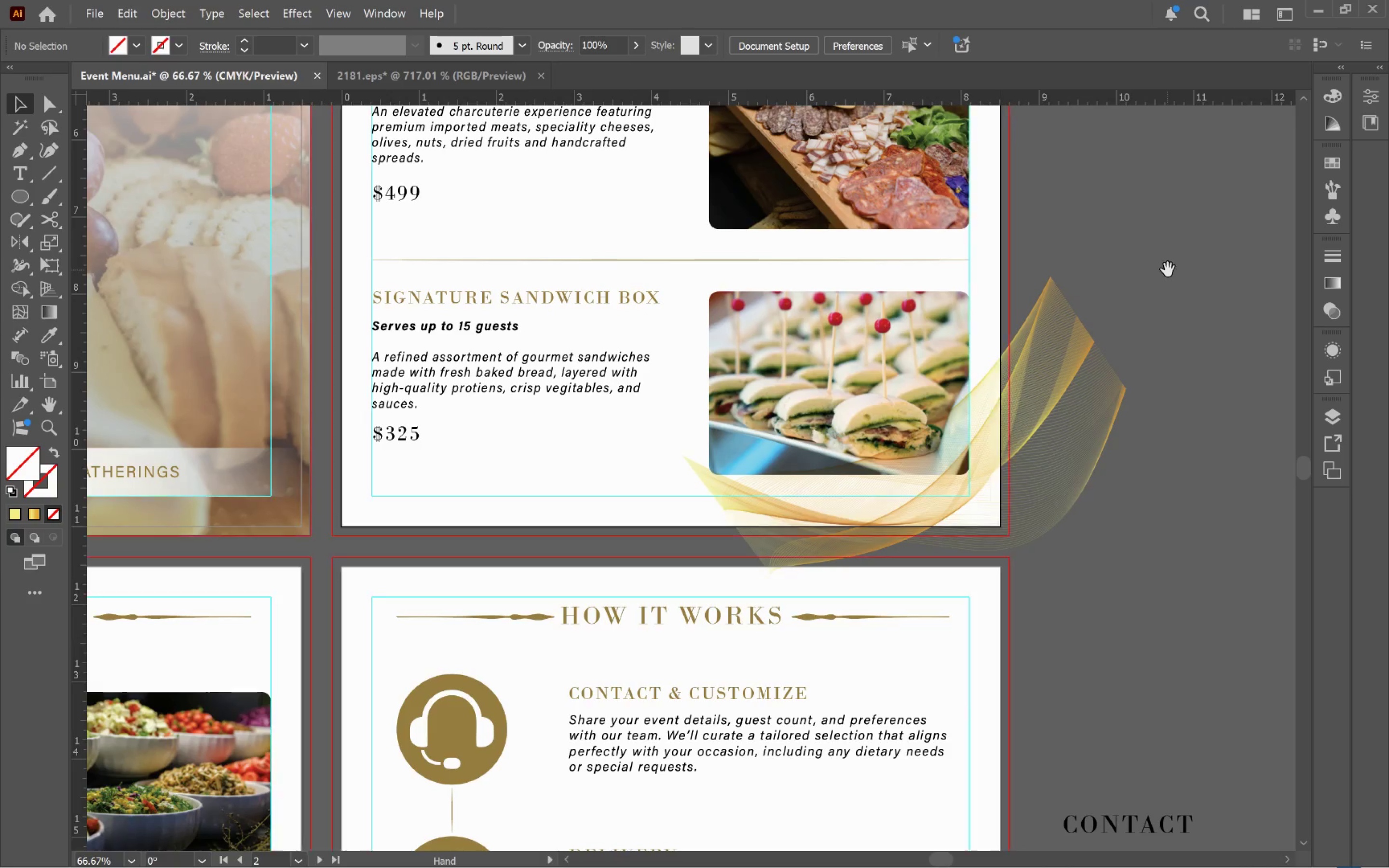 
key(Space)
 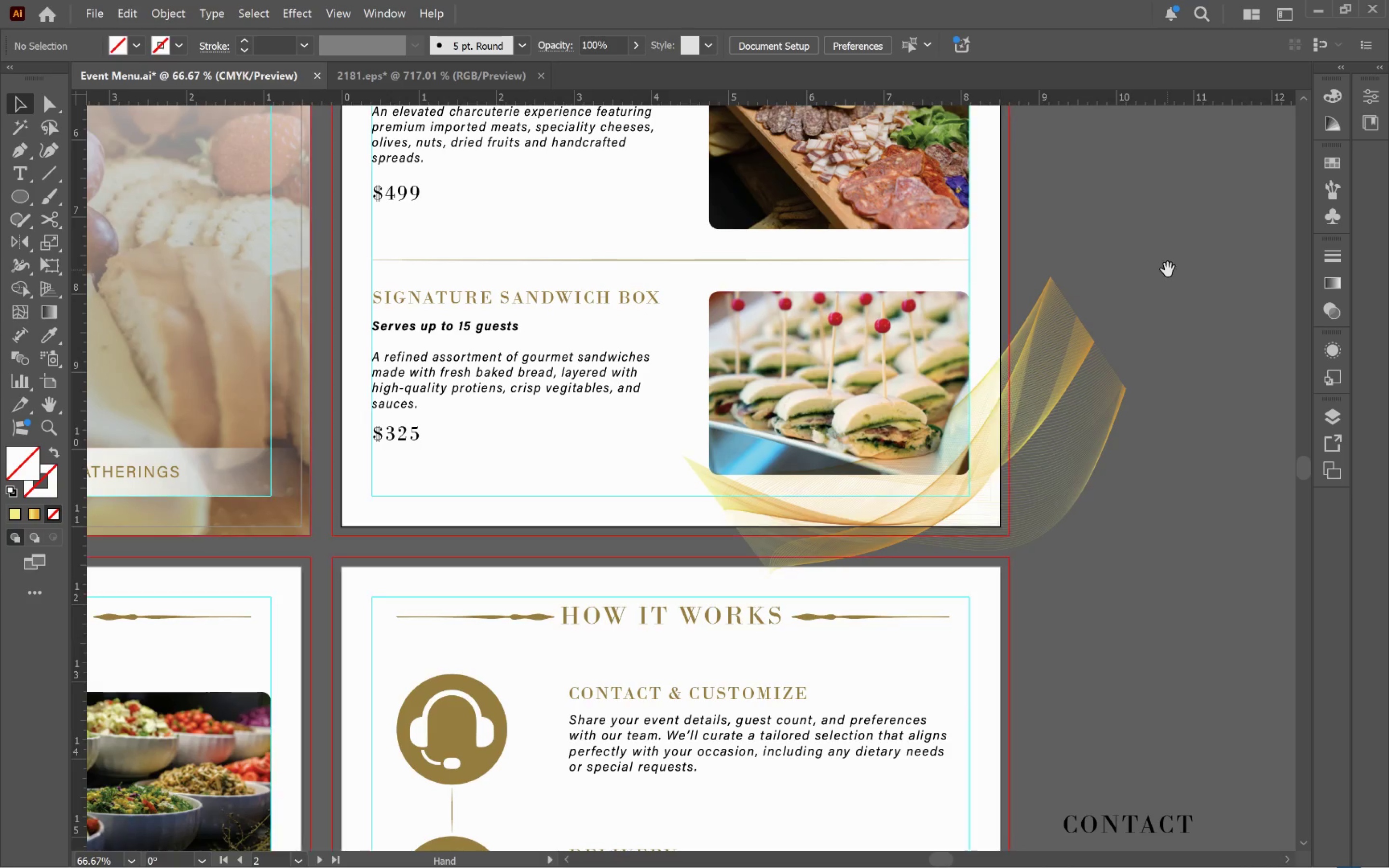 
key(Space)
 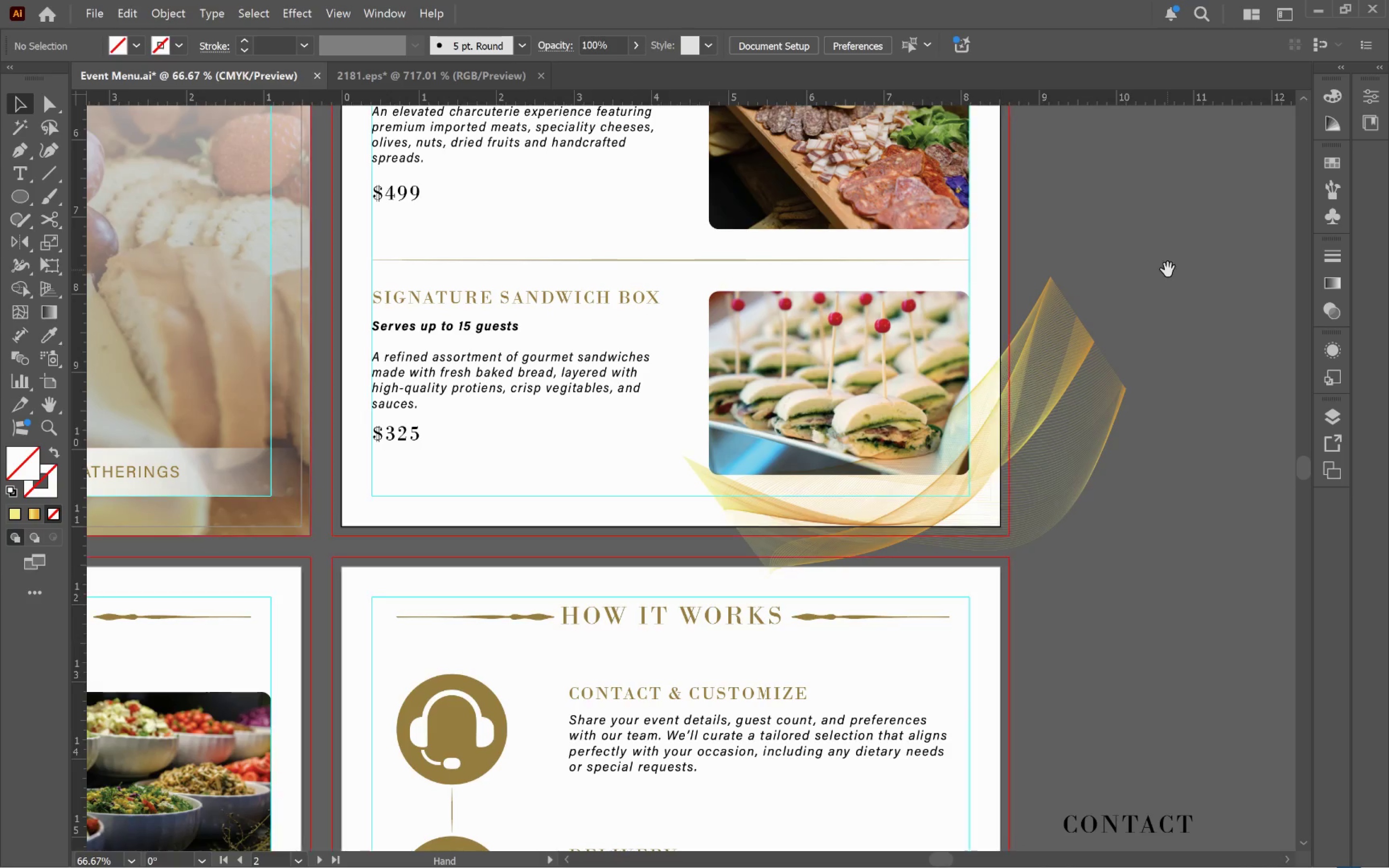 
key(Space)
 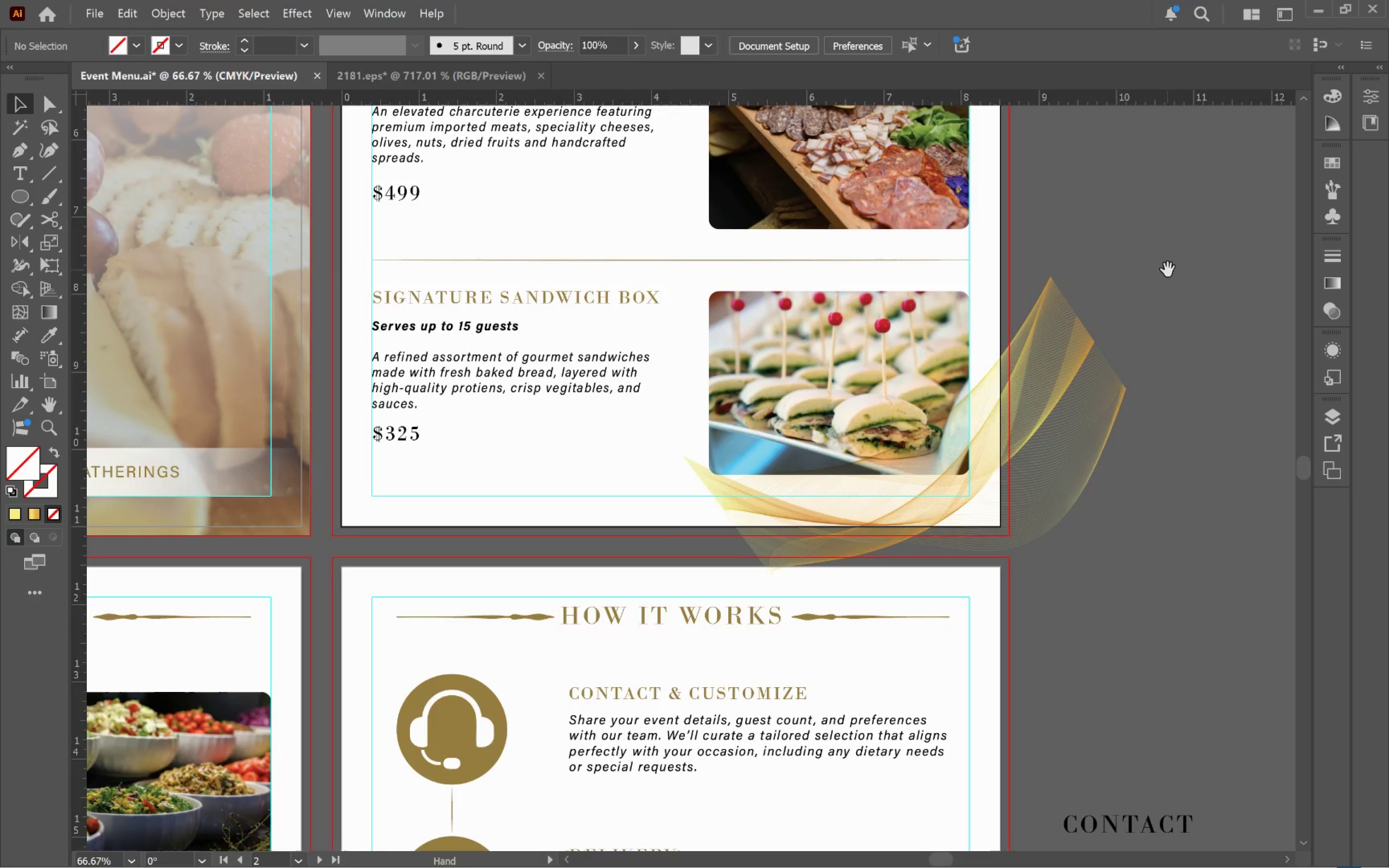 
key(Space)
 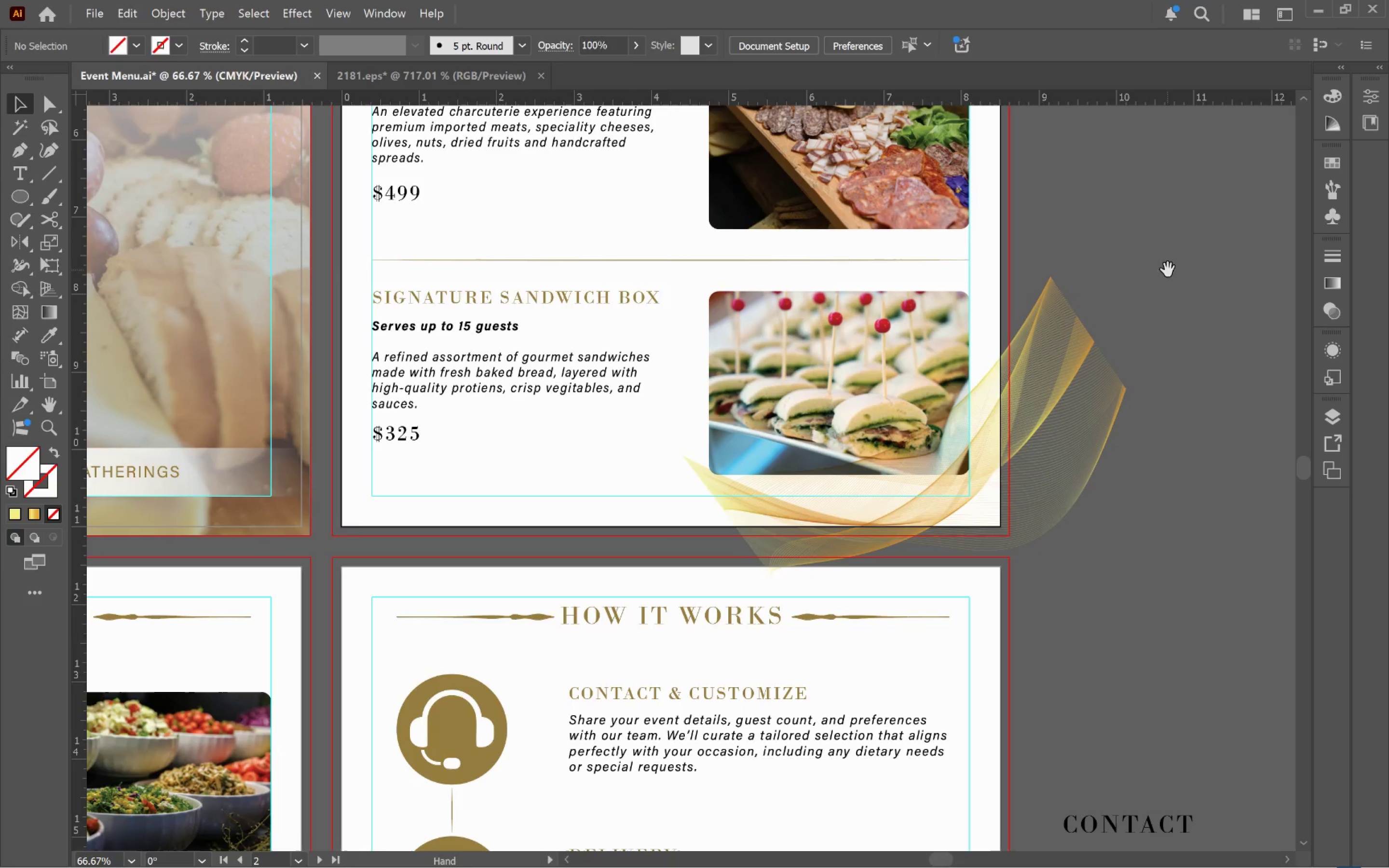 
key(Space)
 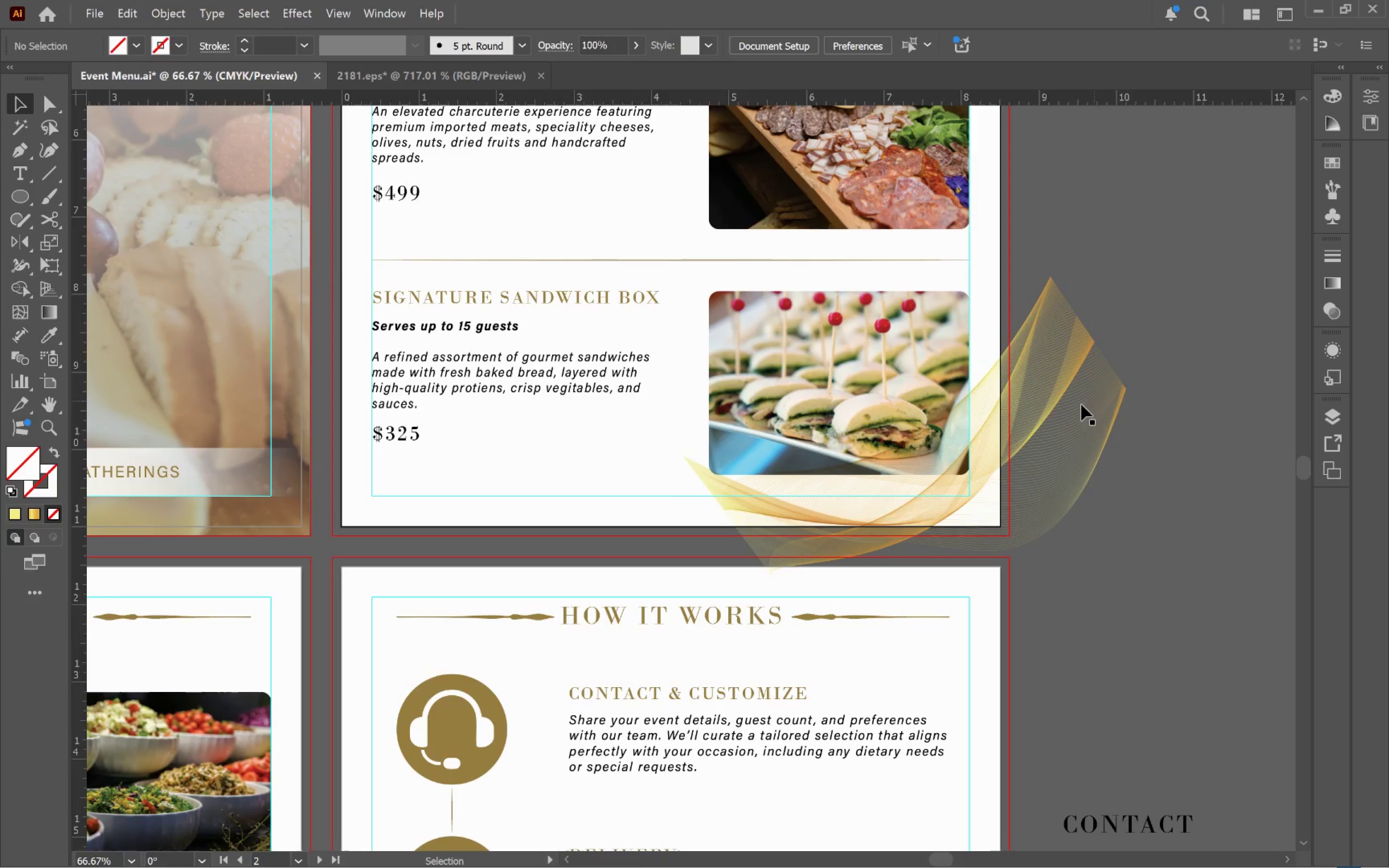 
left_click([1041, 395])
 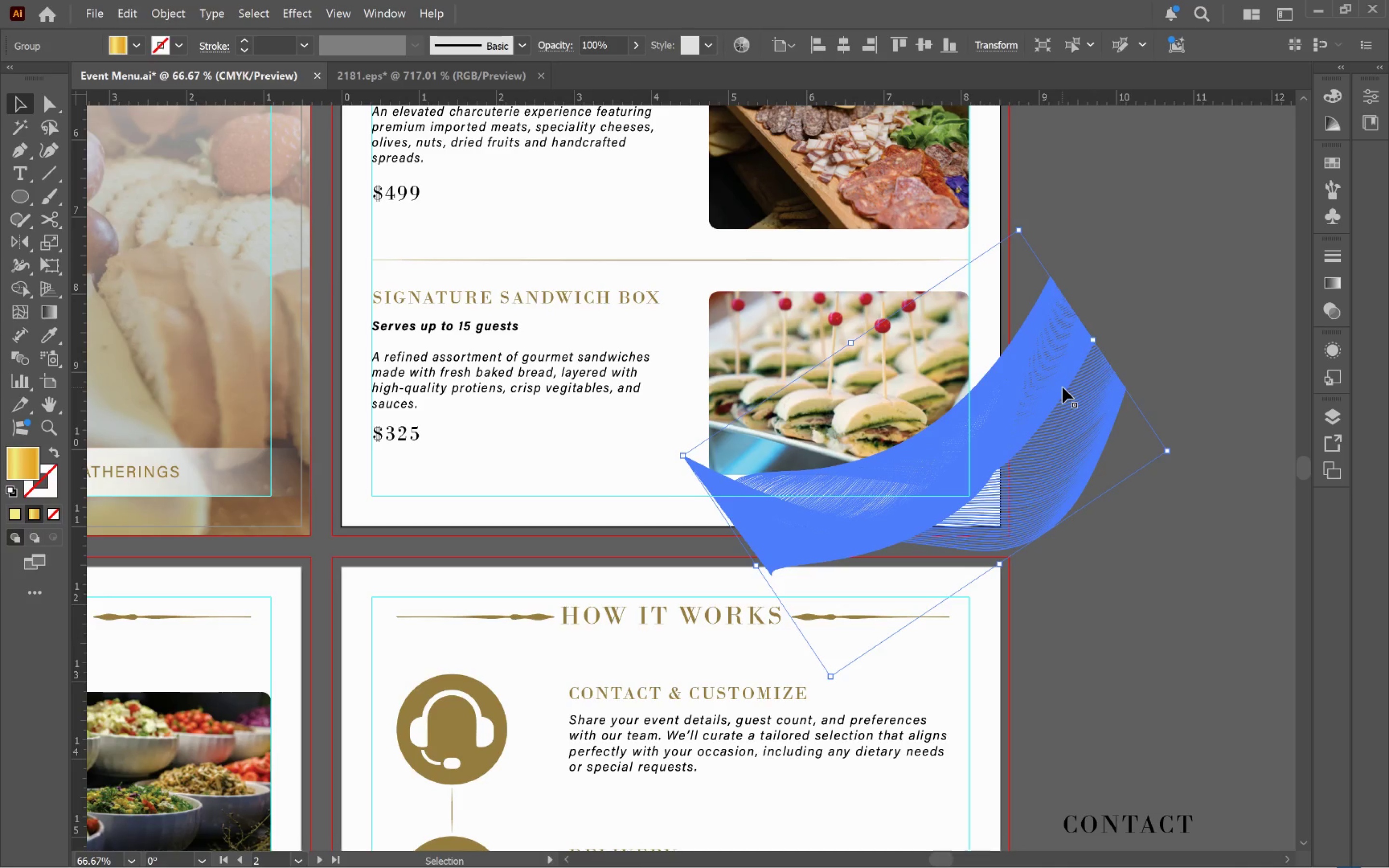 
hold_key(key=ControlLeft, duration=1.39)
 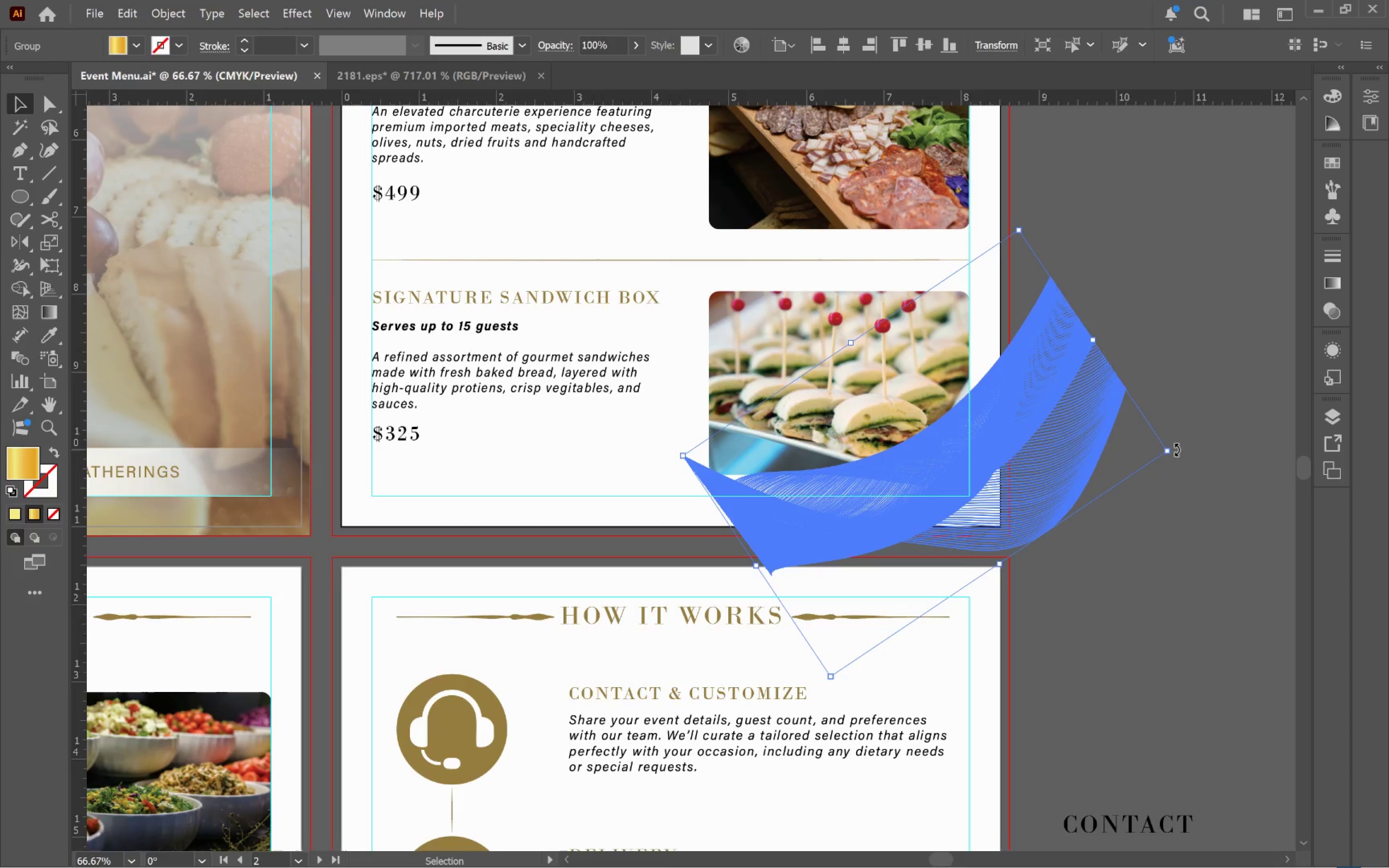 
left_click_drag(start_coordinate=[1177, 449], to_coordinate=[1143, 600])
 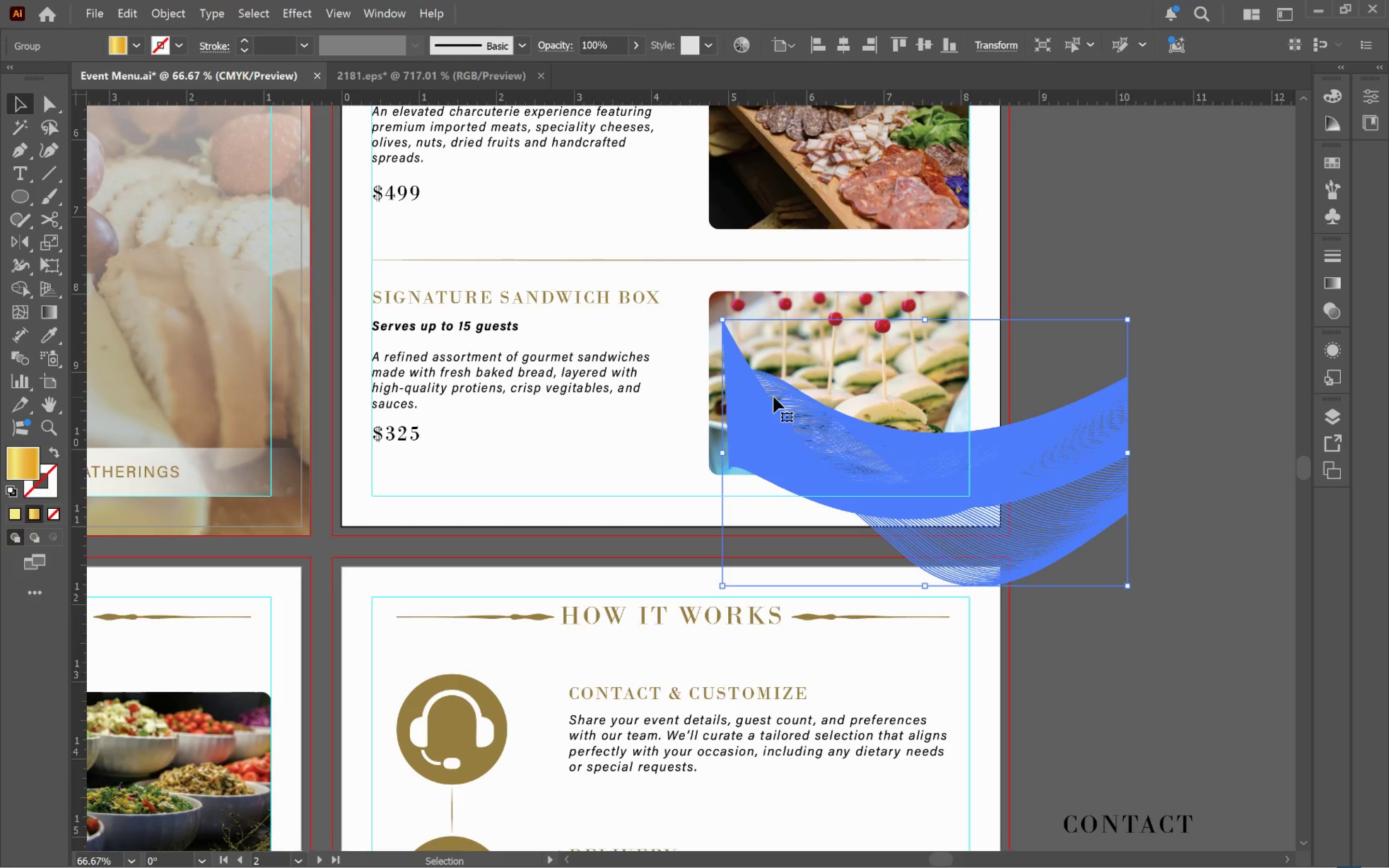 
hold_key(key=AltLeft, duration=0.64)
 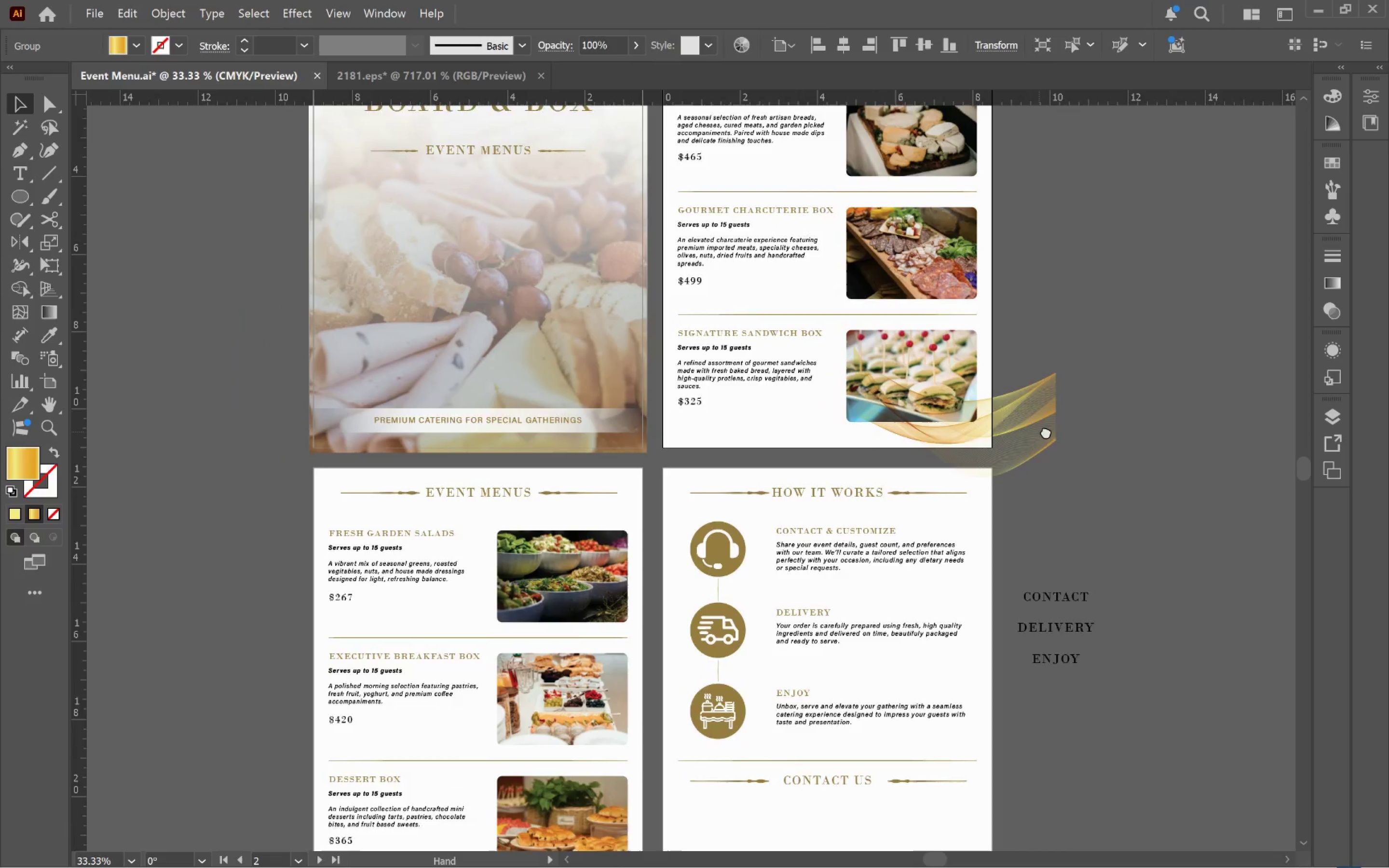 
hold_key(key=Space, duration=0.77)
 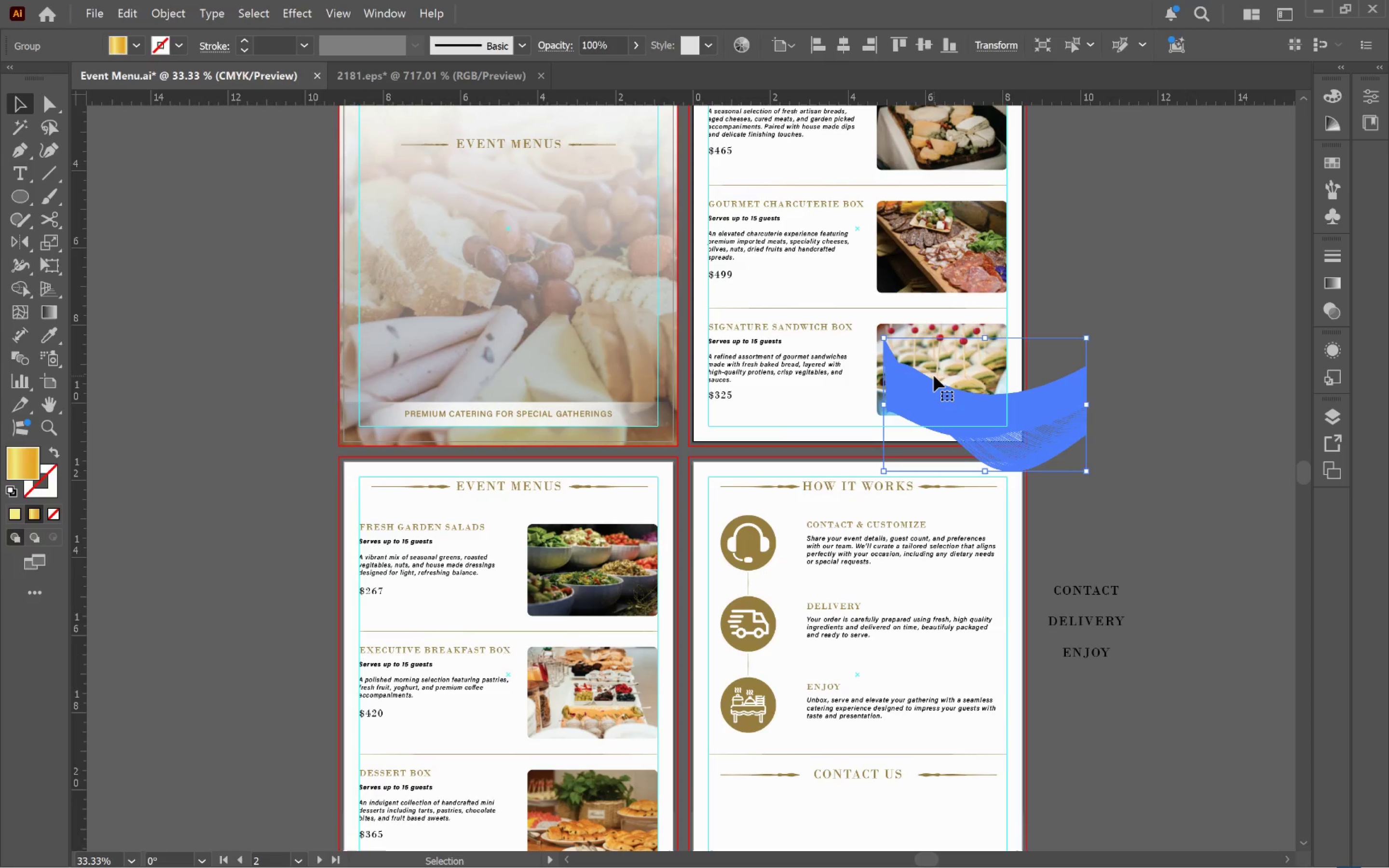 
scroll: coordinate [822, 435], scroll_direction: down, amount: 1.0
 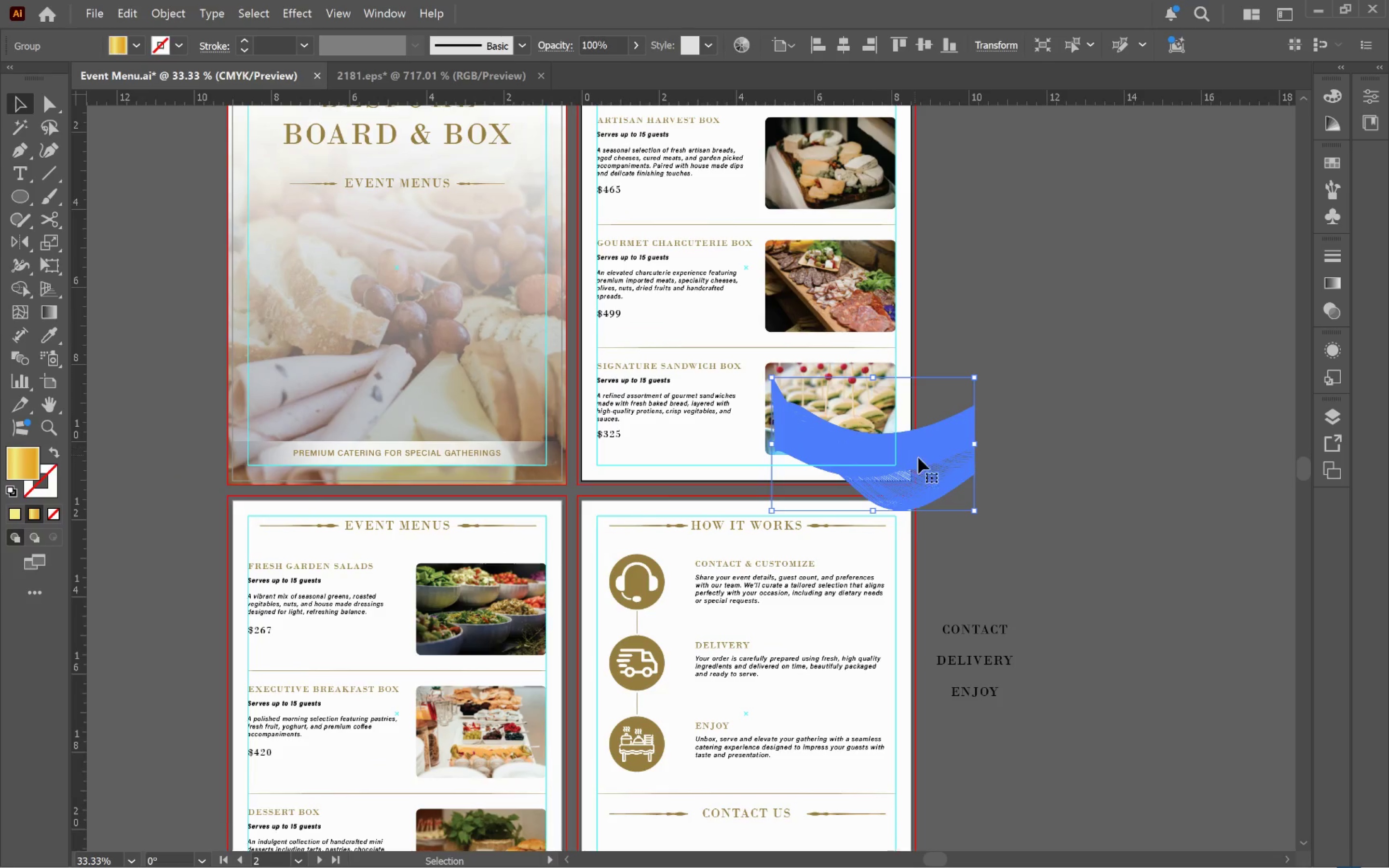 
left_click_drag(start_coordinate=[958, 465], to_coordinate=[1069, 424])
 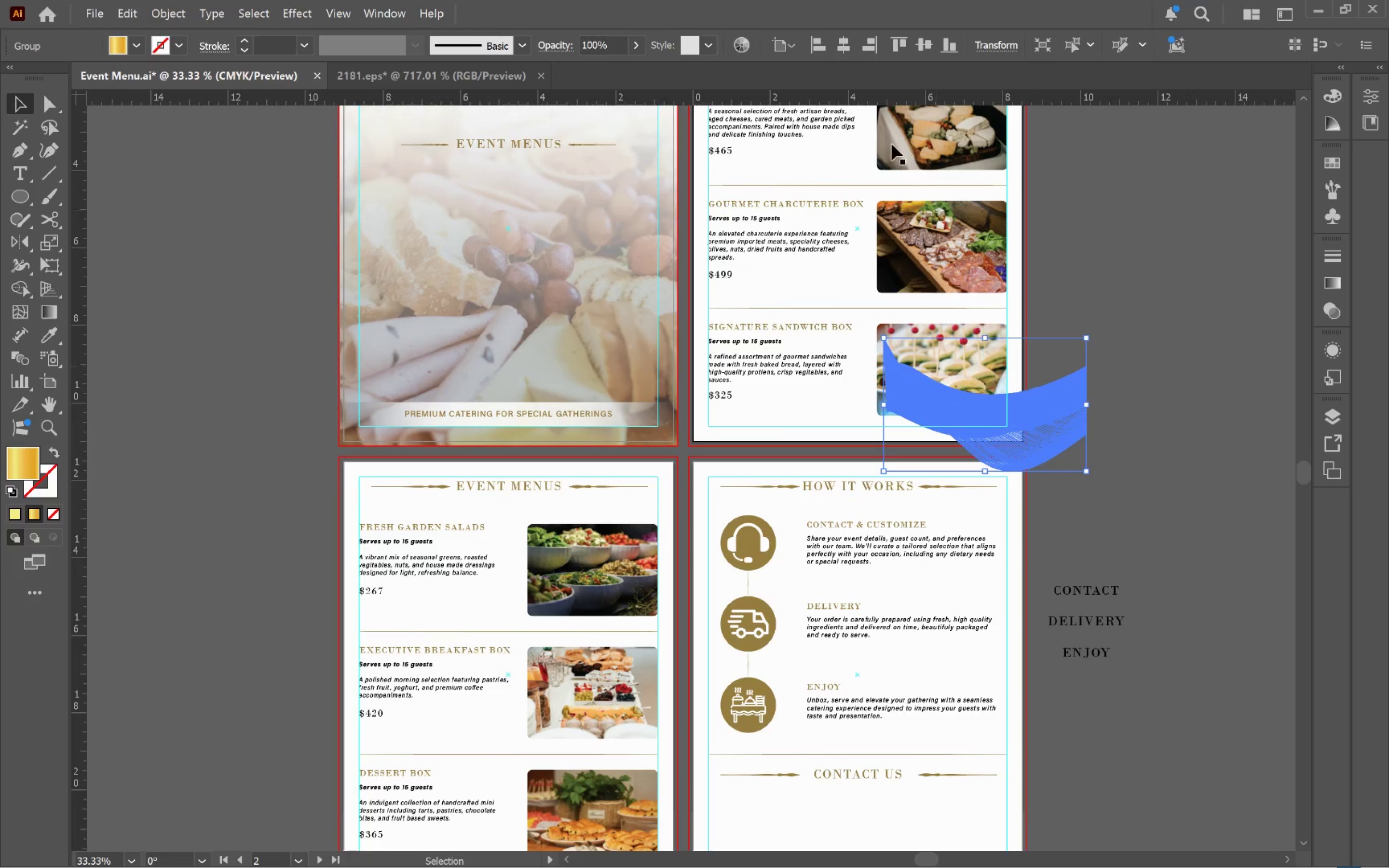 
left_click([840, 40])
 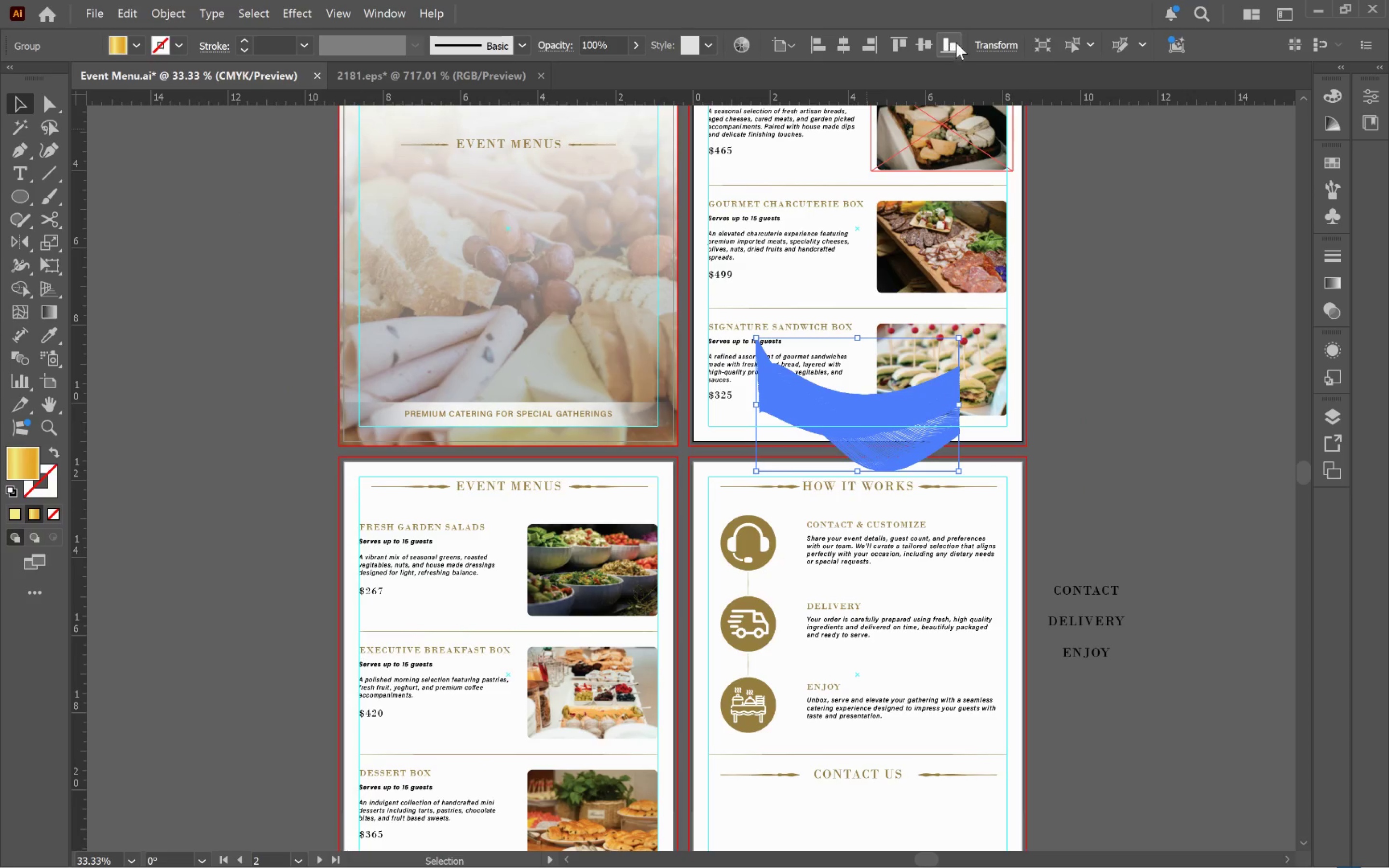 
left_click([956, 42])
 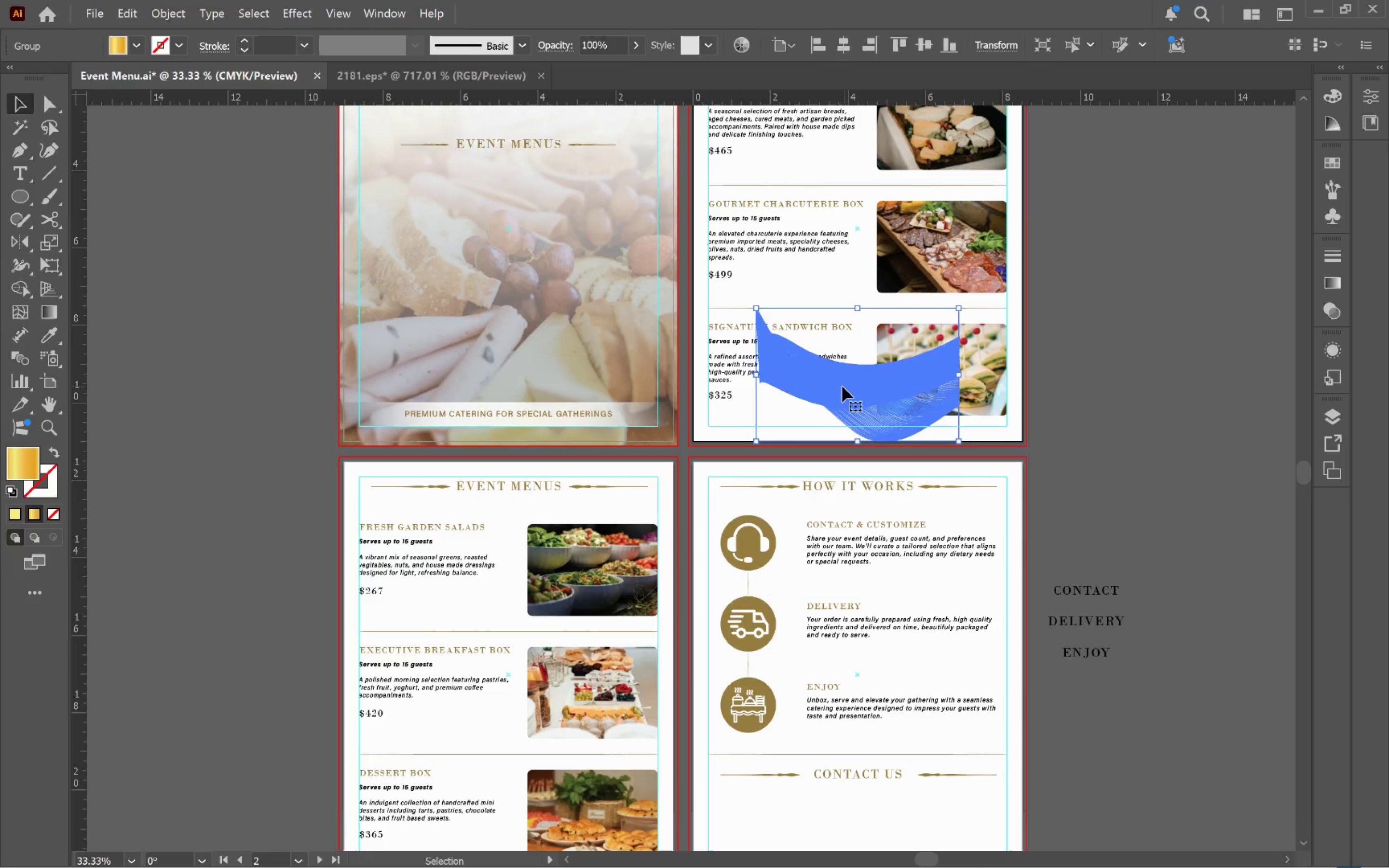 
left_click_drag(start_coordinate=[811, 382], to_coordinate=[821, 435])
 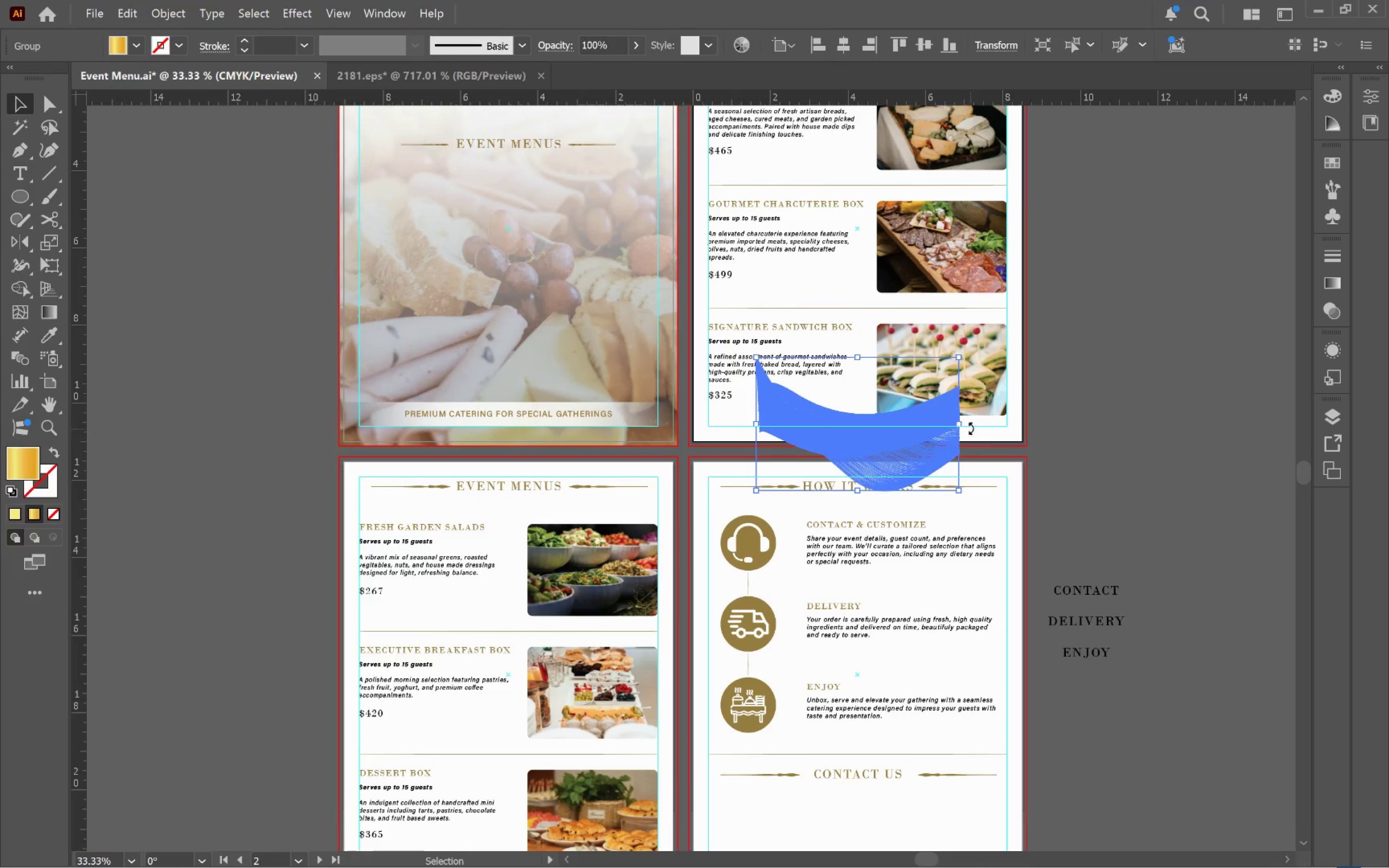 
hold_key(key=ShiftLeft, duration=0.84)
 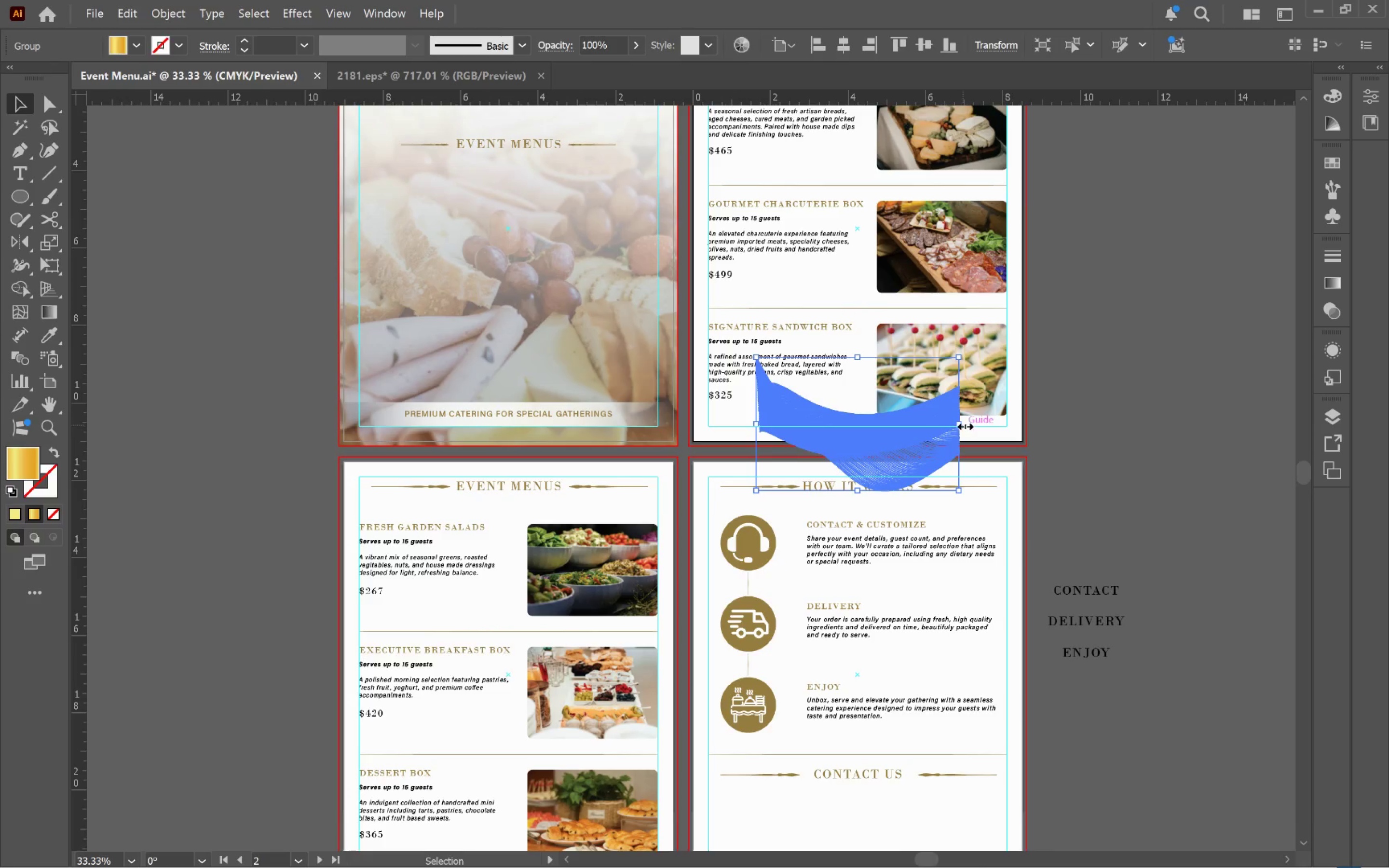 
left_click_drag(start_coordinate=[961, 423], to_coordinate=[1022, 418])
 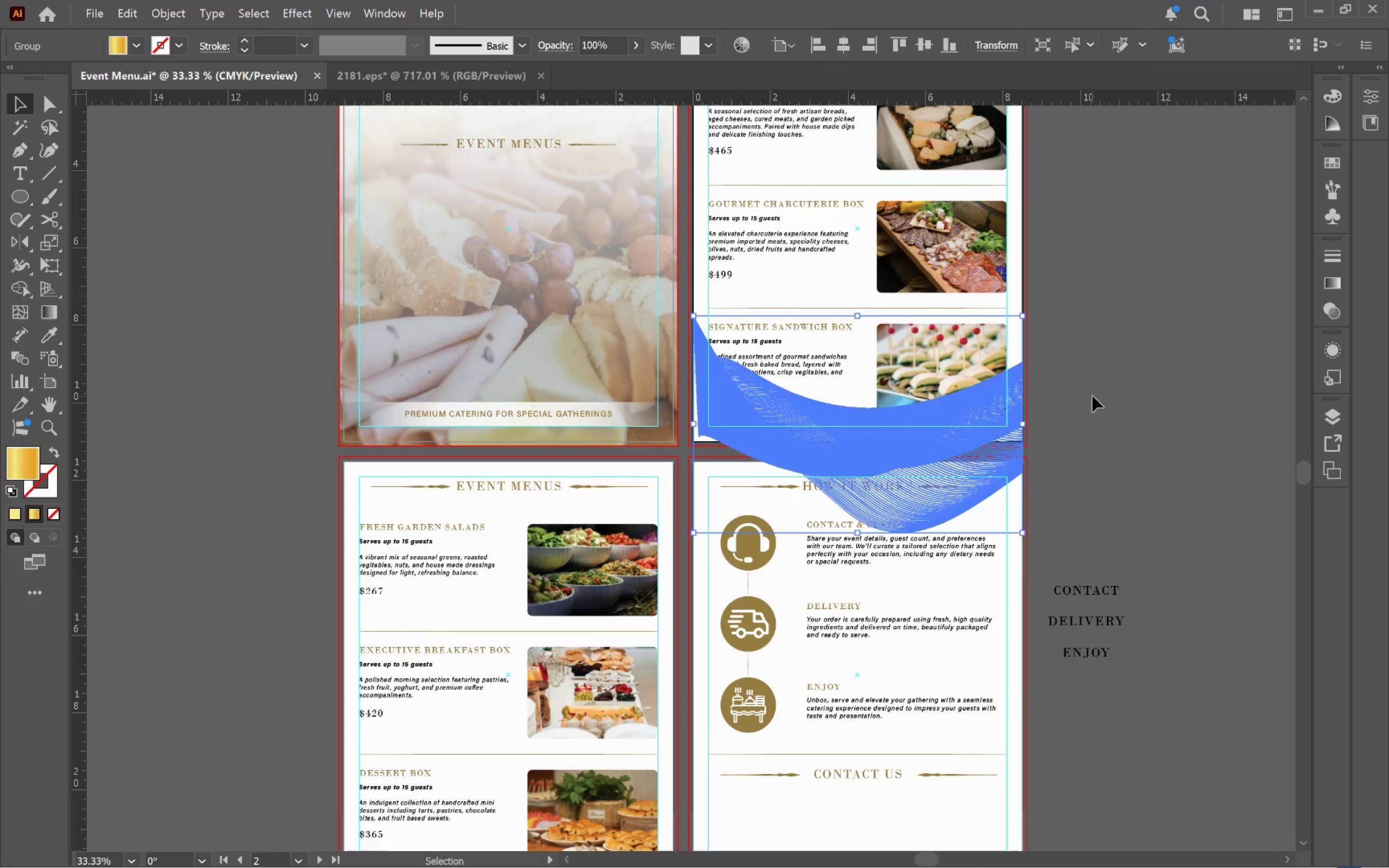 
hold_key(key=AltLeft, duration=1.53)
 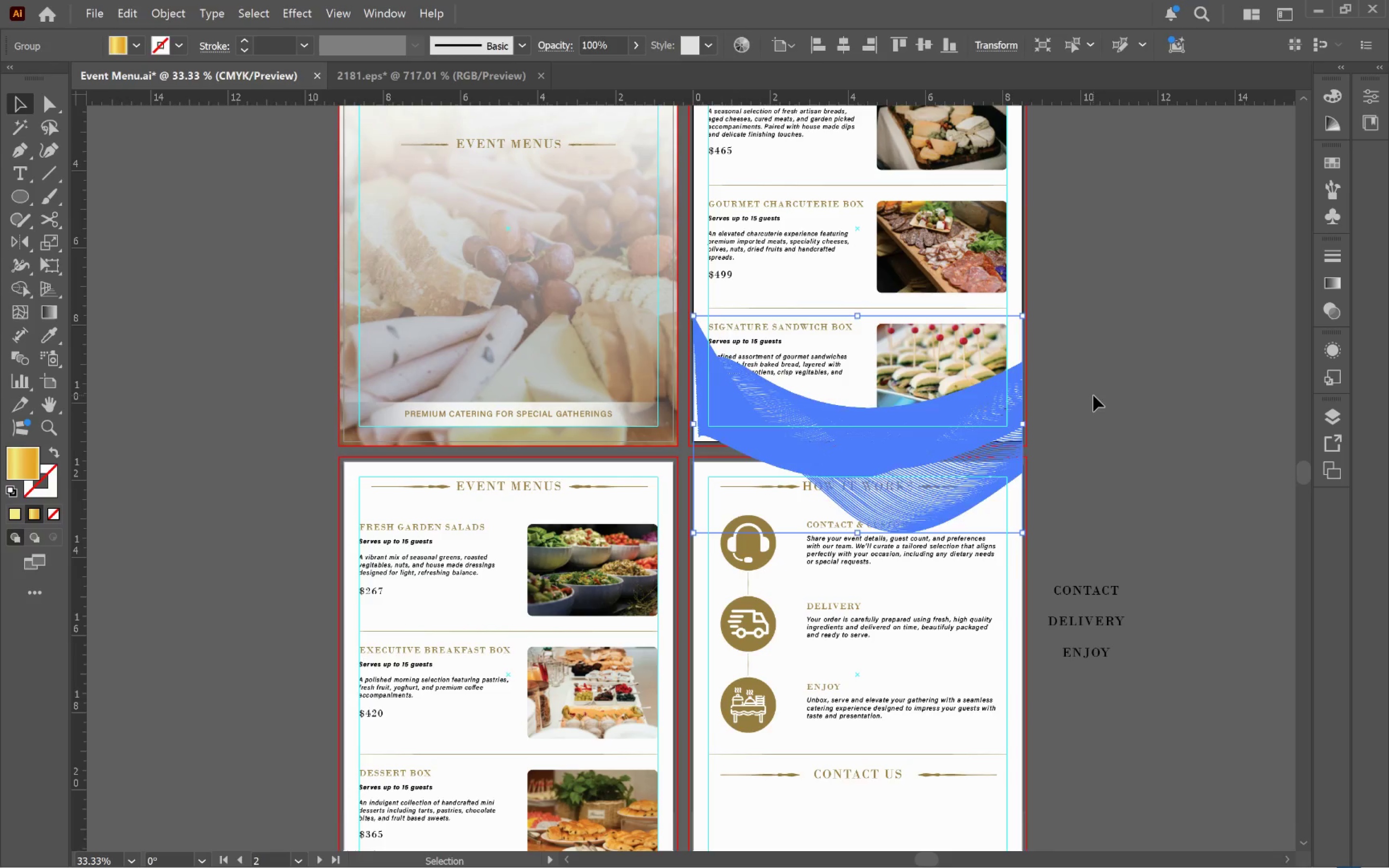 
hold_key(key=ShiftLeft, duration=1.45)
 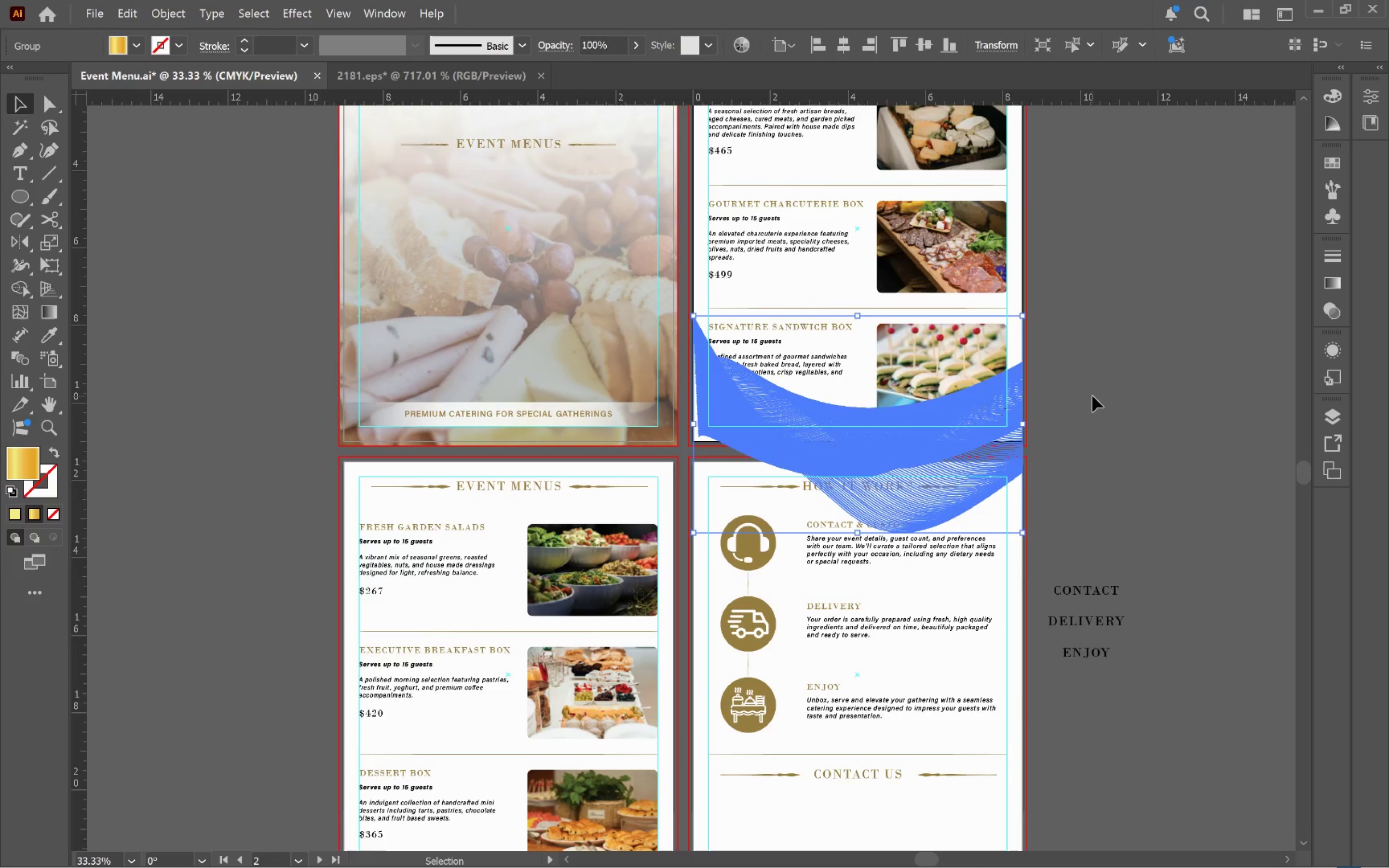 
left_click([1093, 395])
 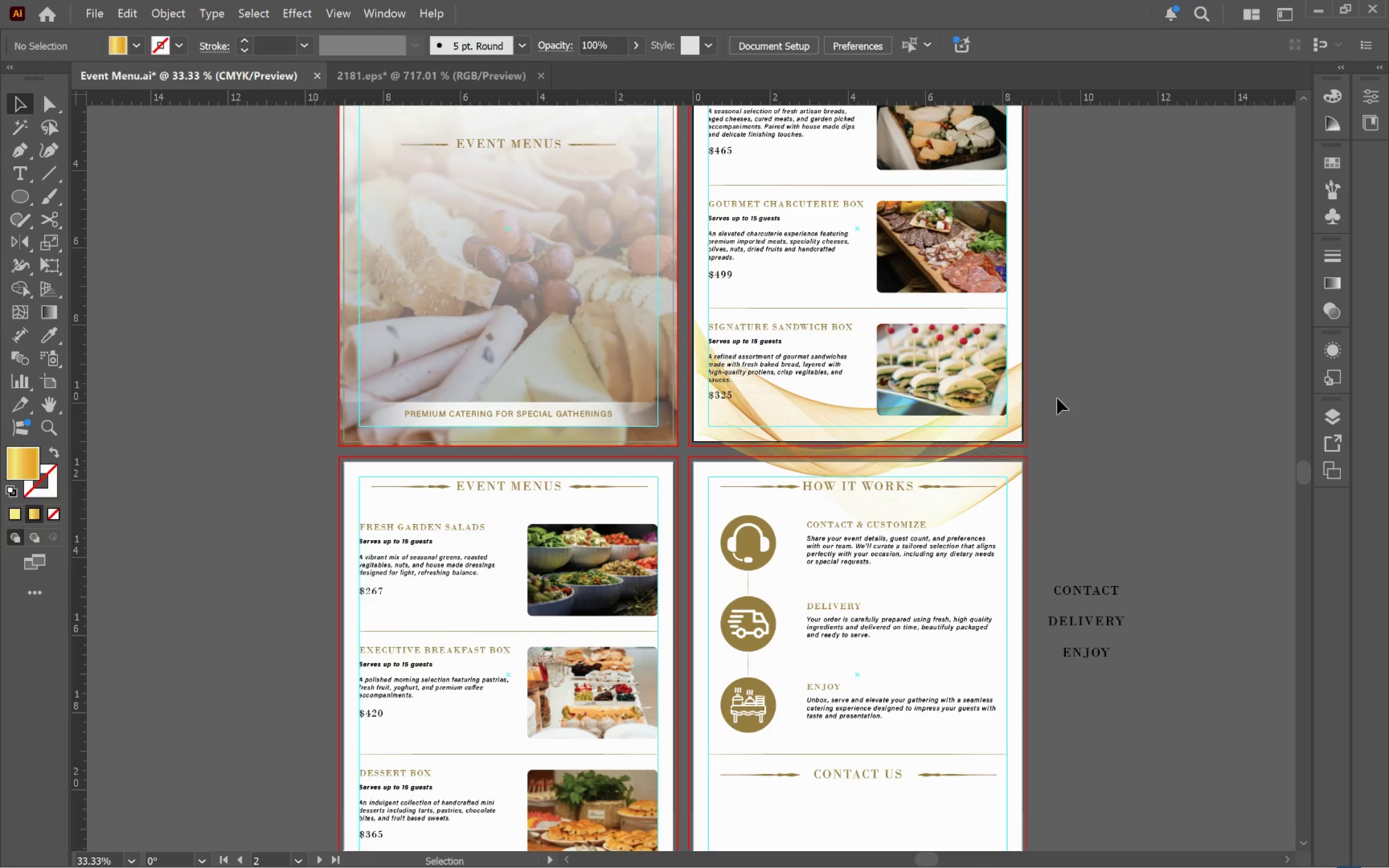 
hold_key(key=AltLeft, duration=0.94)
scroll: coordinate [991, 429], scroll_direction: up, amount: 1.0
 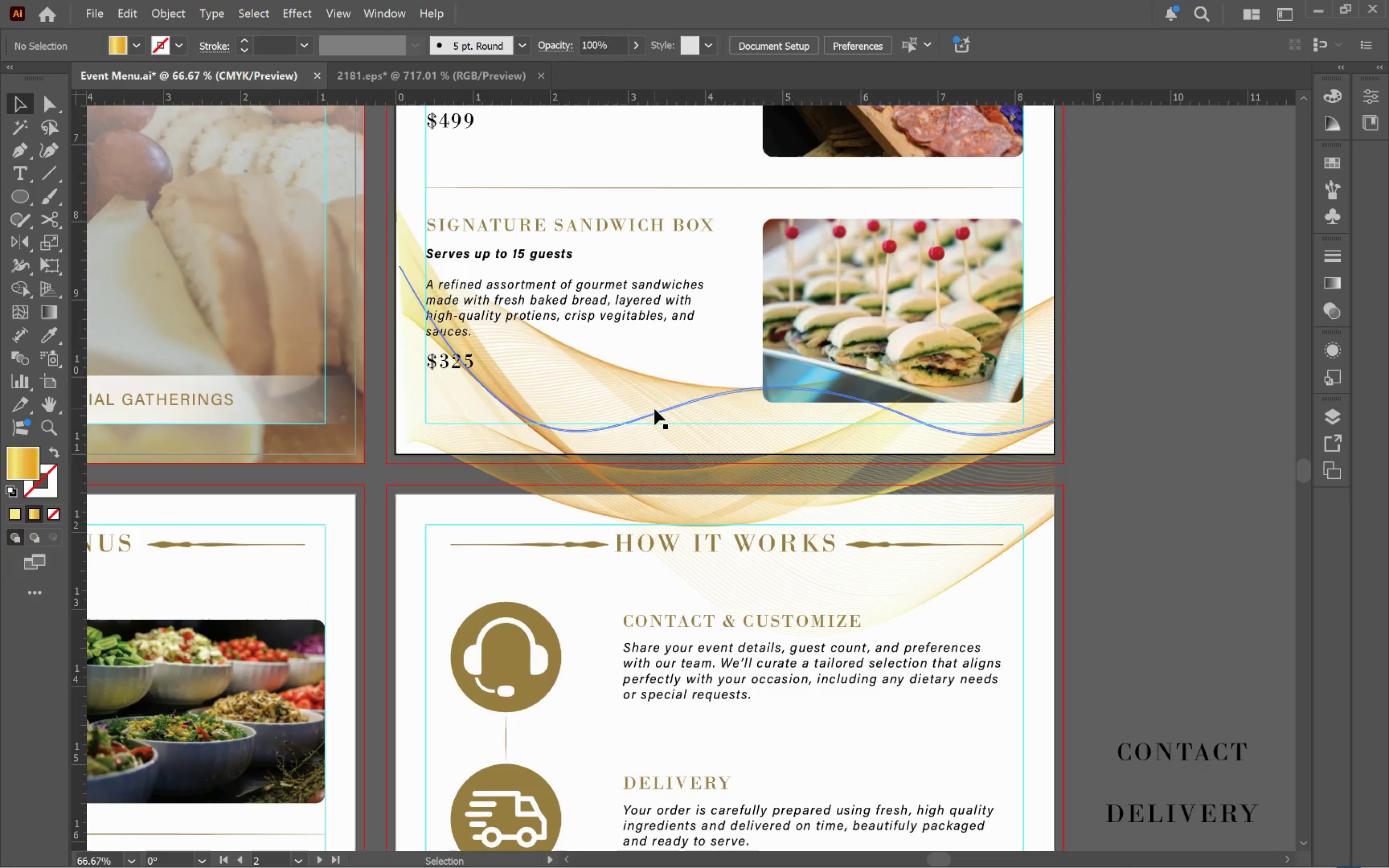 
left_click([660, 413])
 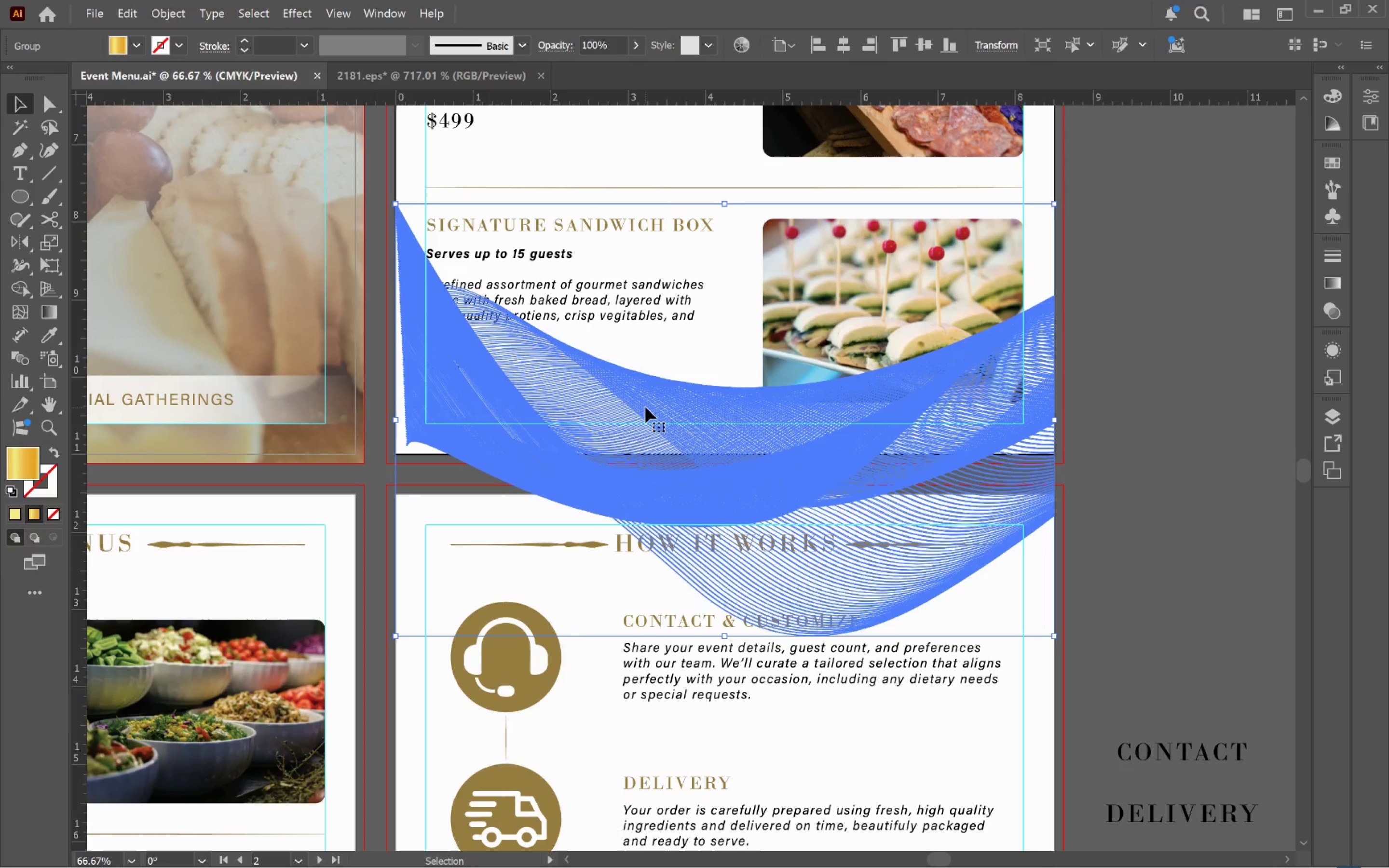 
left_click_drag(start_coordinate=[645, 407], to_coordinate=[647, 469])
 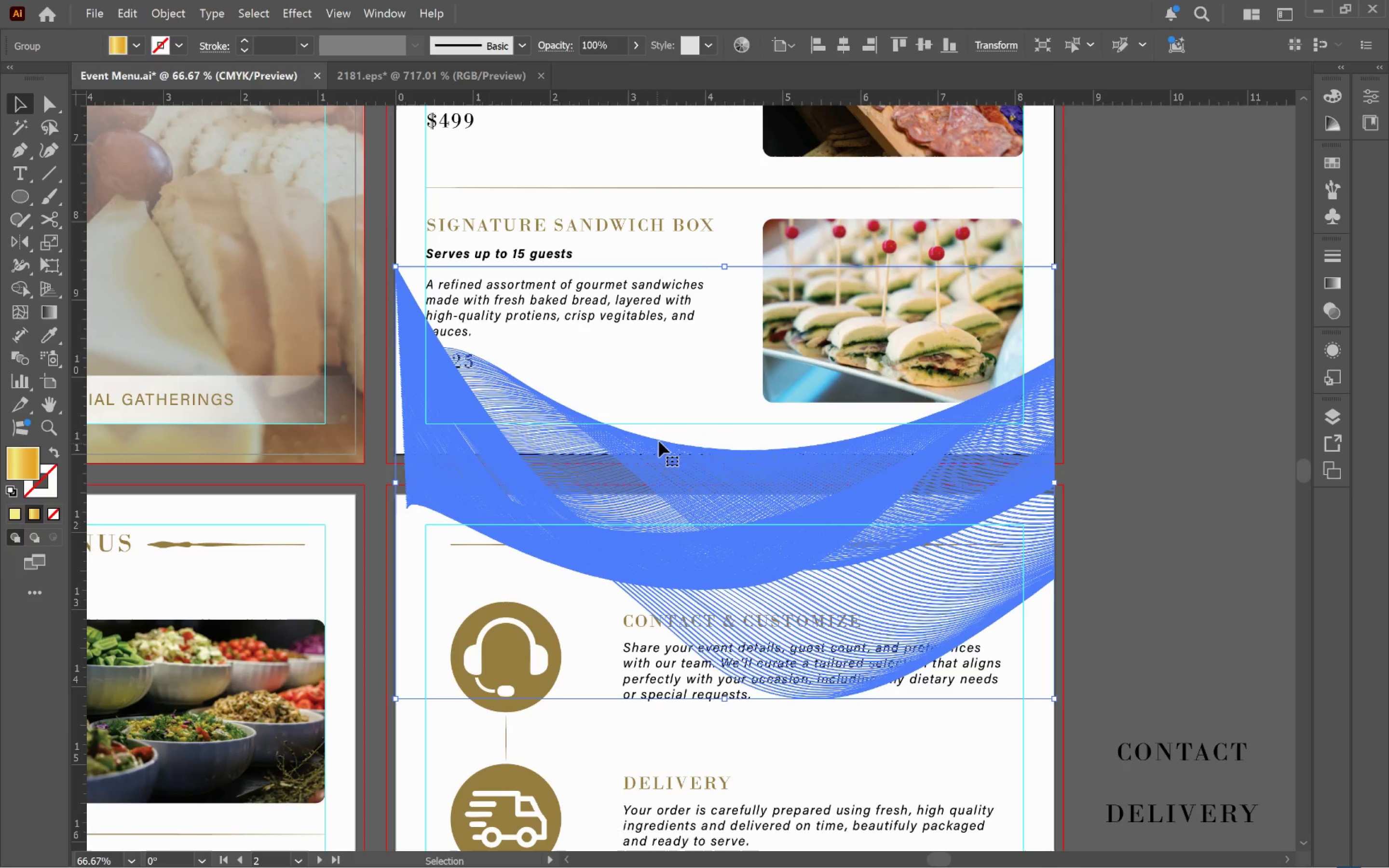 
hold_key(key=ShiftLeft, duration=1.48)
 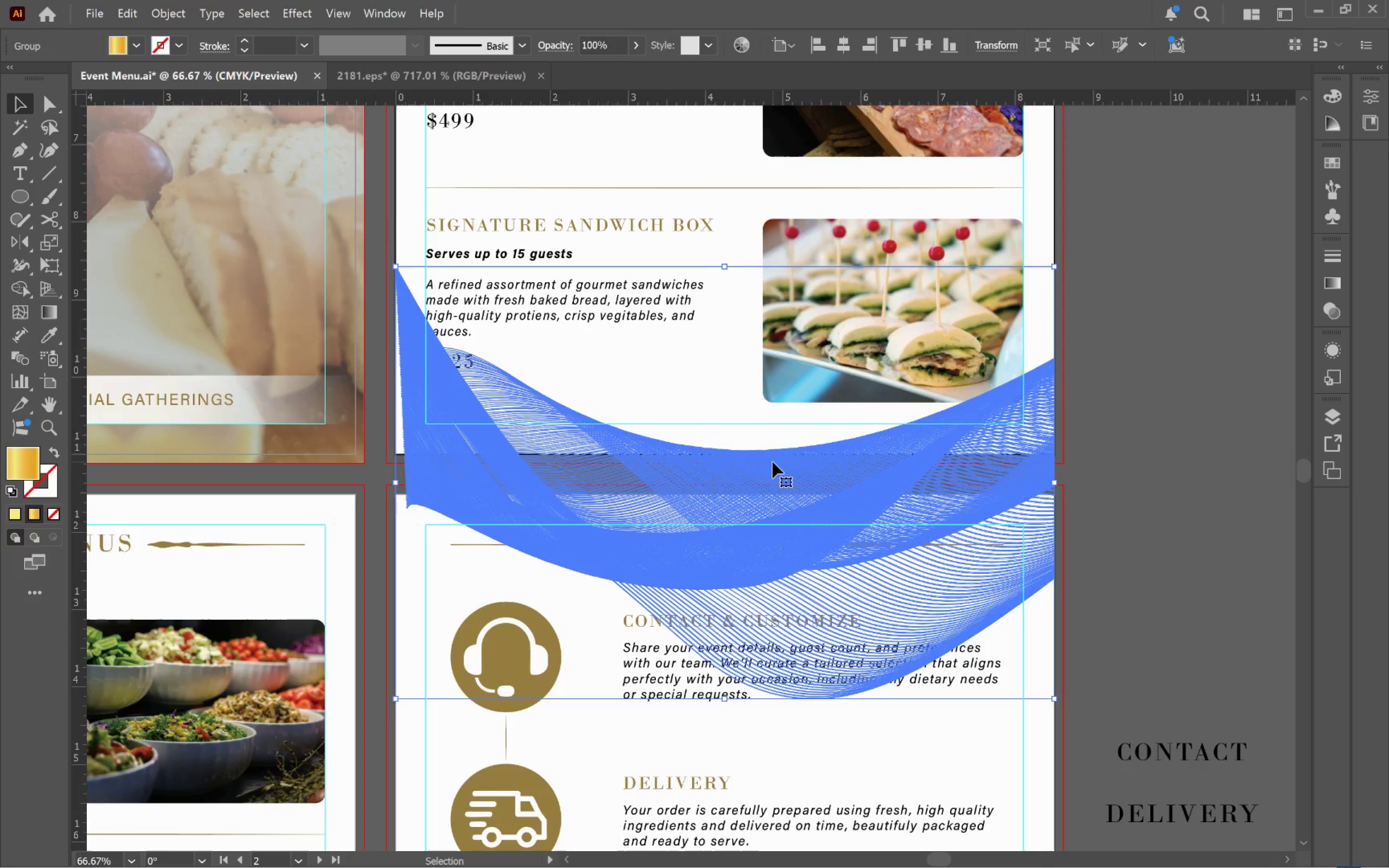 
left_click_drag(start_coordinate=[776, 462], to_coordinate=[776, 457])
 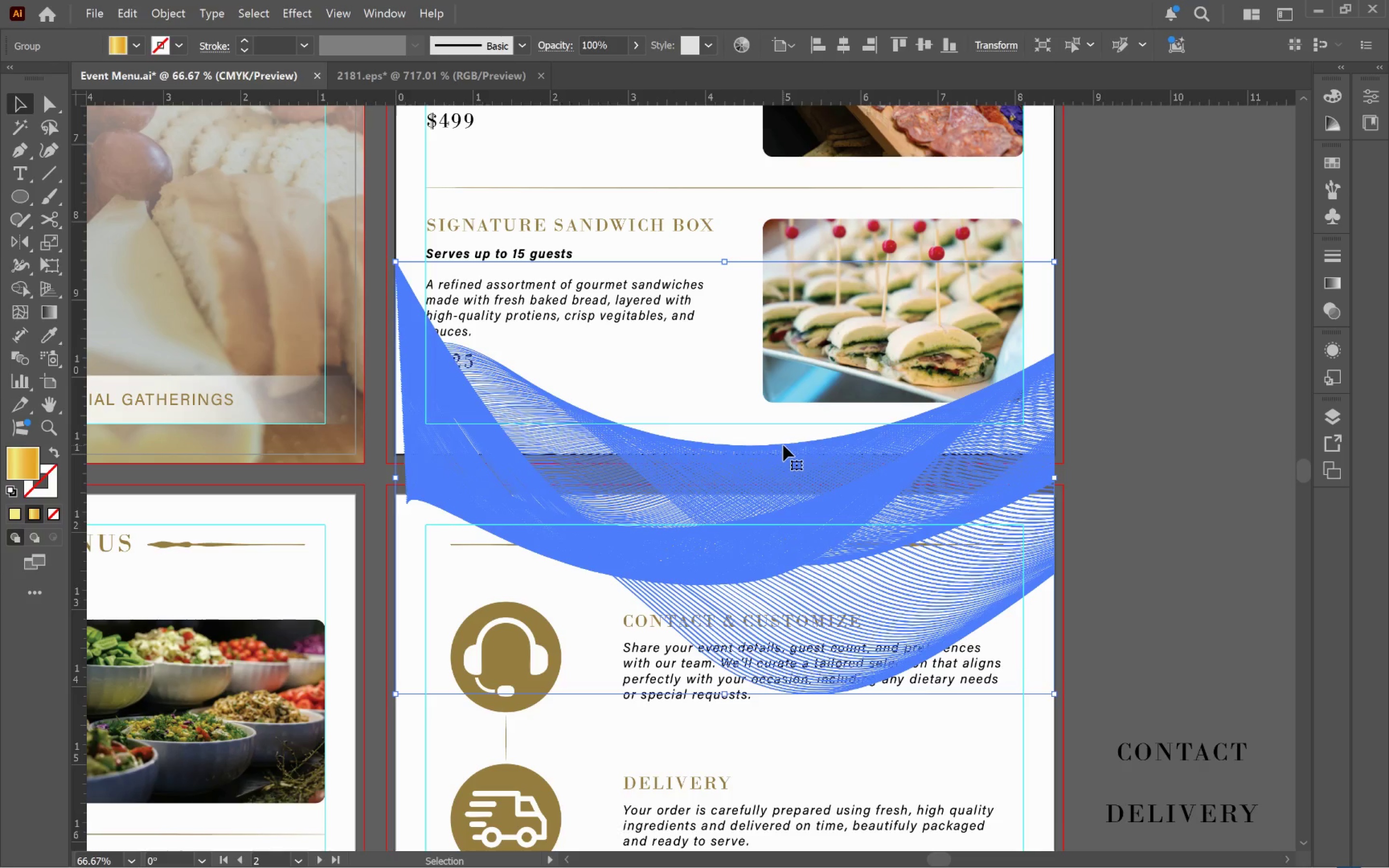 
hold_key(key=ShiftLeft, duration=2.54)
 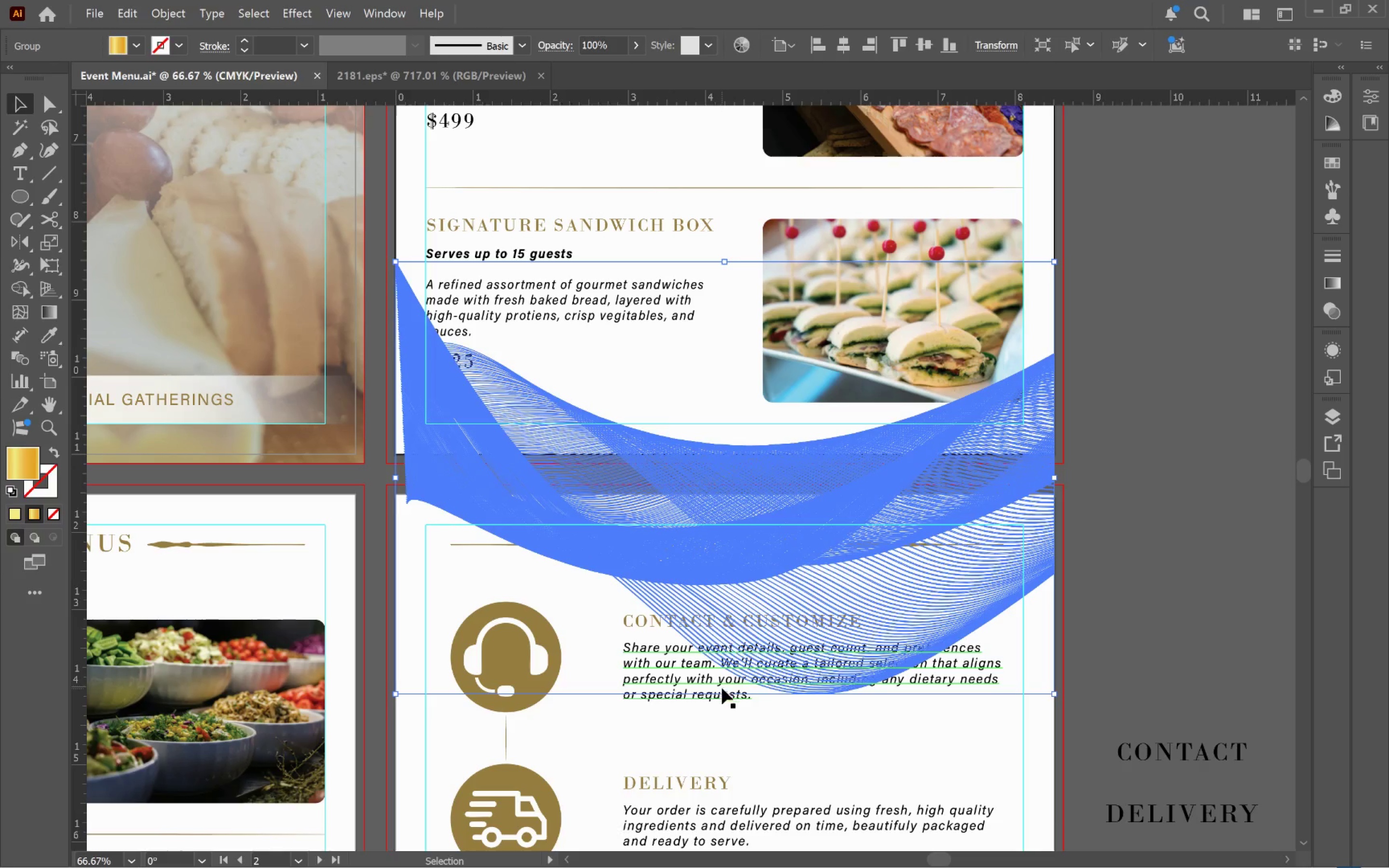 
left_click_drag(start_coordinate=[724, 695], to_coordinate=[721, 588])
 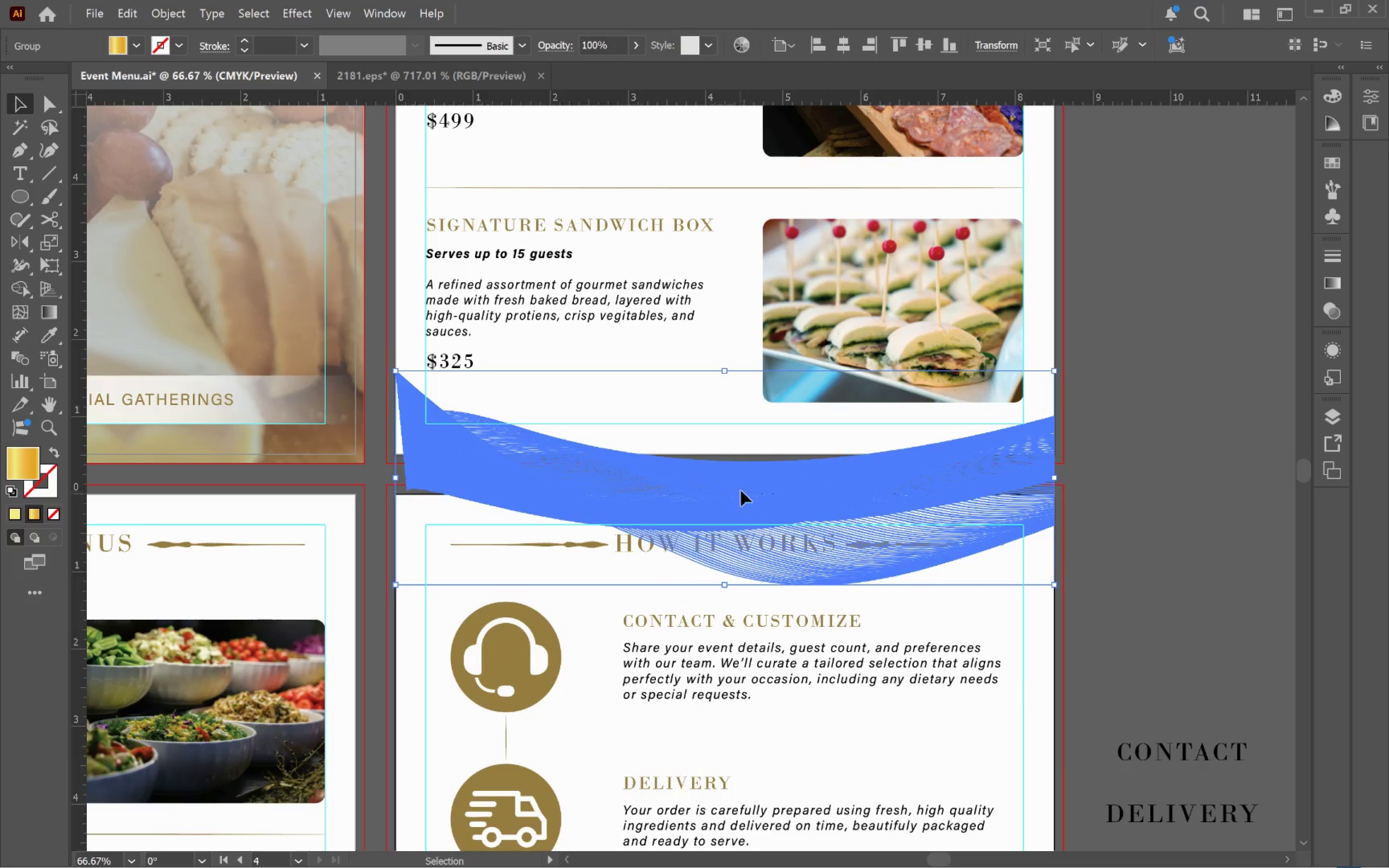 
hold_key(key=AltLeft, duration=1.34)
 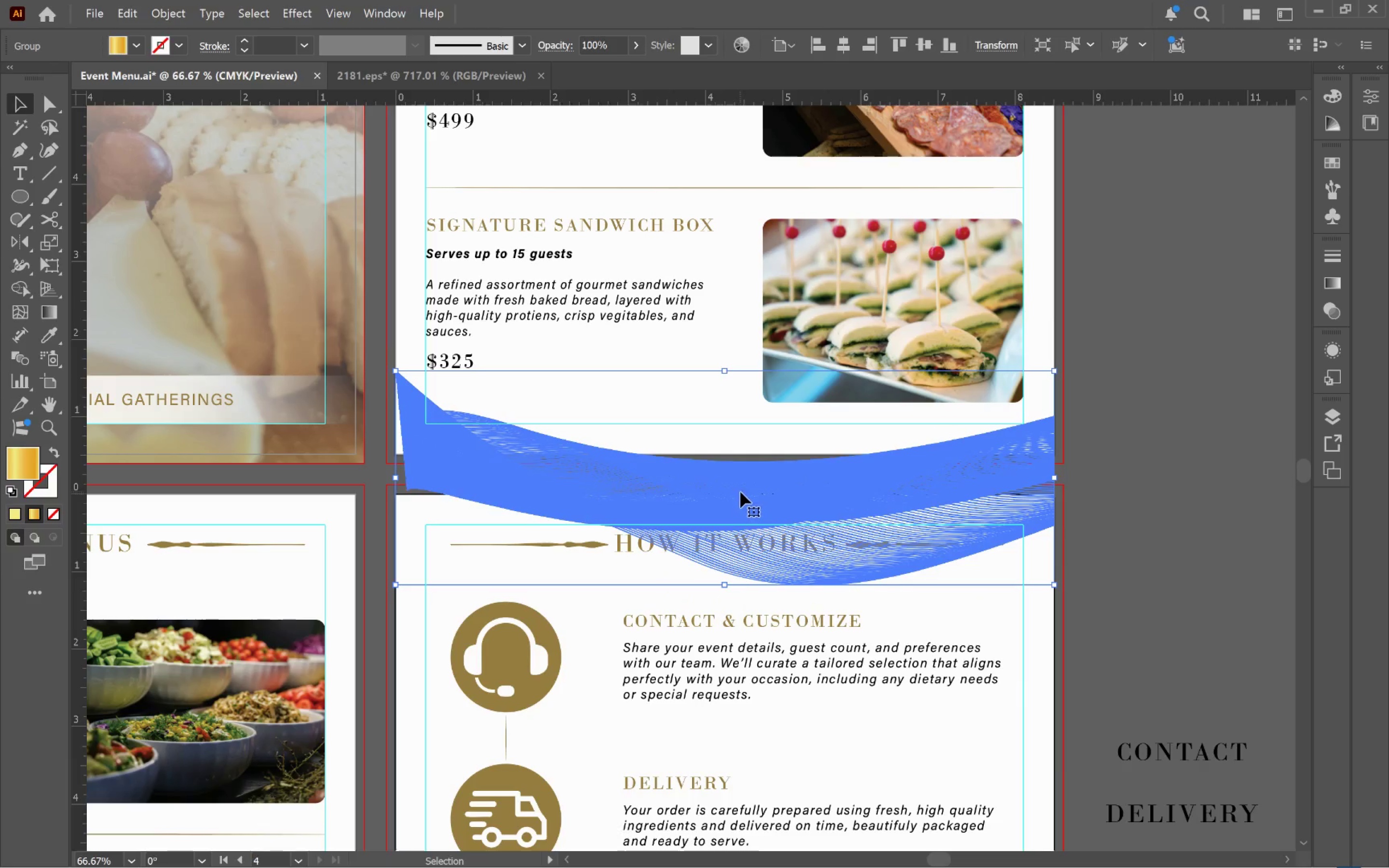 
left_click_drag(start_coordinate=[740, 492], to_coordinate=[740, 452])
 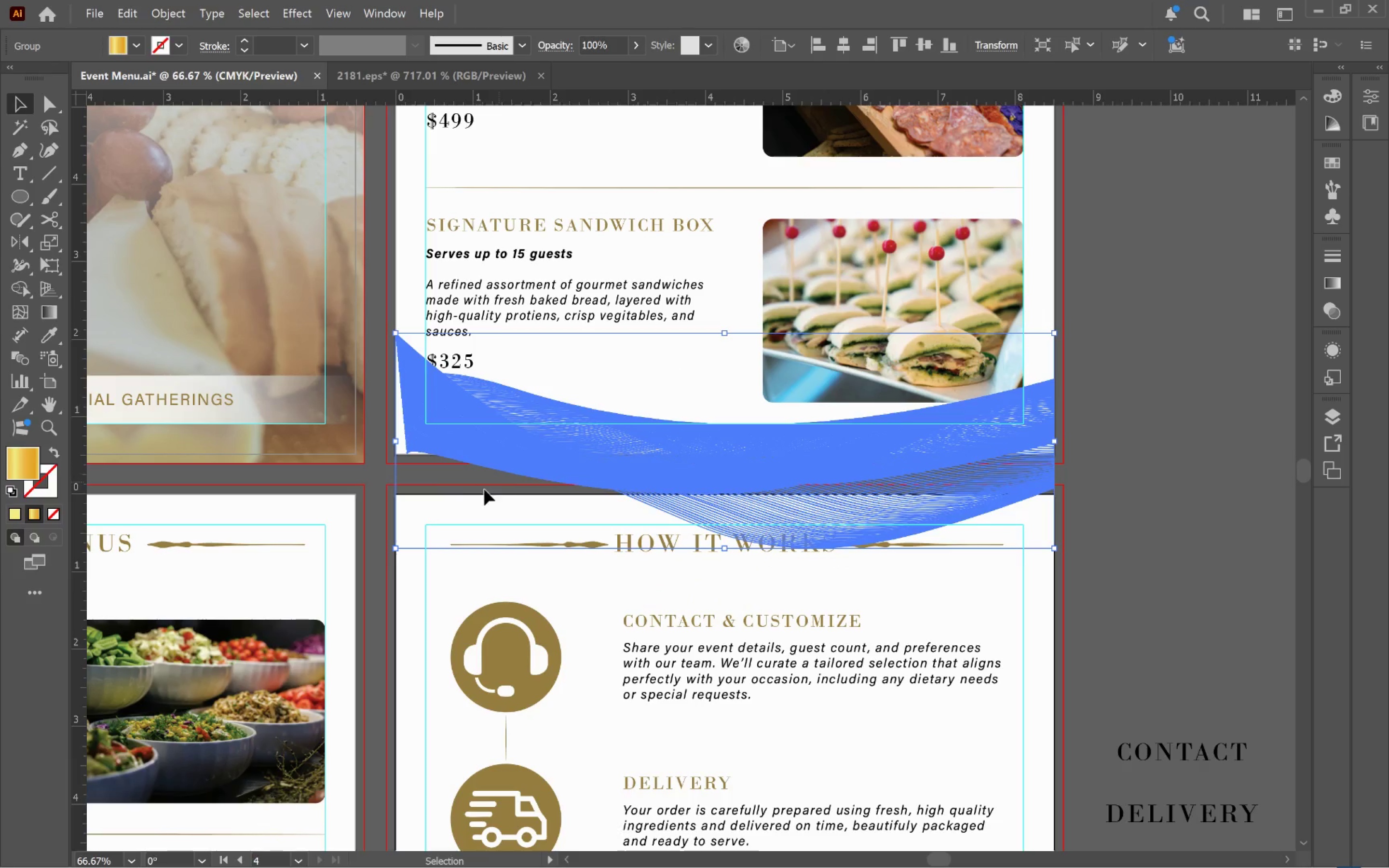 
hold_key(key=ShiftLeft, duration=3.35)
 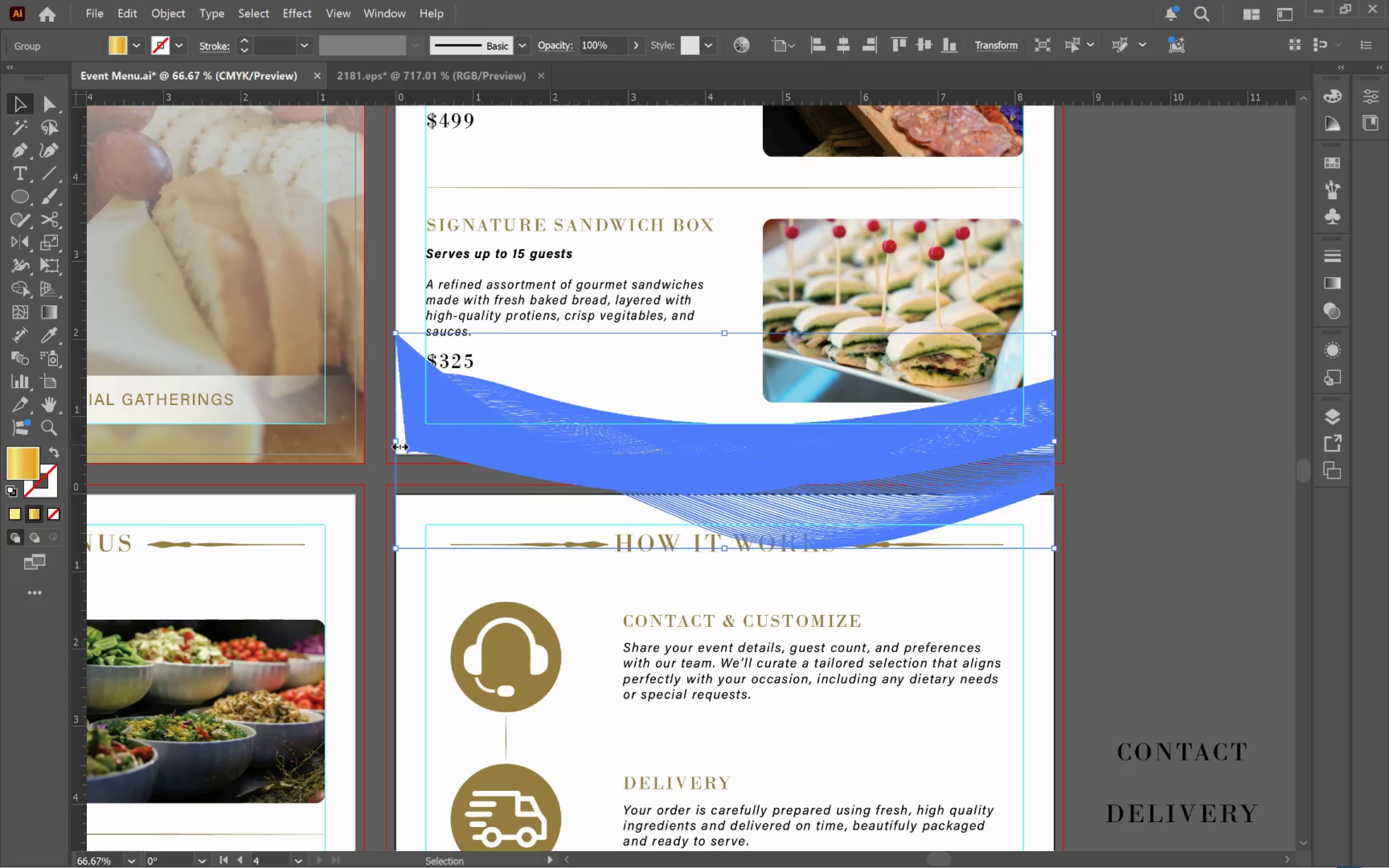 
left_click_drag(start_coordinate=[396, 444], to_coordinate=[377, 444])
 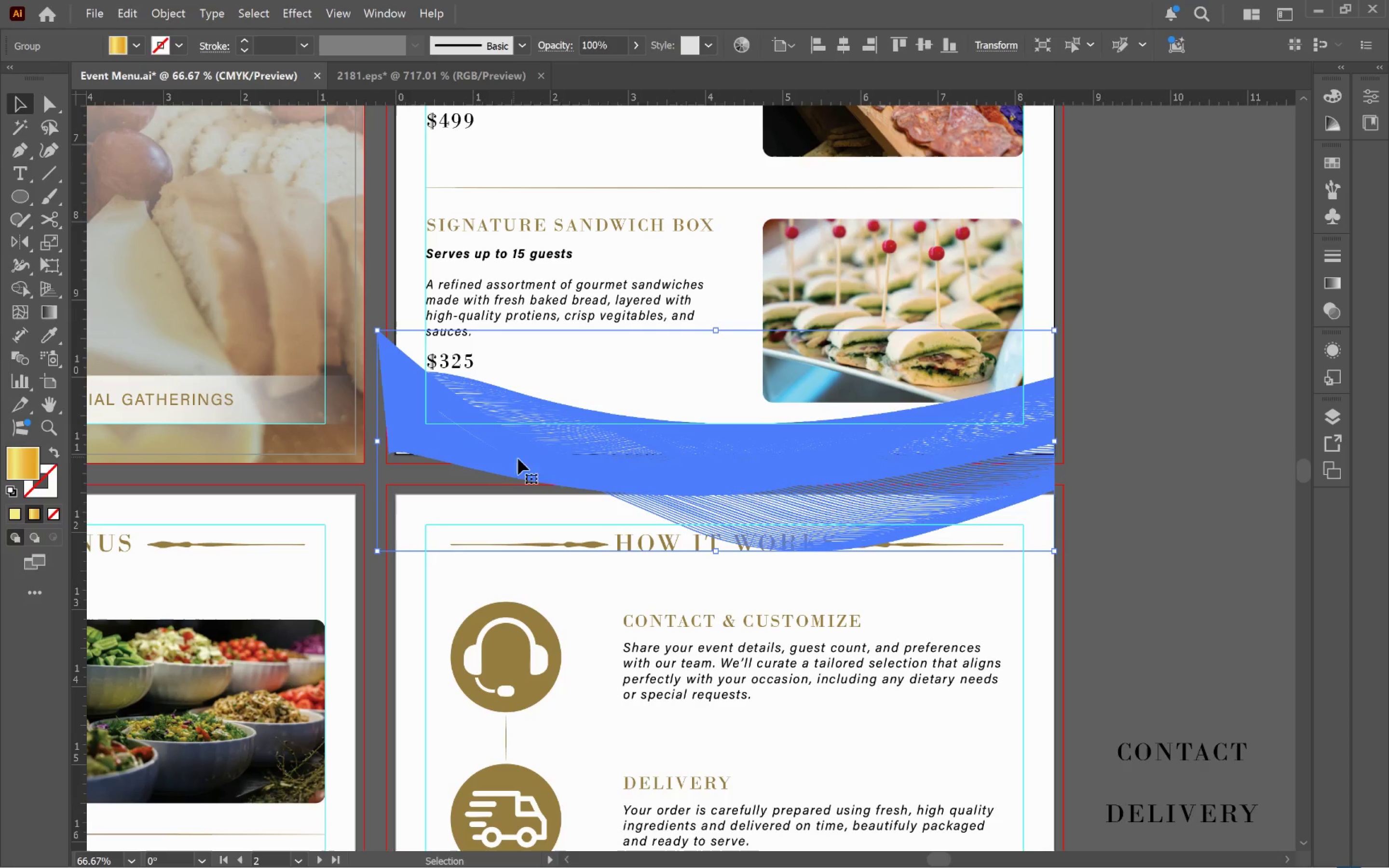 
hold_key(key=ShiftLeft, duration=2.02)
 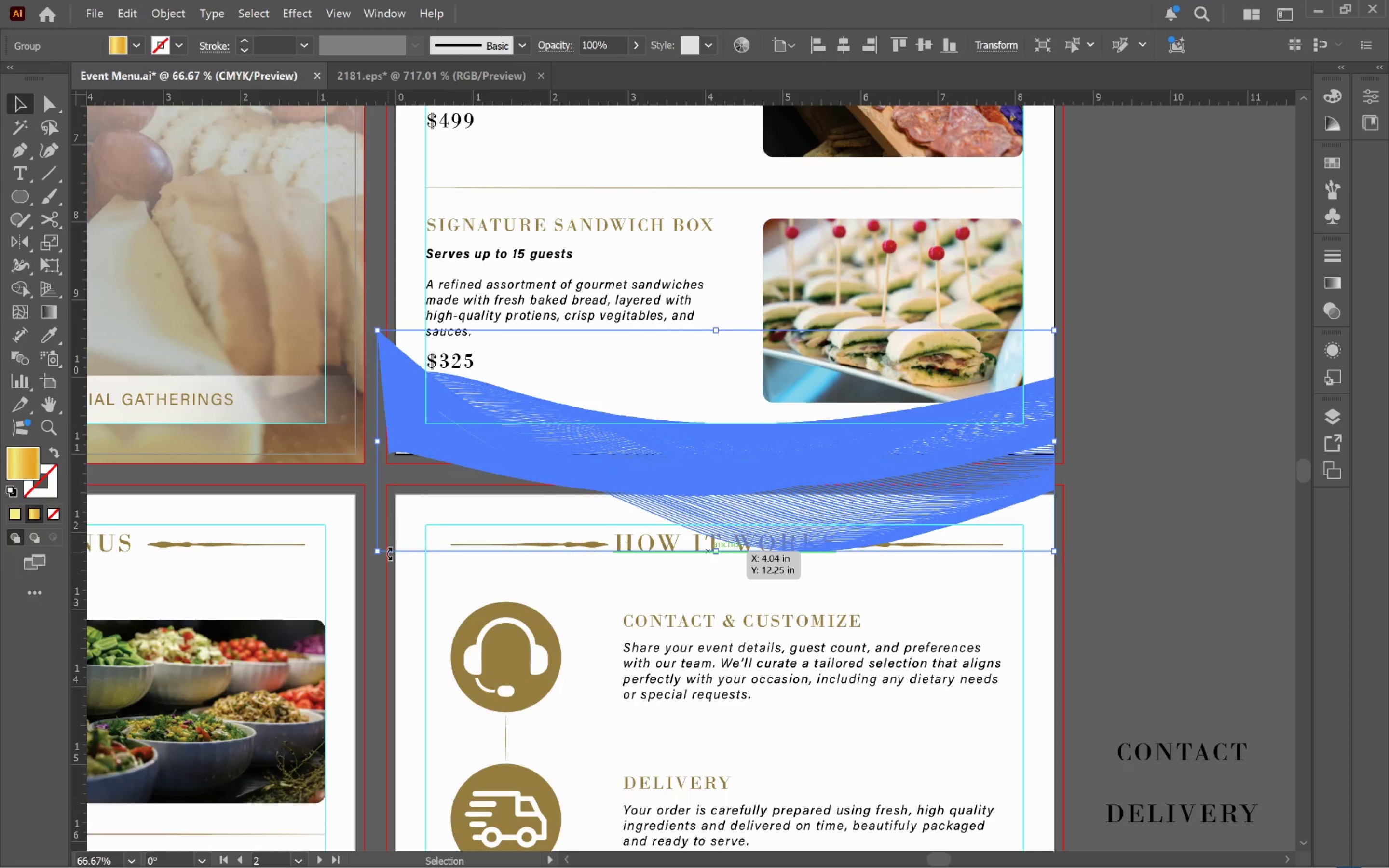 
left_click_drag(start_coordinate=[375, 555], to_coordinate=[372, 559])
 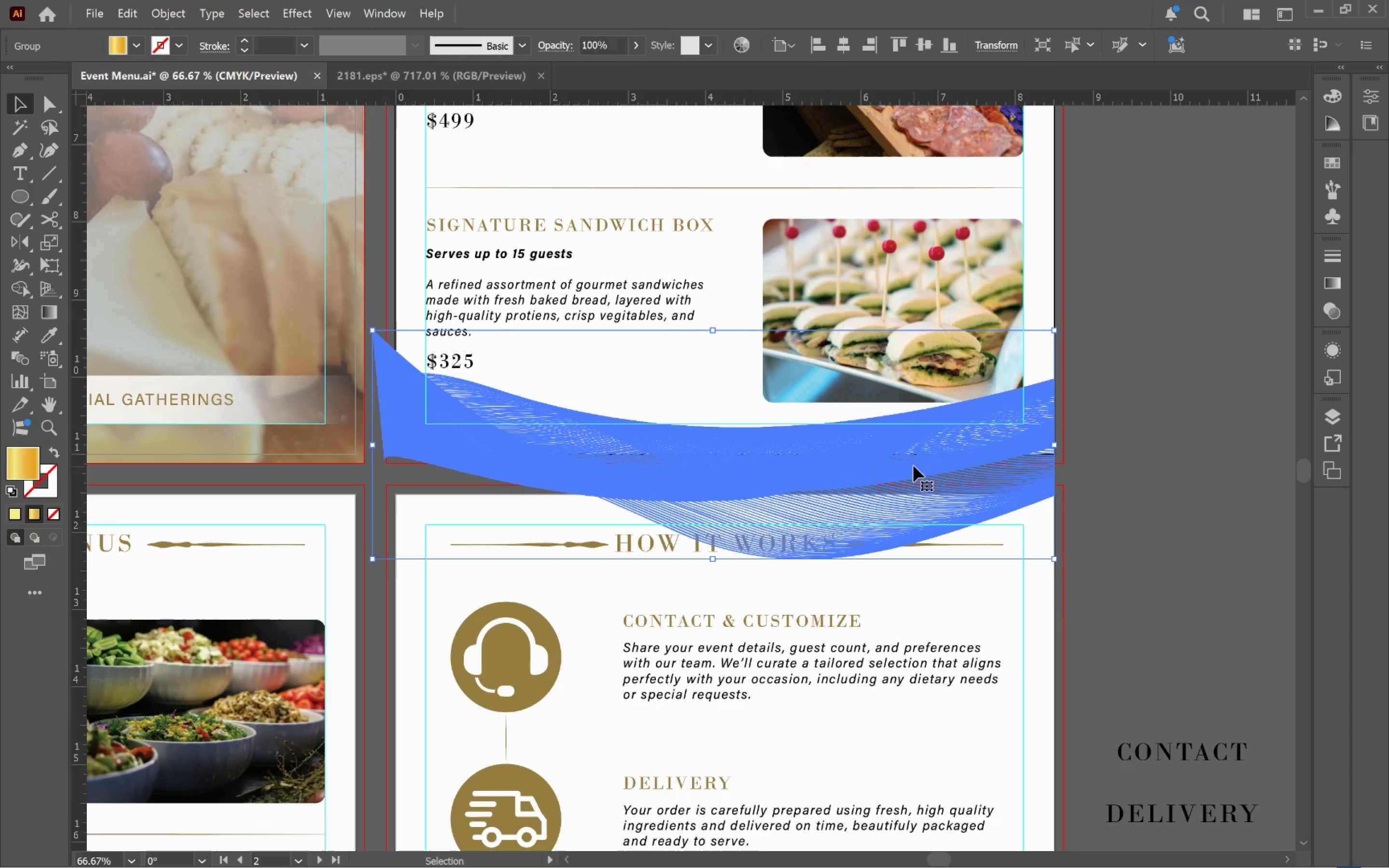 
left_click_drag(start_coordinate=[912, 457], to_coordinate=[911, 452])
 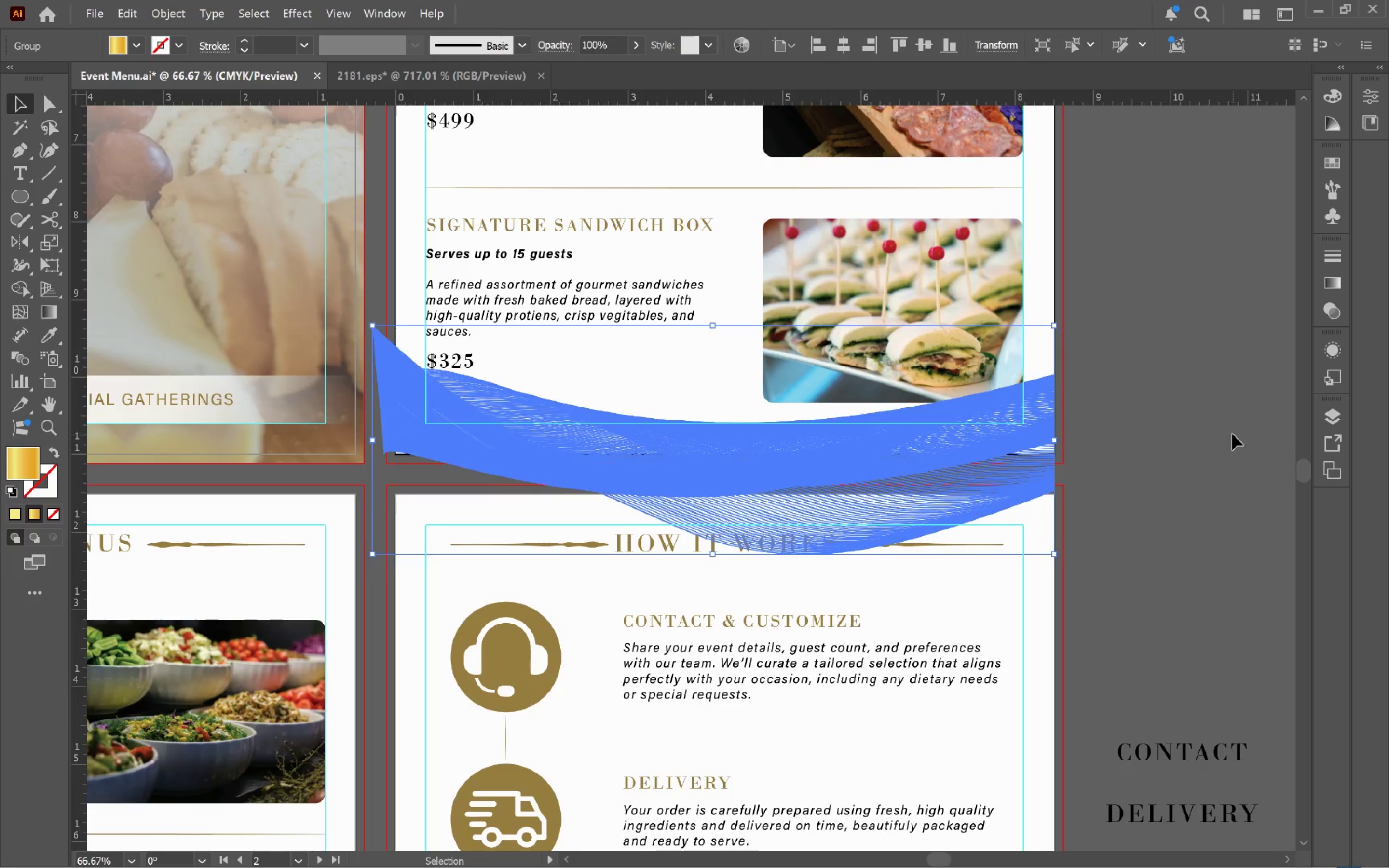 
hold_key(key=ShiftLeft, duration=1.41)
 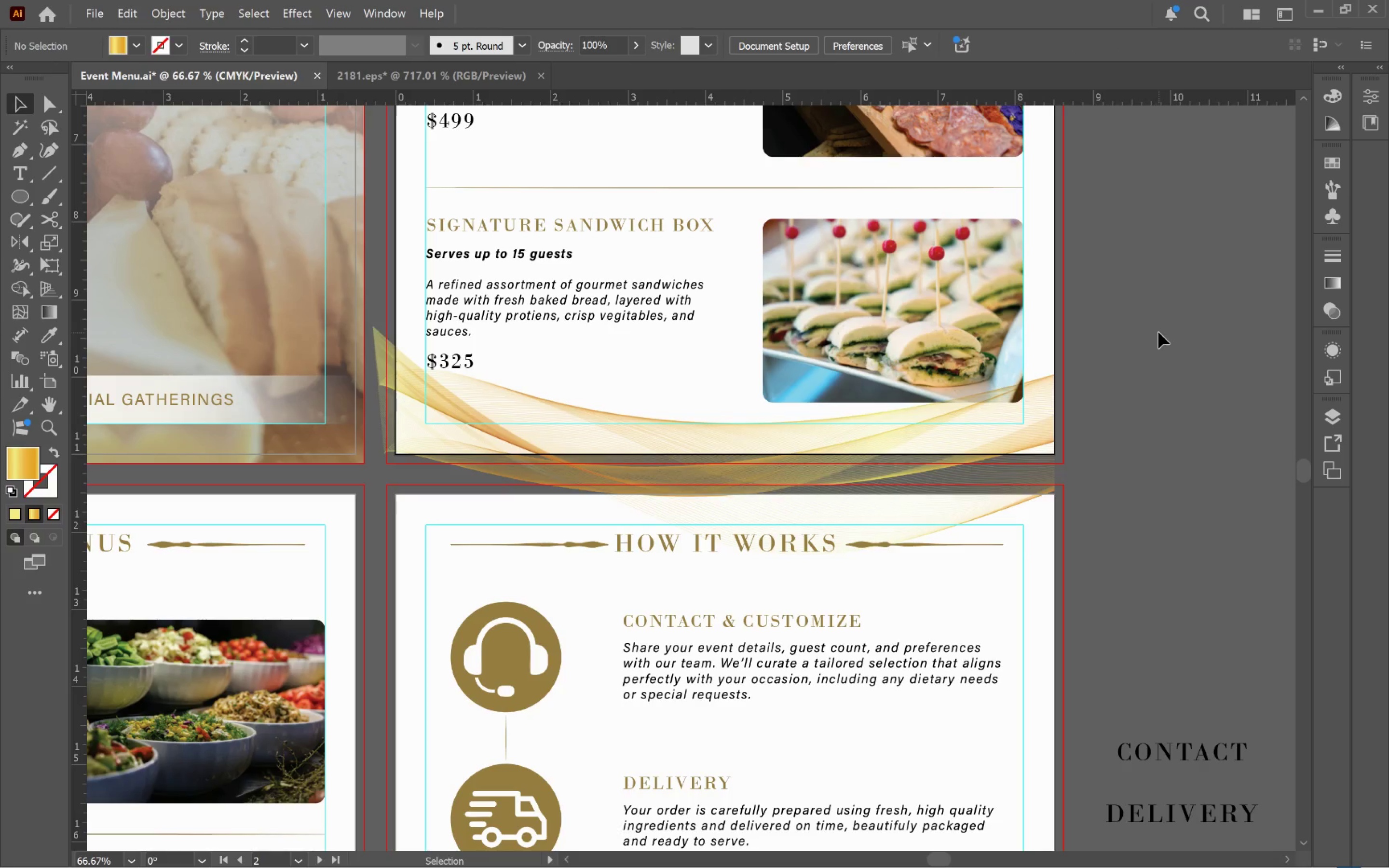 
hold_key(key=AltLeft, duration=0.62)
 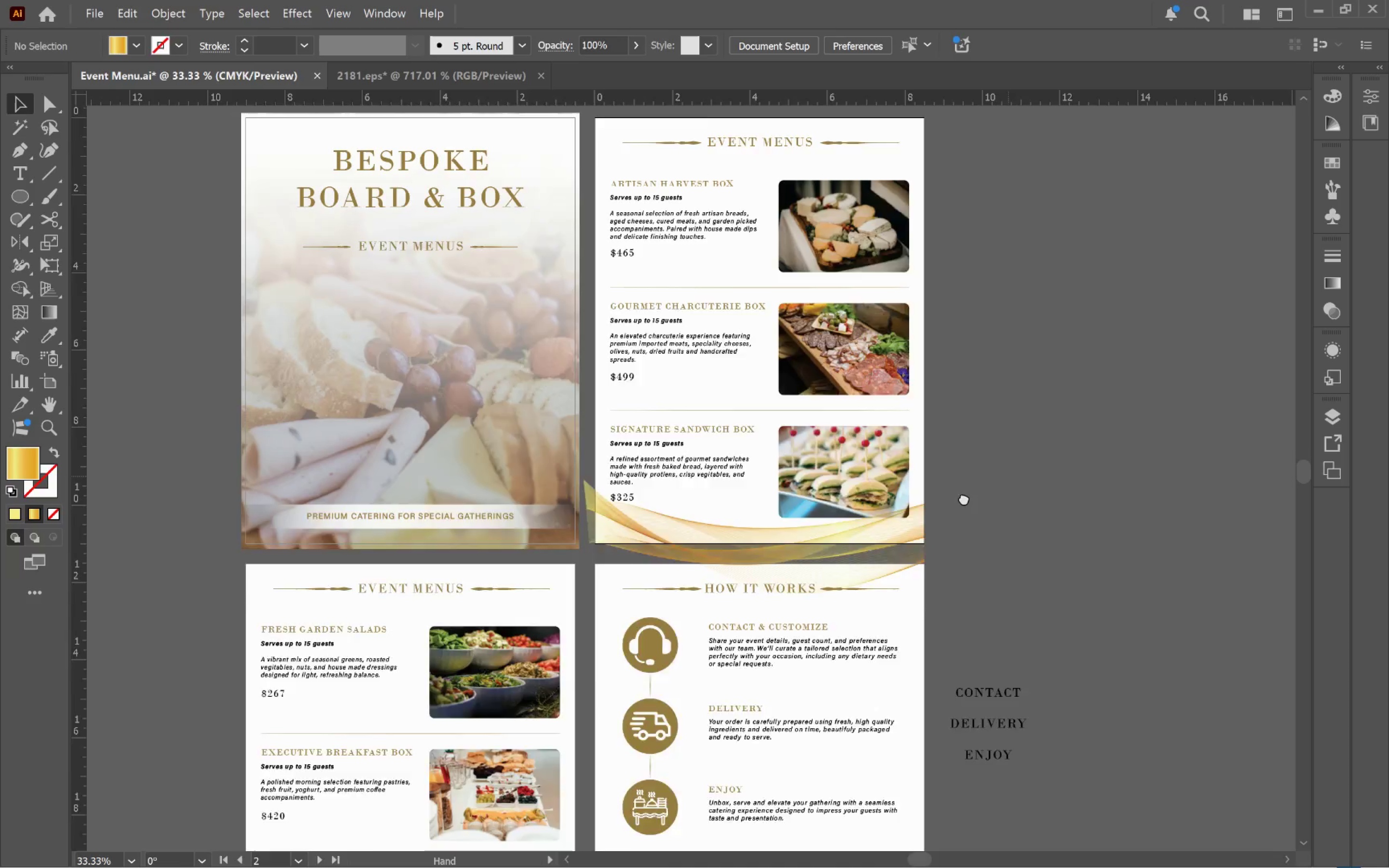 
hold_key(key=Space, duration=0.86)
 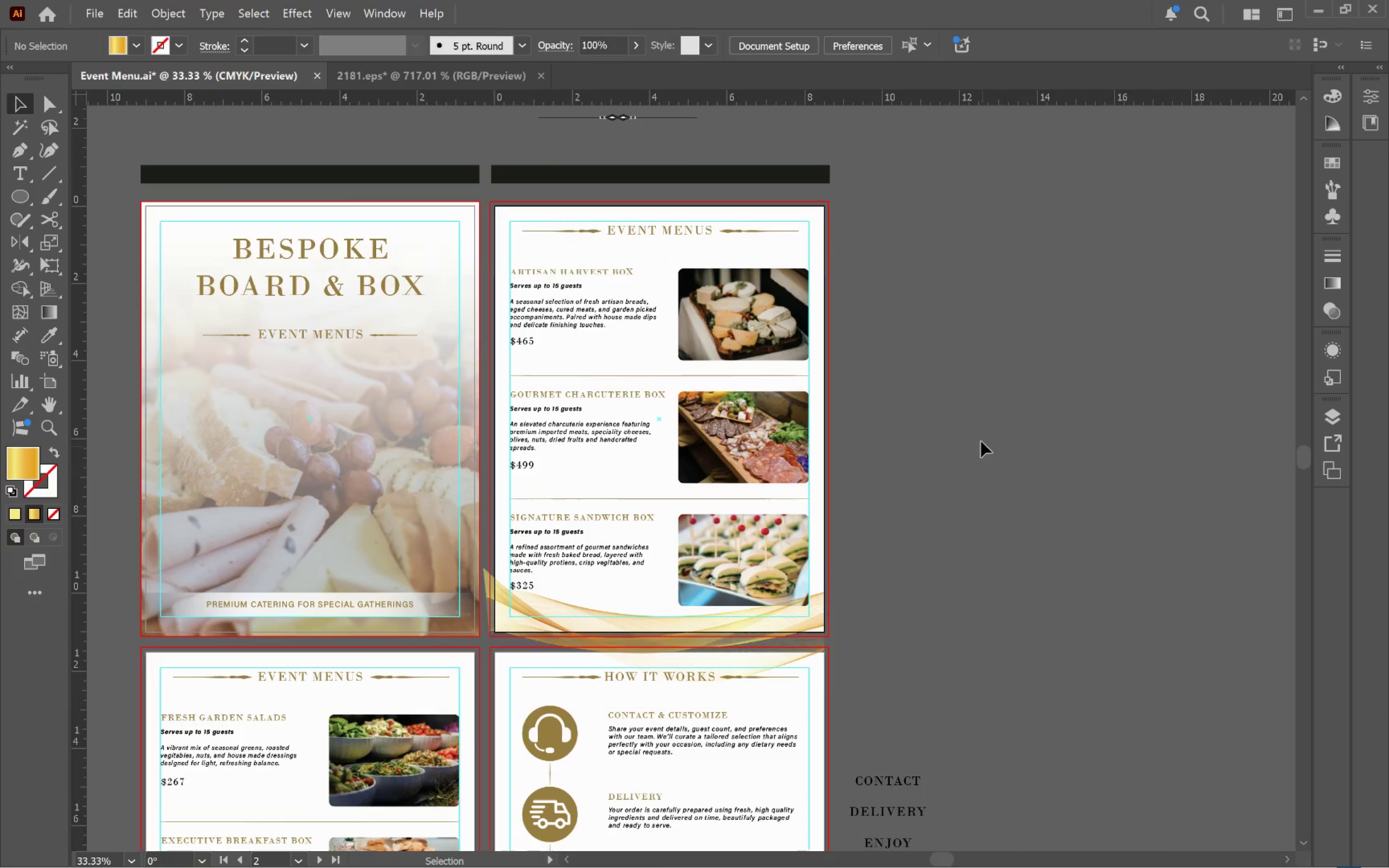 
scroll: coordinate [1175, 437], scroll_direction: down, amount: 1.0
 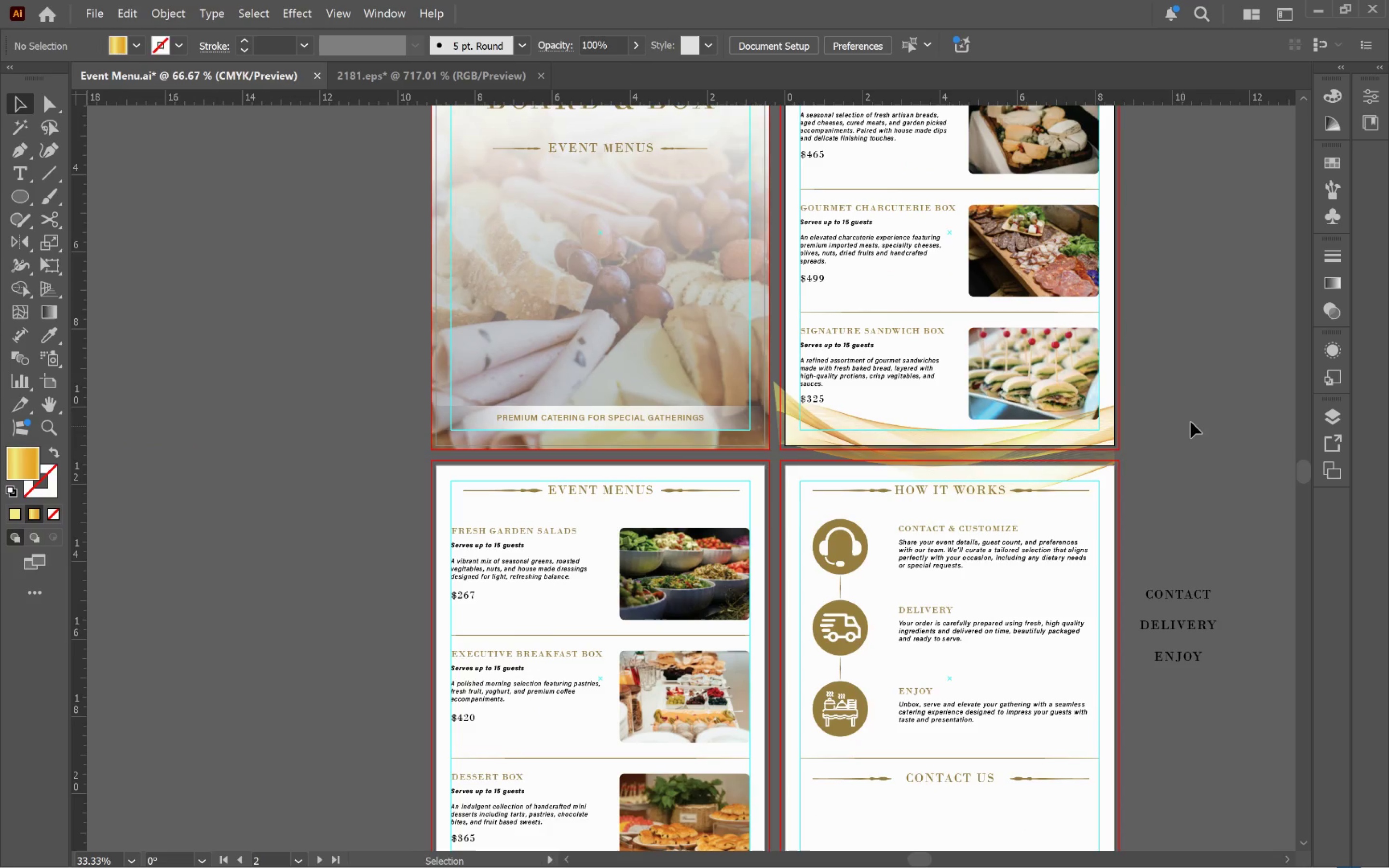 
left_click_drag(start_coordinate=[1198, 378], to_coordinate=[908, 564])
 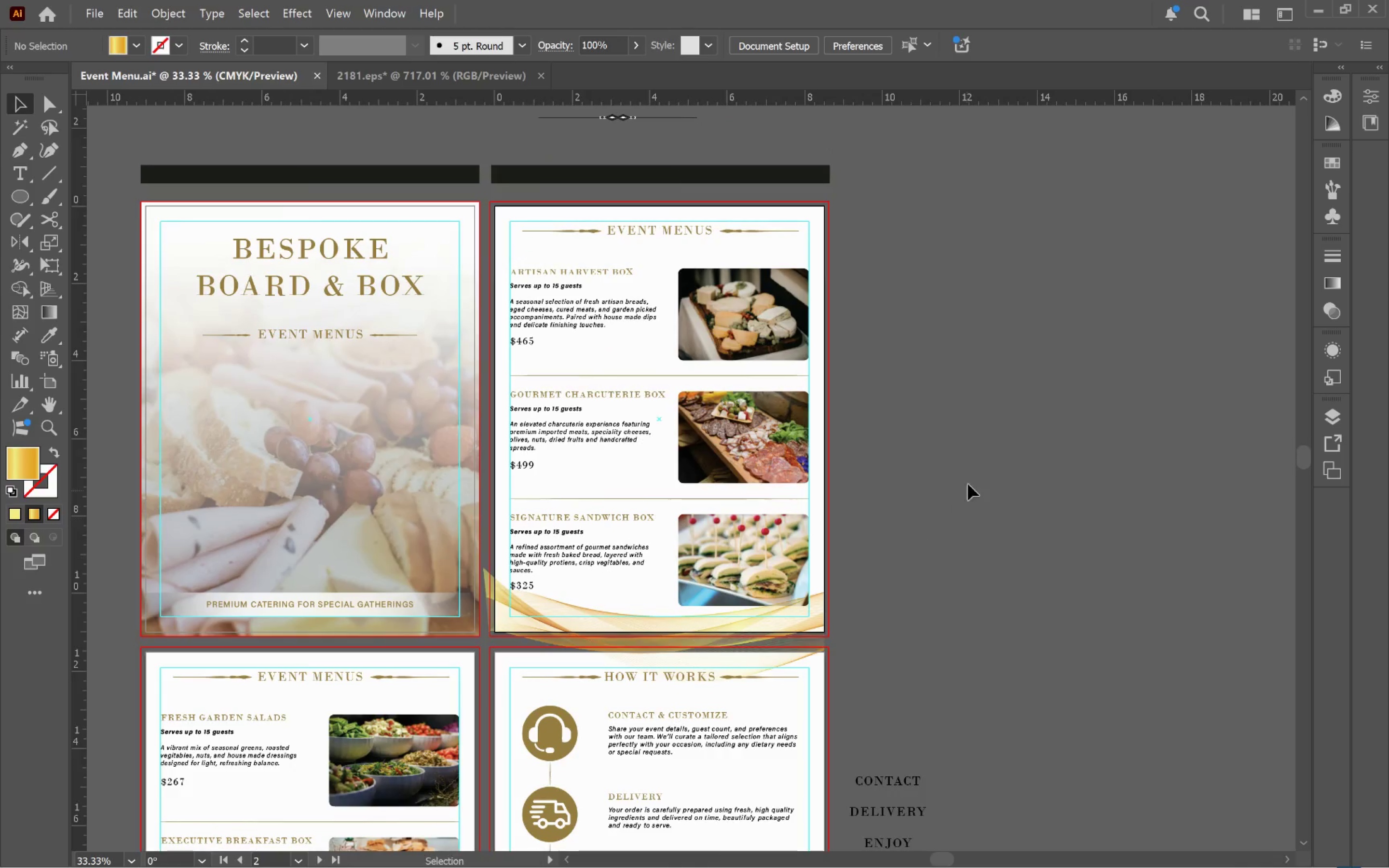 
left_click([976, 470])
 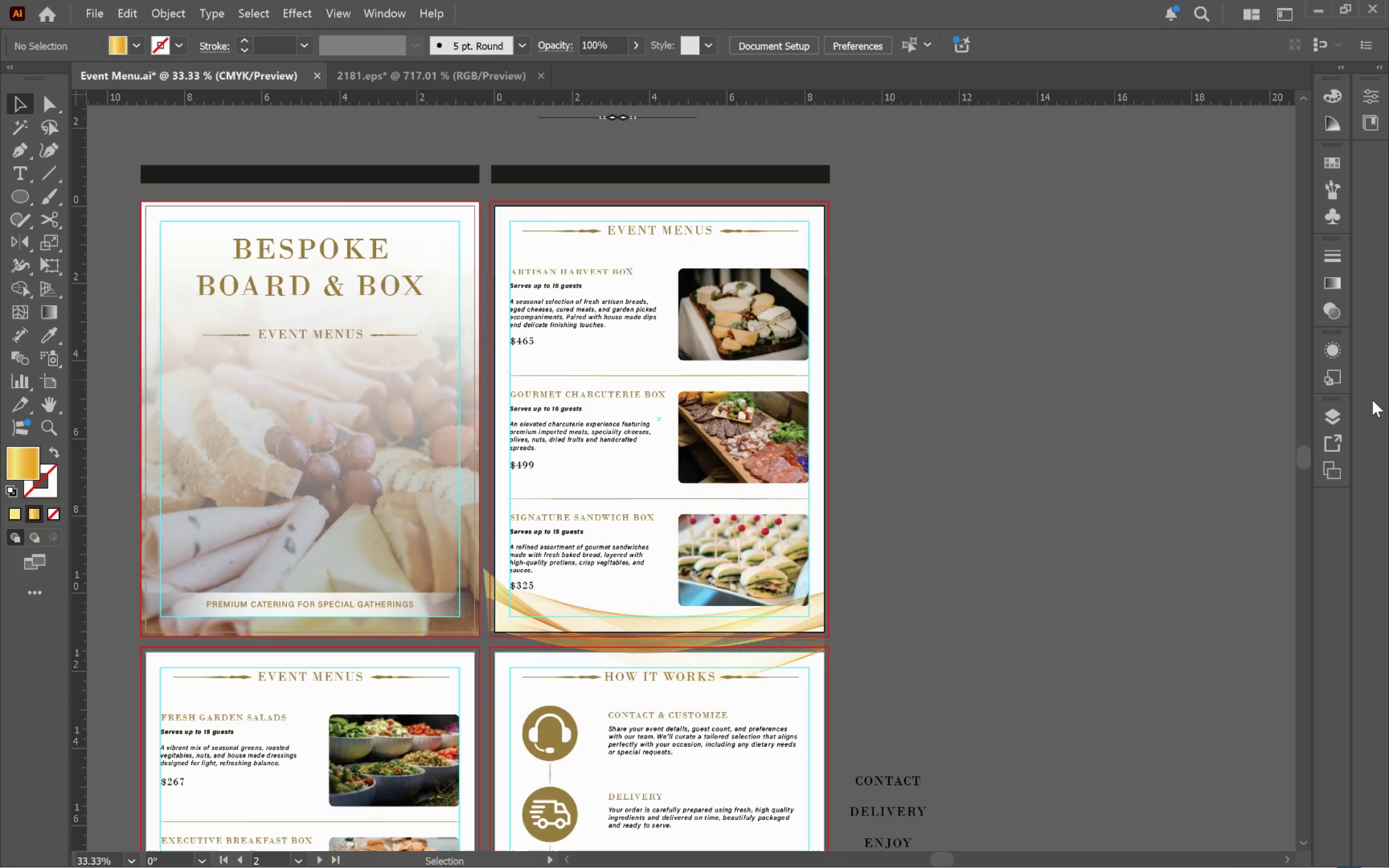 
left_click([1343, 415])
 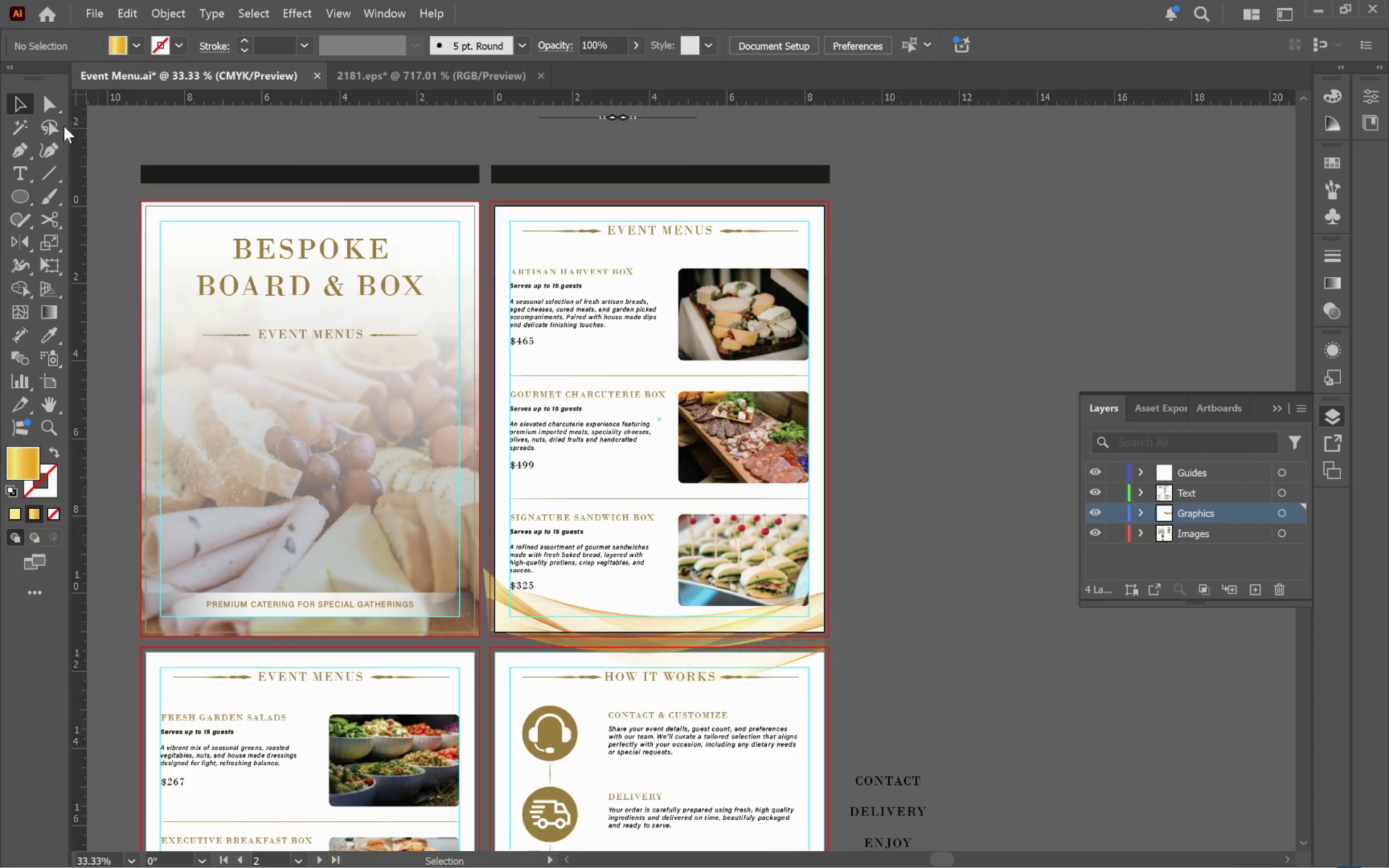 
left_click_drag(start_coordinate=[23, 204], to_coordinate=[49, 205])
 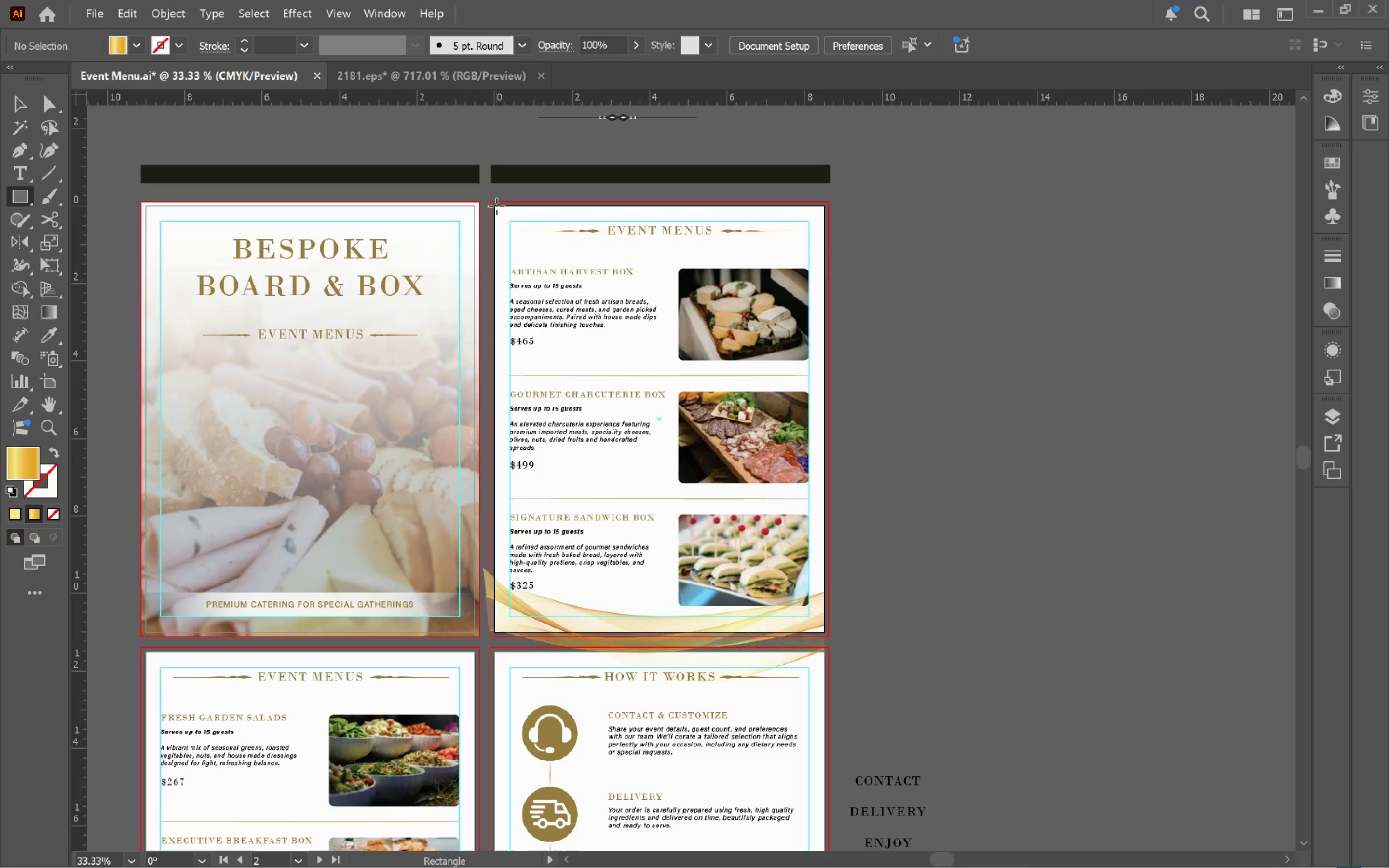 
left_click_drag(start_coordinate=[495, 206], to_coordinate=[824, 632])
 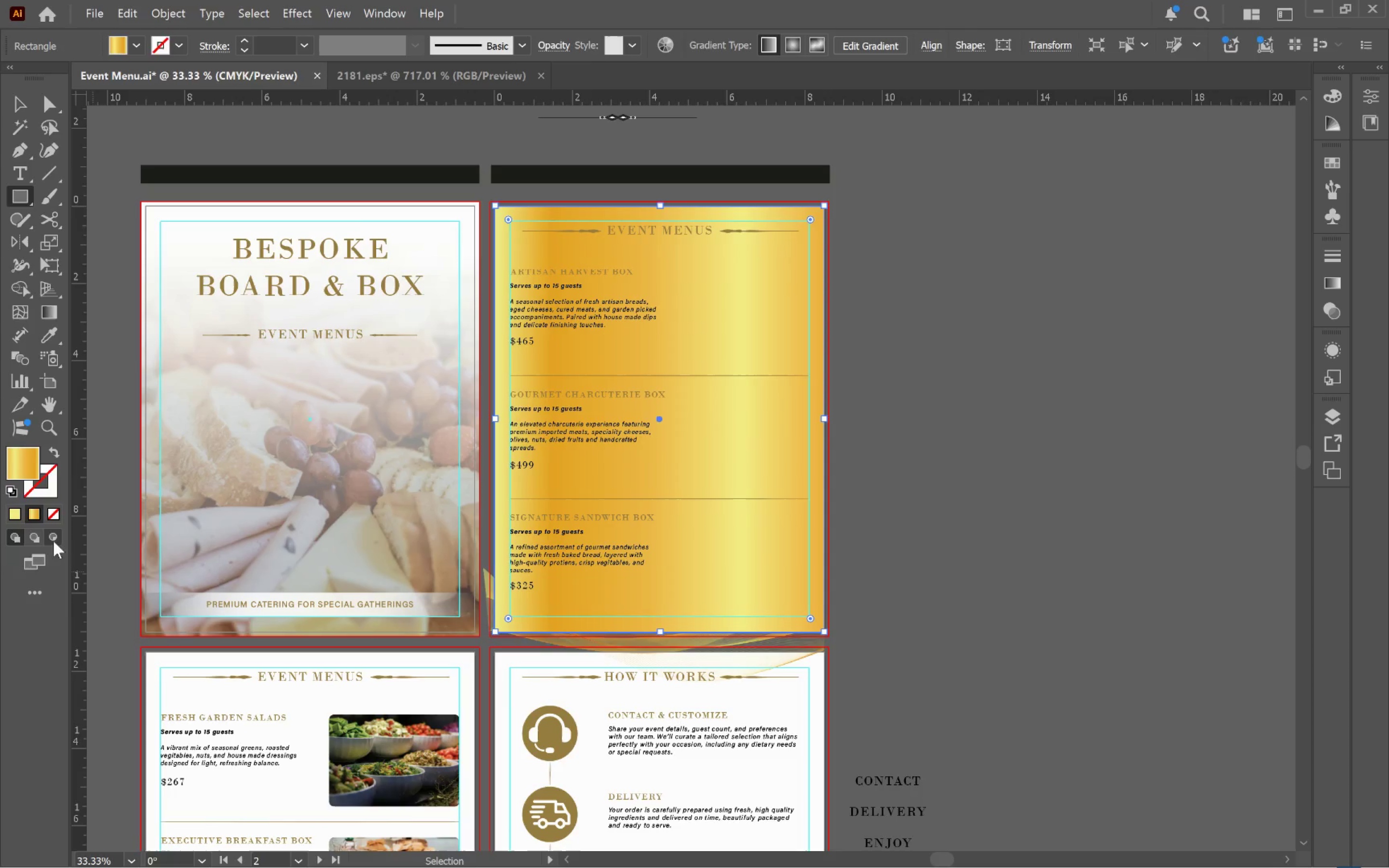 
left_click([14, 516])
 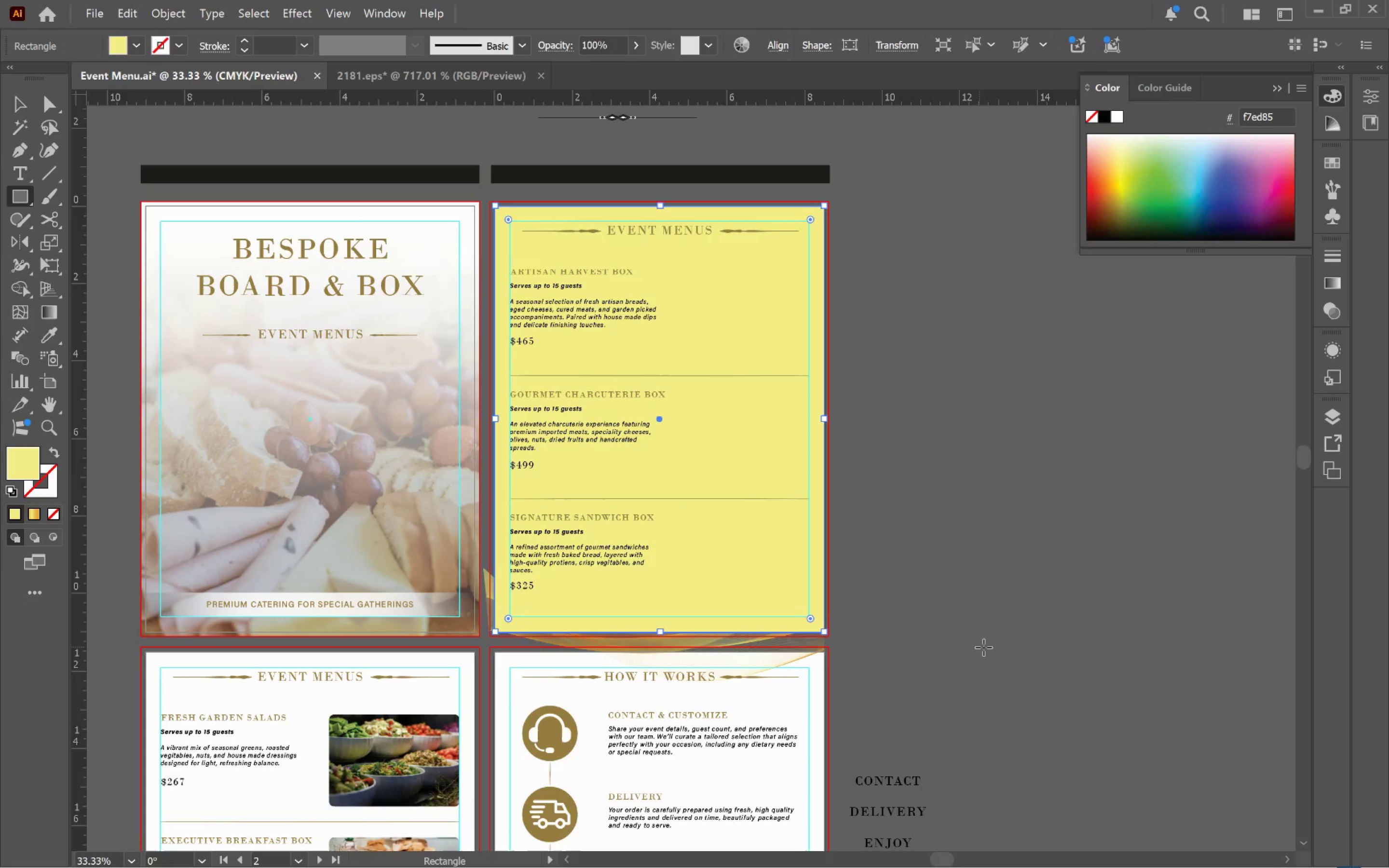 
key(V)
 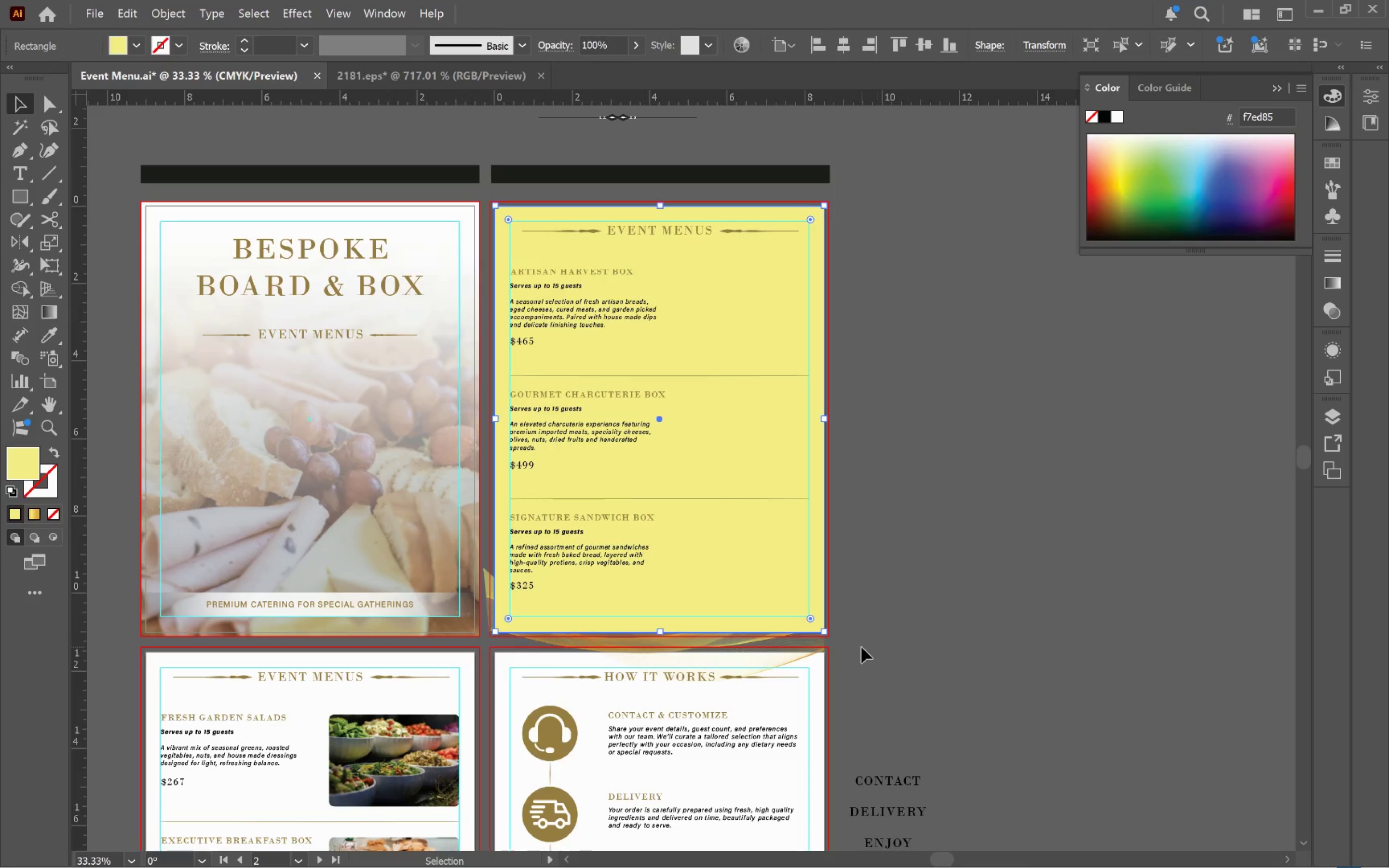 
hold_key(key=ShiftLeft, duration=0.76)
left_click([699, 641])
 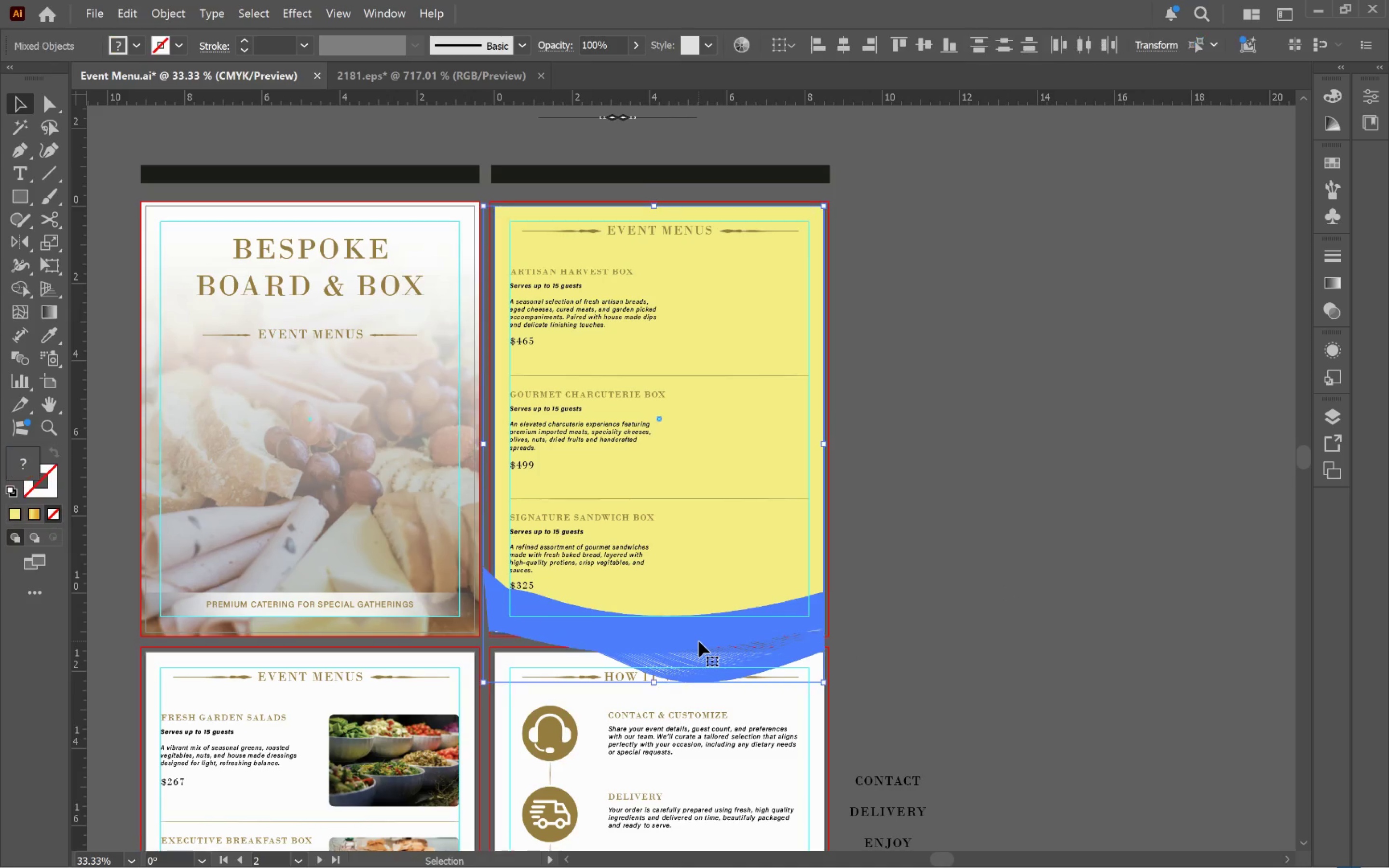 
right_click([699, 641])
 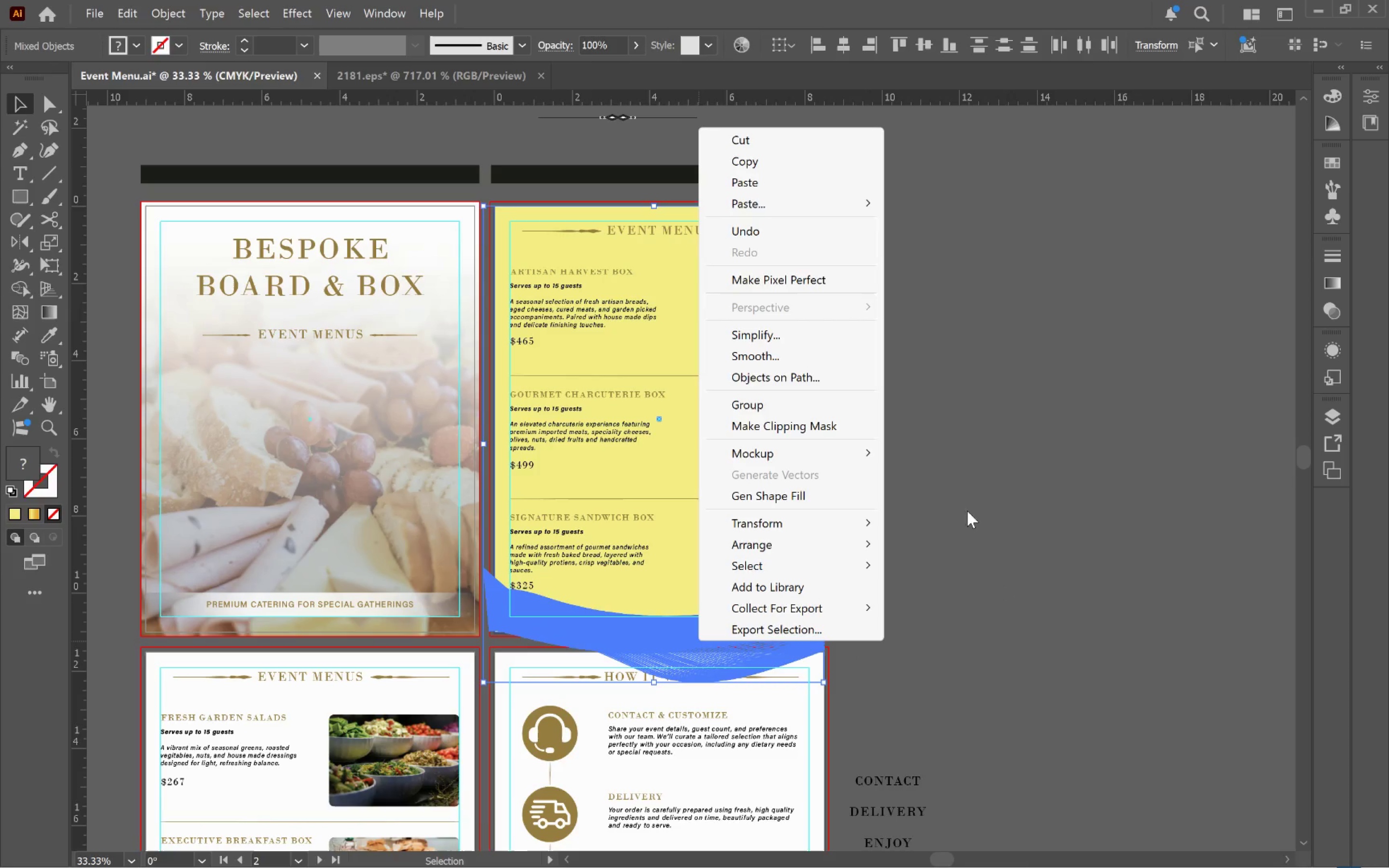 
left_click([997, 515])
 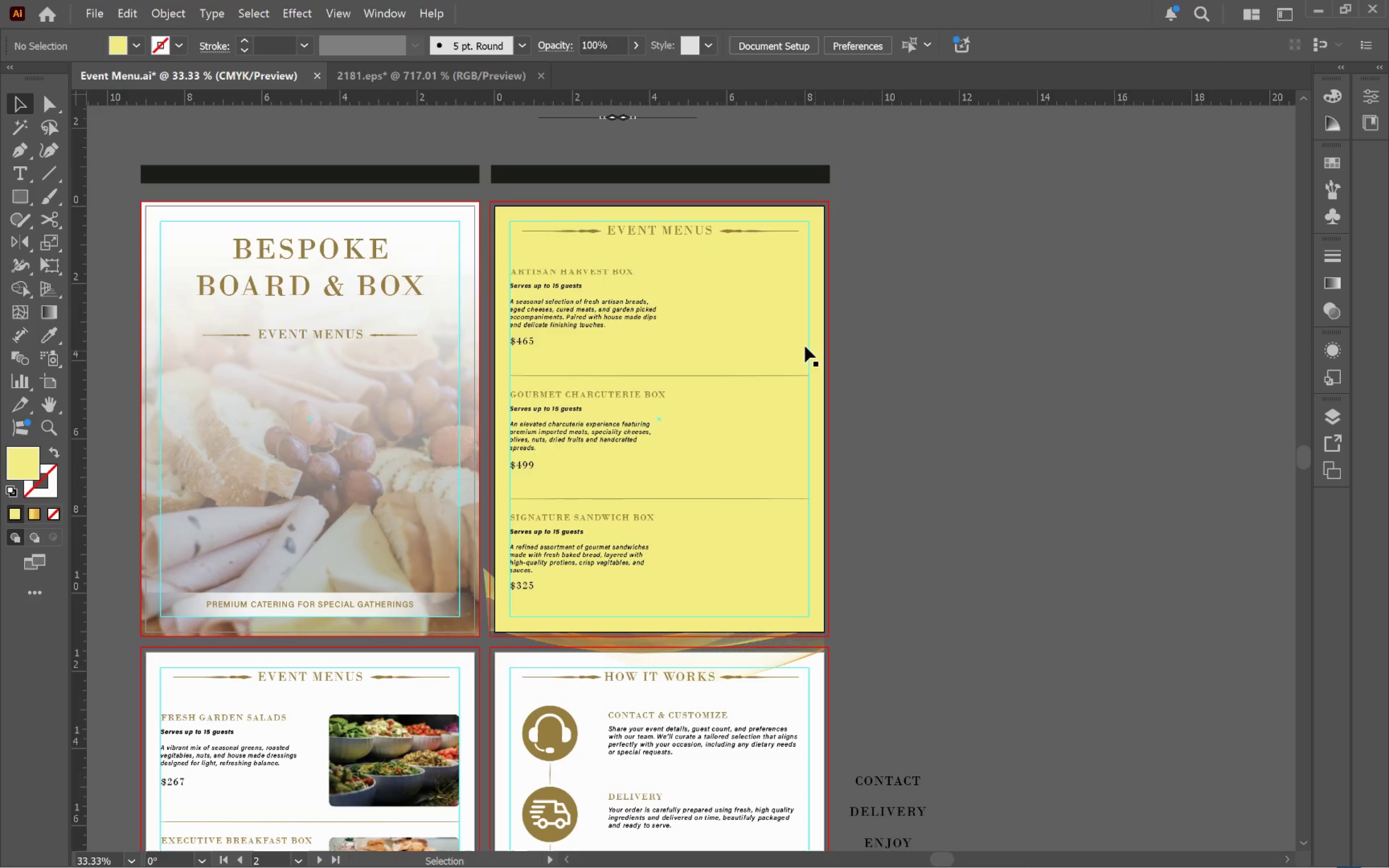 
left_click([751, 314])
 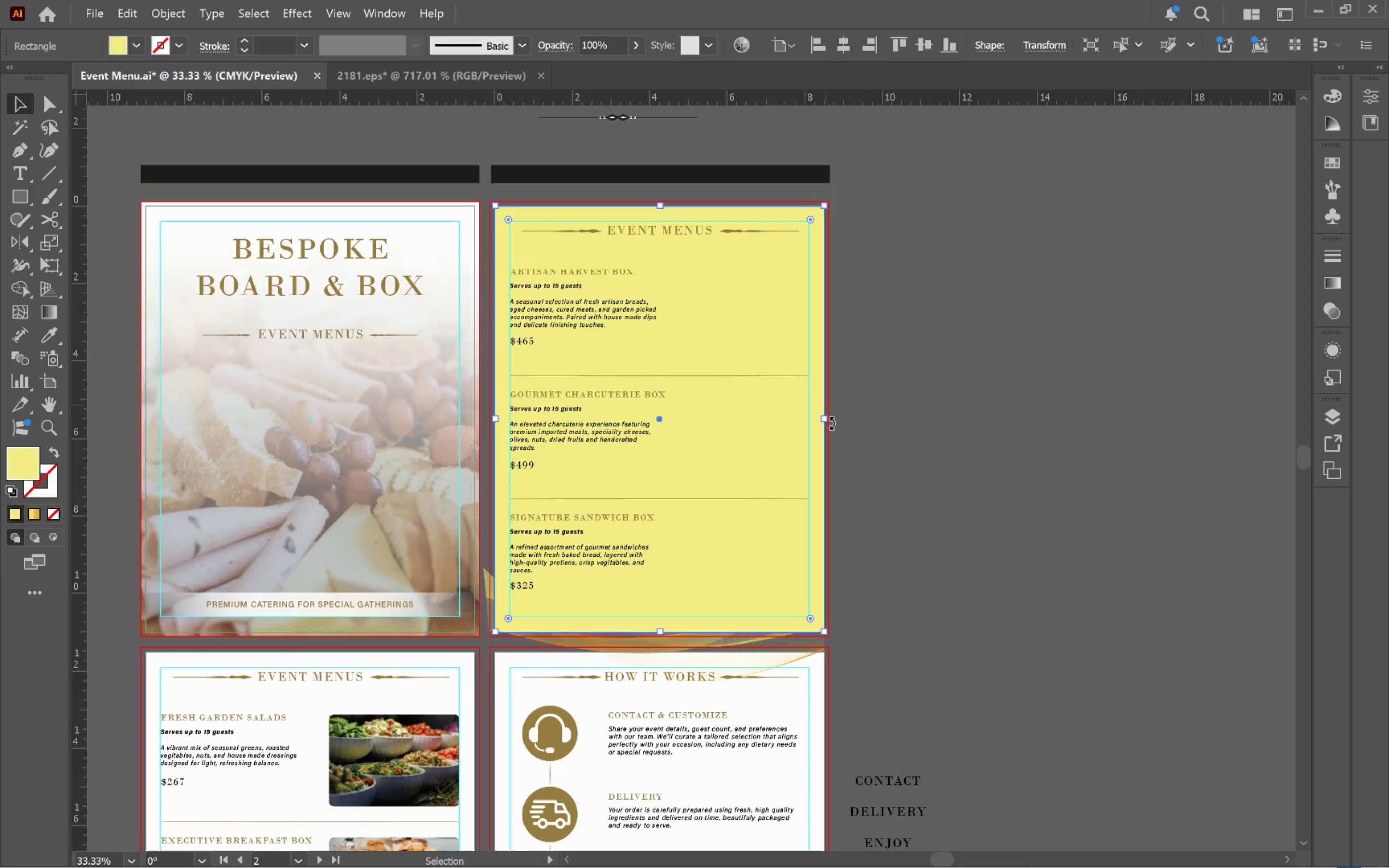 
hold_key(key=AltLeft, duration=0.47)
scroll: coordinate [836, 430], scroll_direction: up, amount: 3.0
 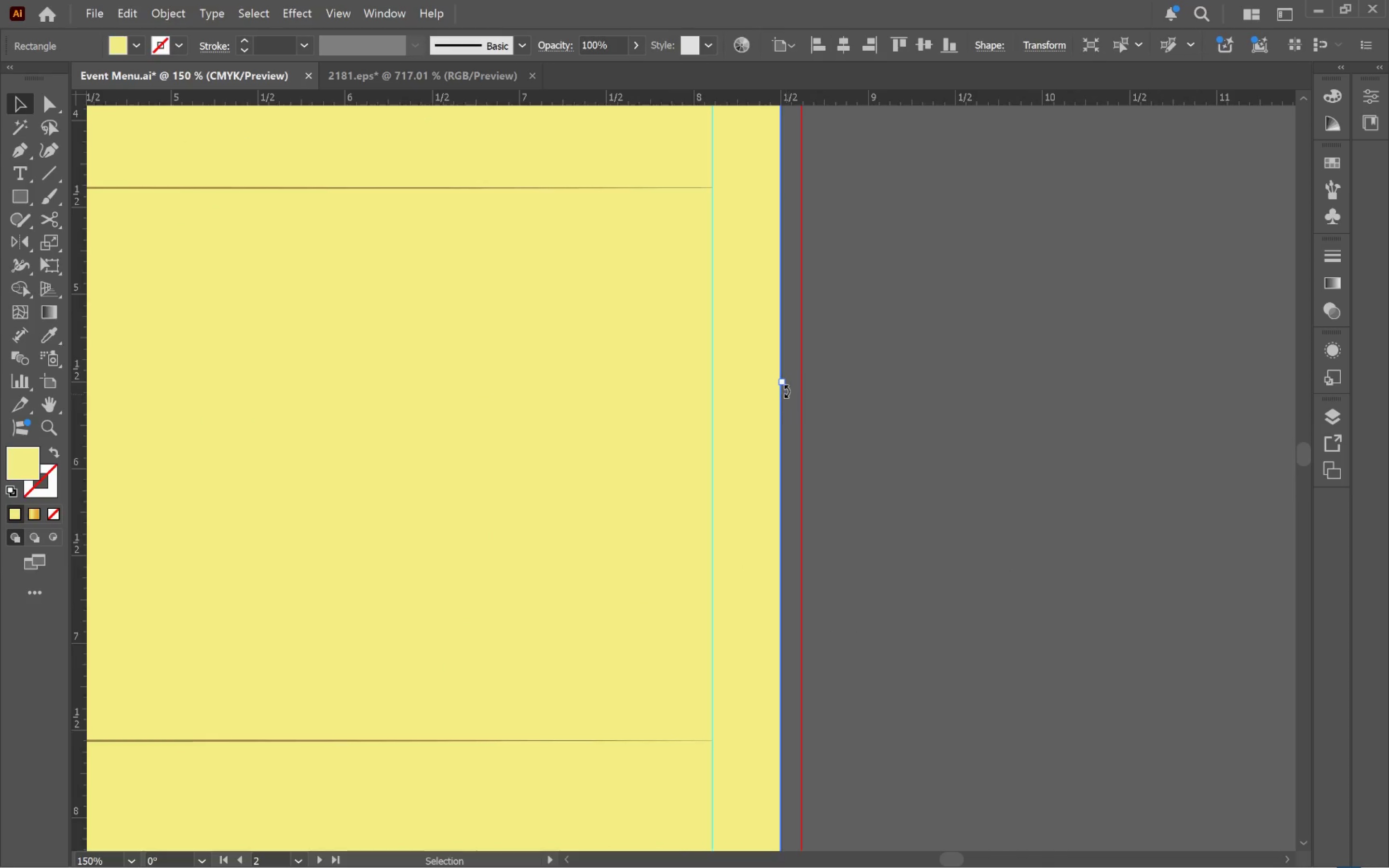 
left_click_drag(start_coordinate=[782, 385], to_coordinate=[803, 389])
 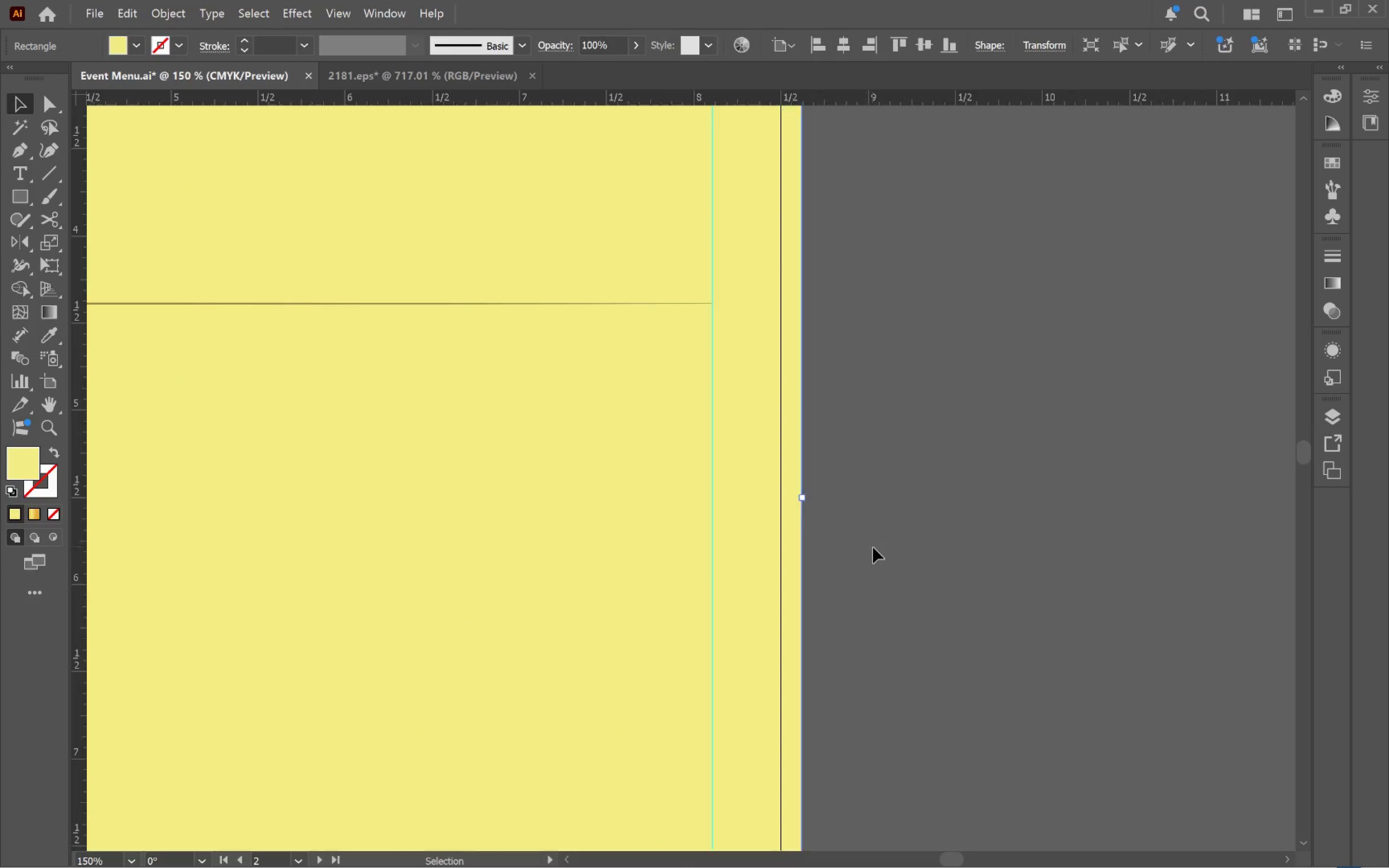 
hold_key(key=AltLeft, duration=1.17)
 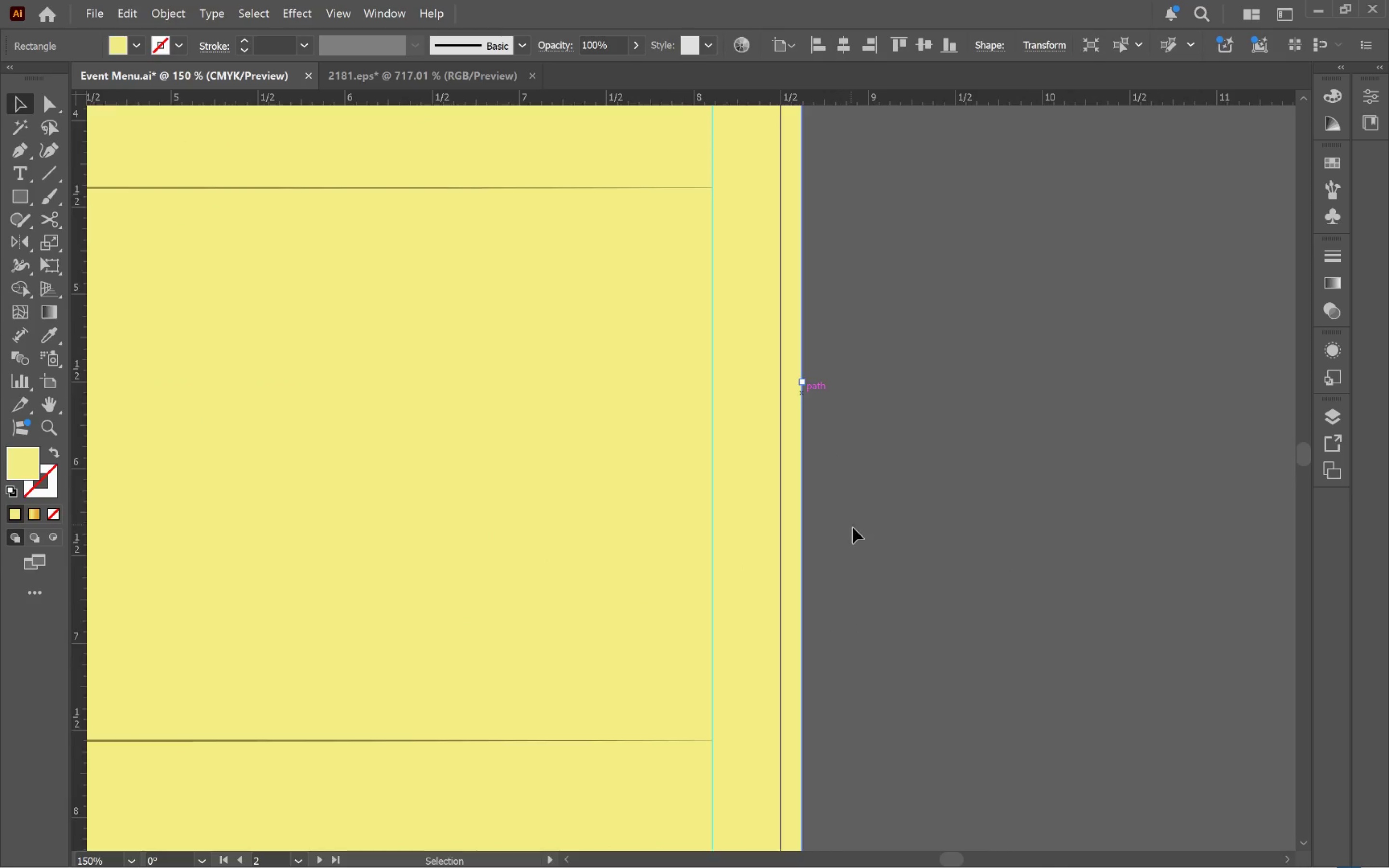 
hold_key(key=Space, duration=1.46)
 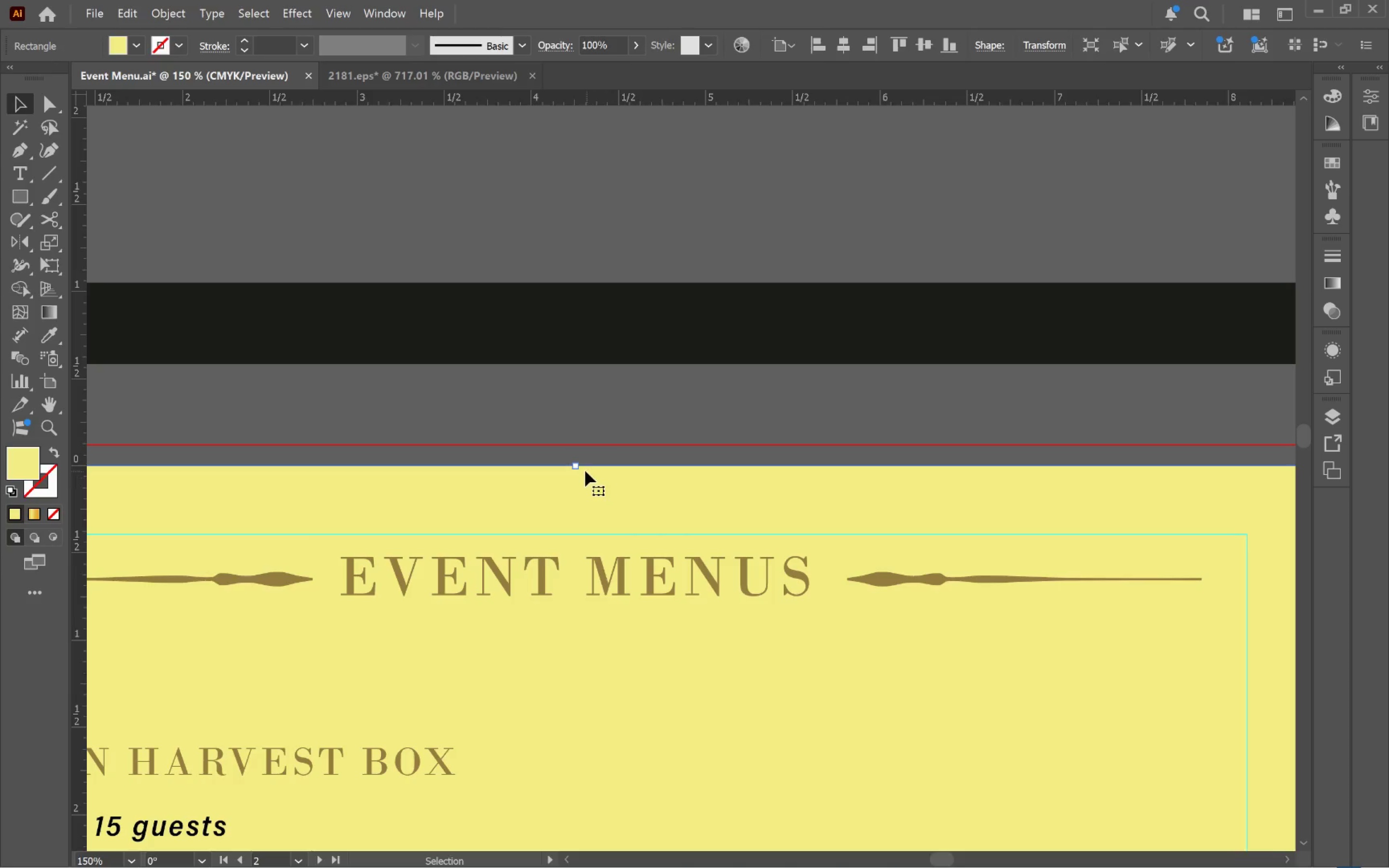 
left_click_drag(start_coordinate=[496, 341], to_coordinate=[842, 591])
 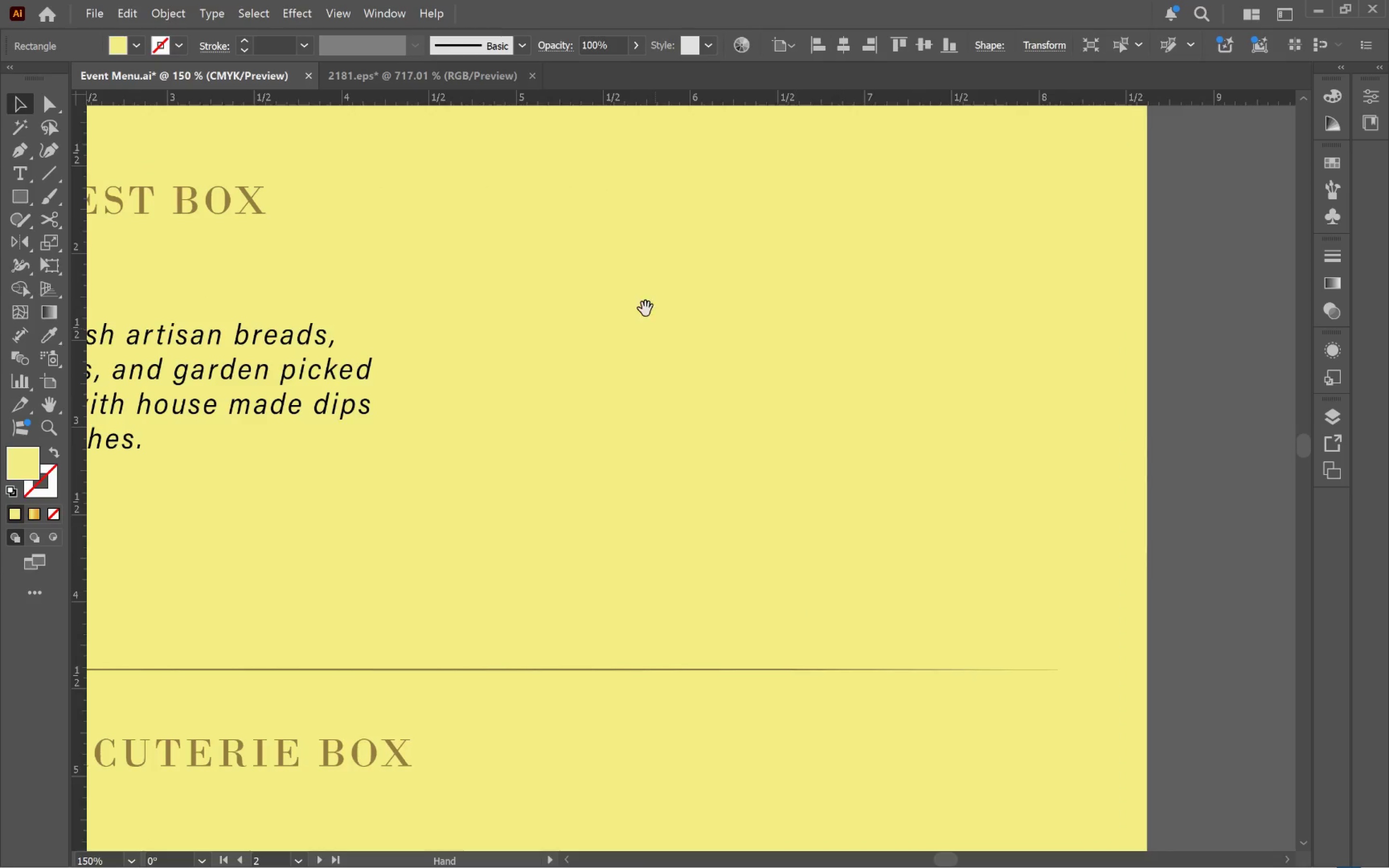 
scroll: coordinate [879, 555], scroll_direction: up, amount: 10.0
 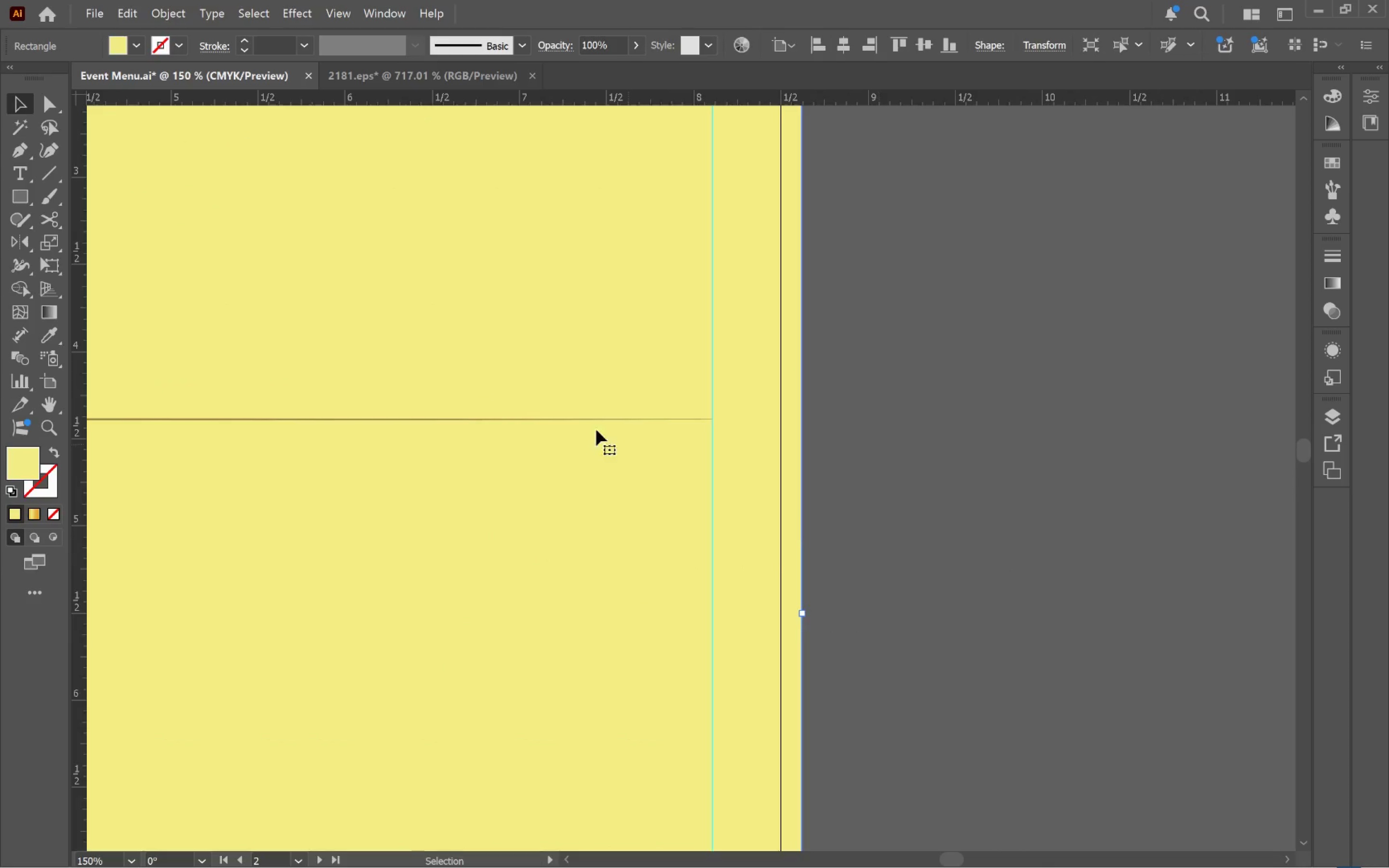 
left_click_drag(start_coordinate=[611, 244], to_coordinate=[743, 668])
 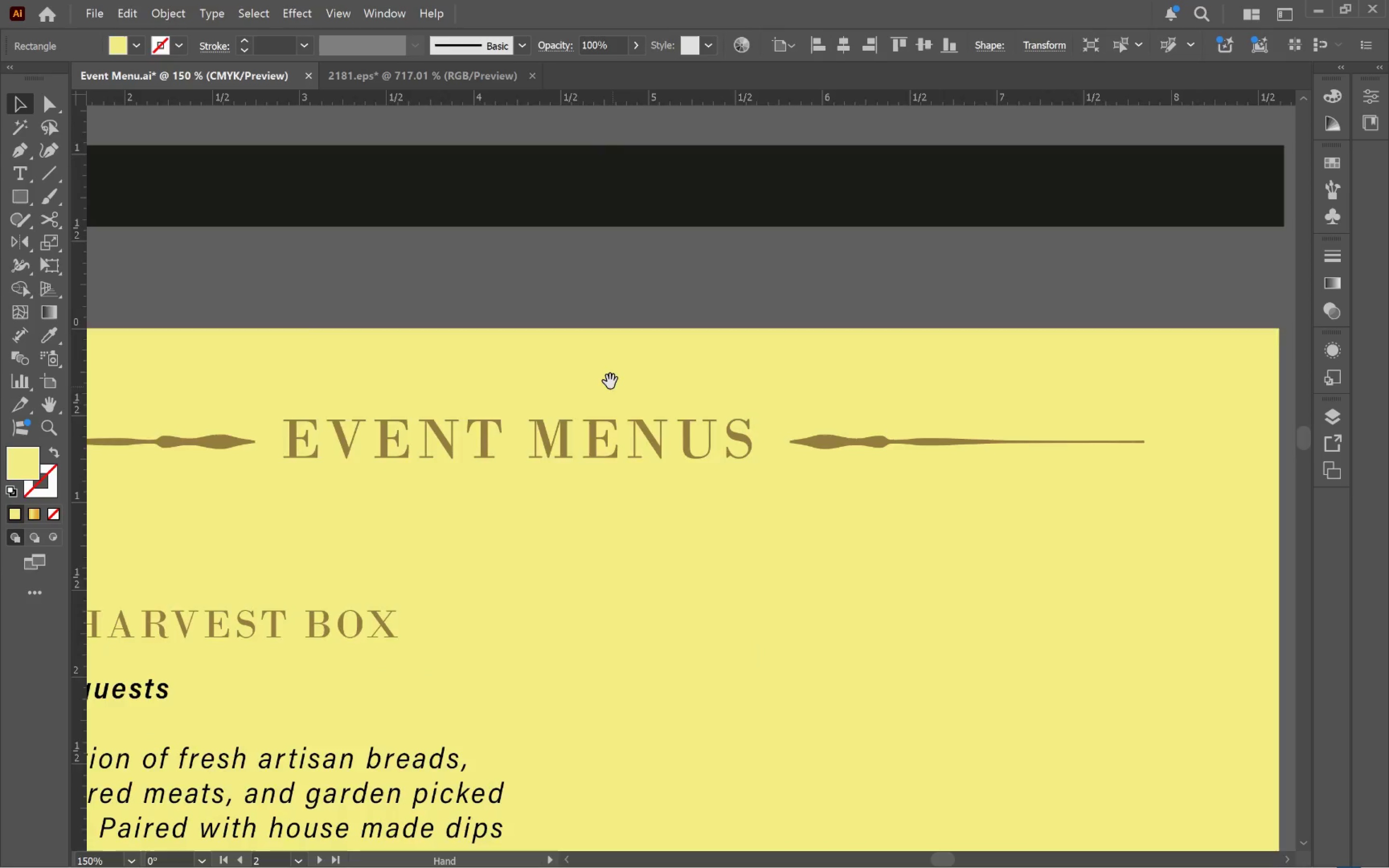 
left_click_drag(start_coordinate=[610, 380], to_coordinate=[667, 518])
 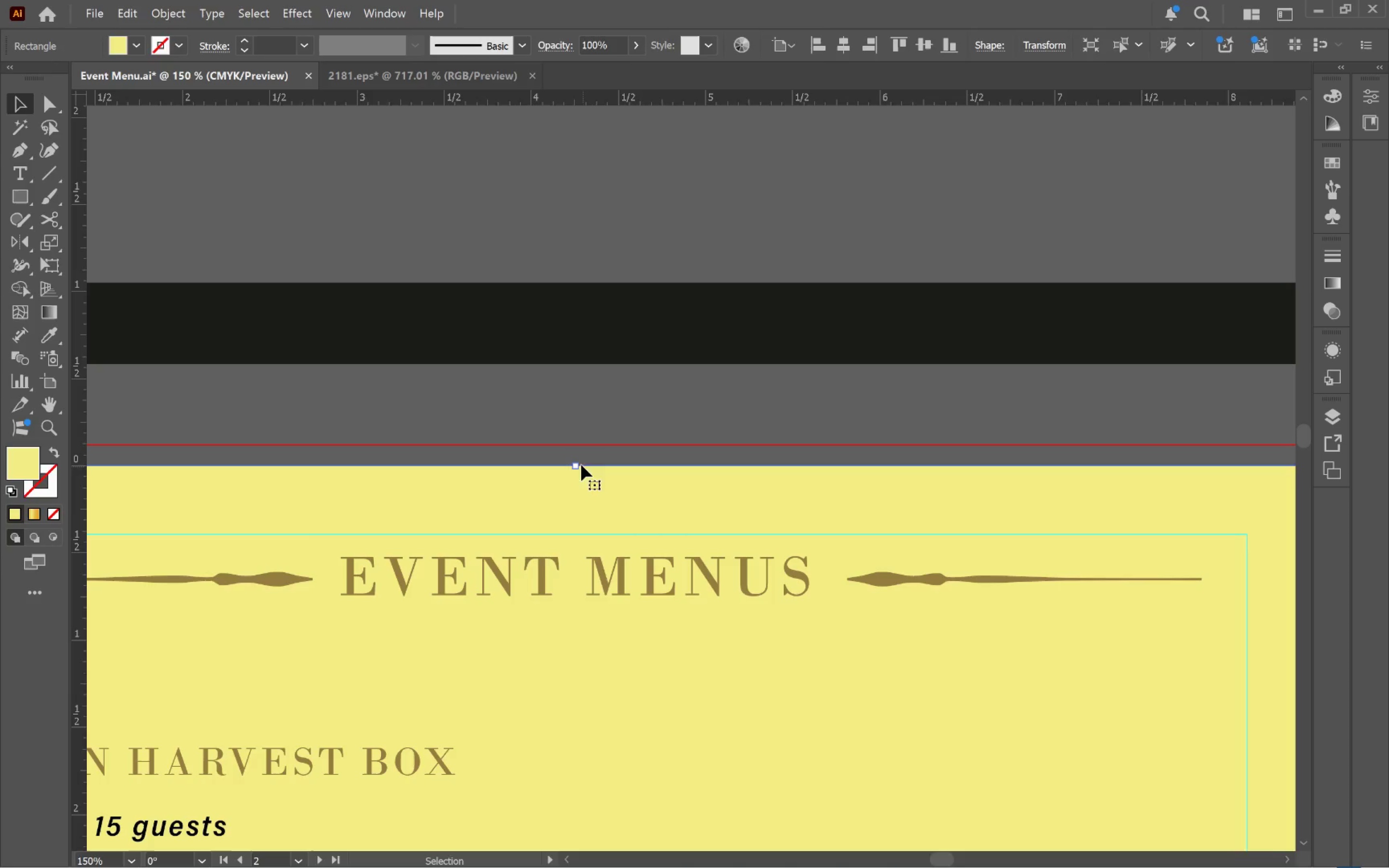 
left_click([571, 461])
 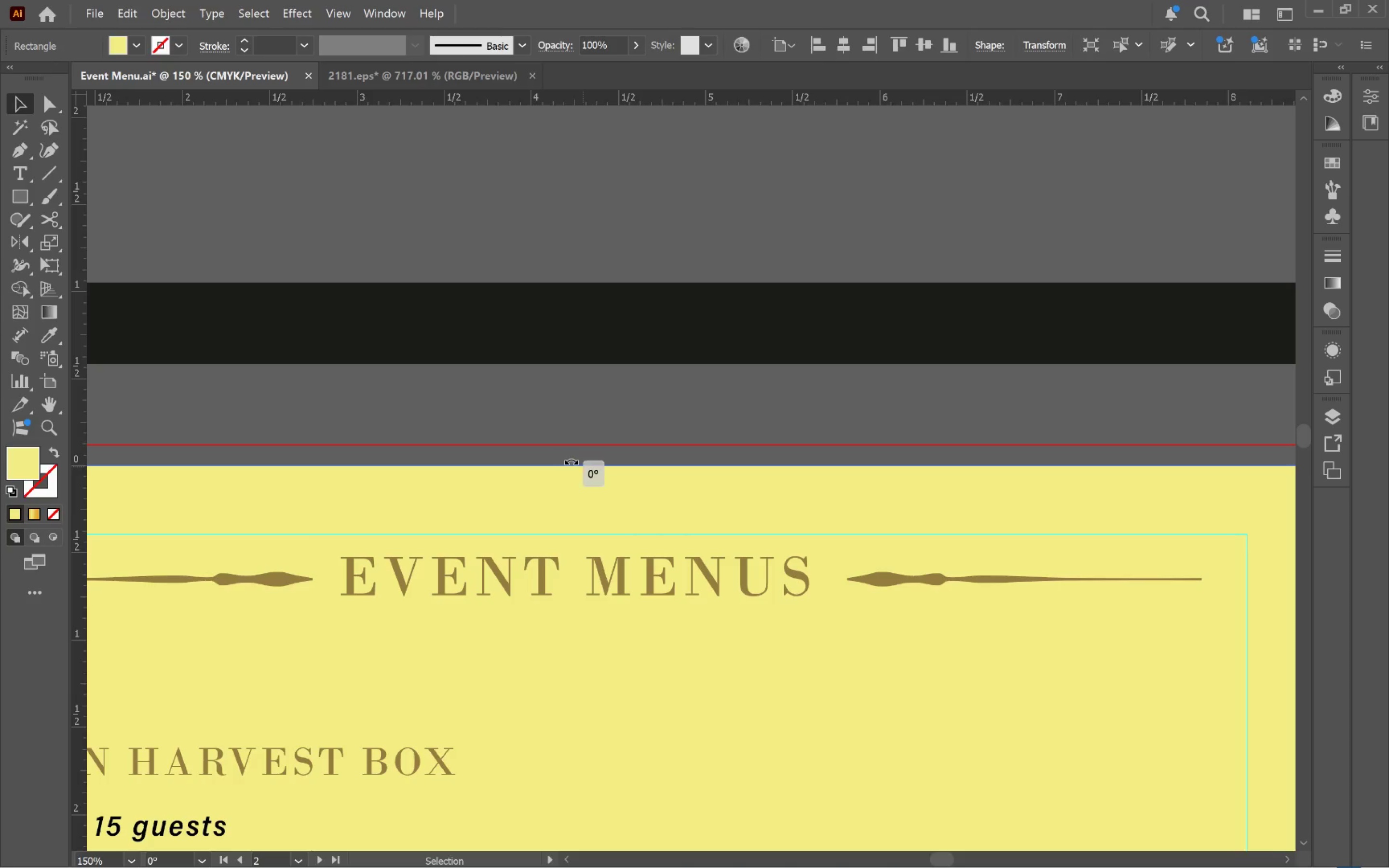 
key(Alt+AltLeft)
 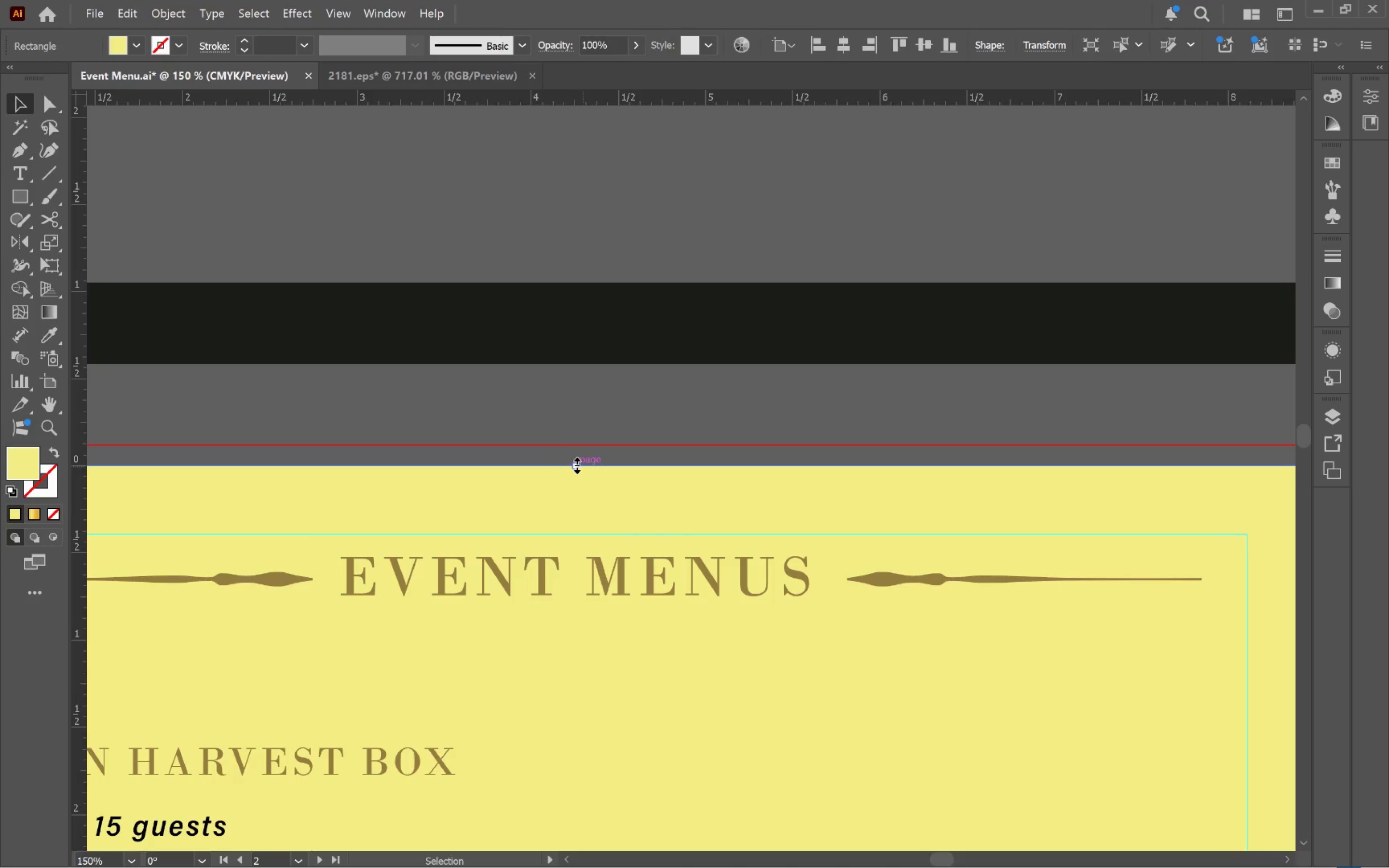 
hold_key(key=AltLeft, duration=1.23)
left_click_drag(start_coordinate=[575, 464], to_coordinate=[579, 447])
 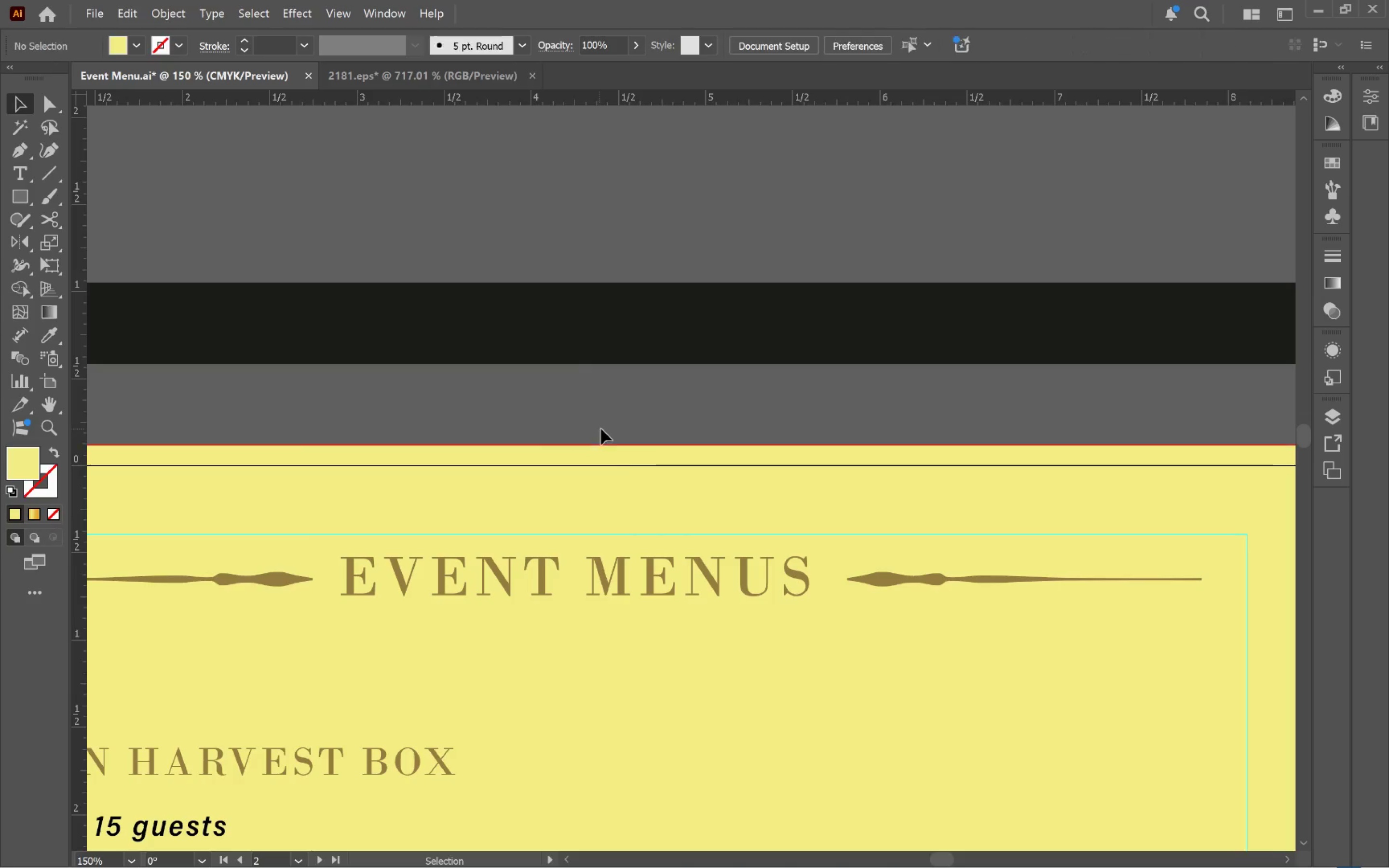 
hold_key(key=AltLeft, duration=0.64)
 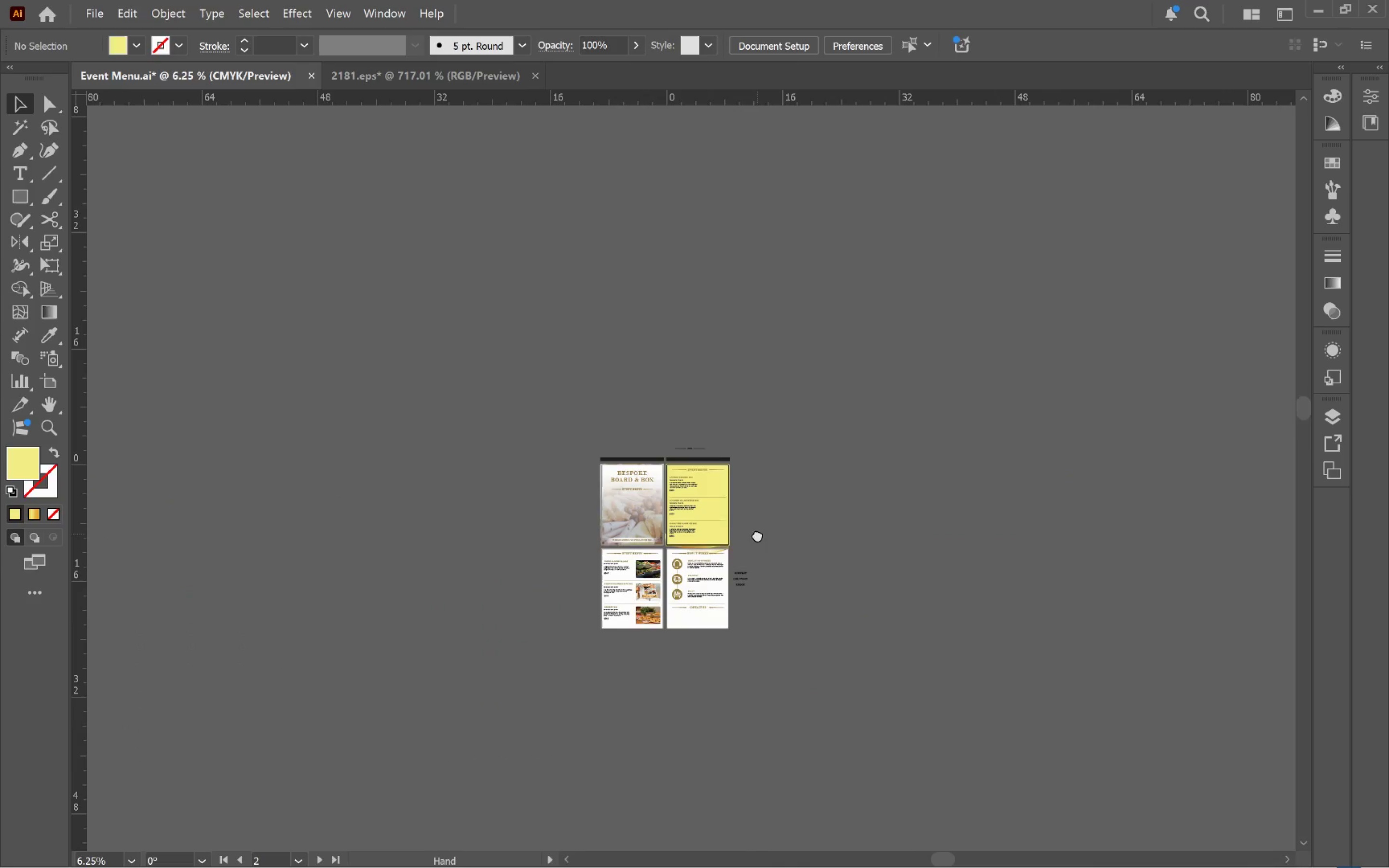 
hold_key(key=Space, duration=0.35)
 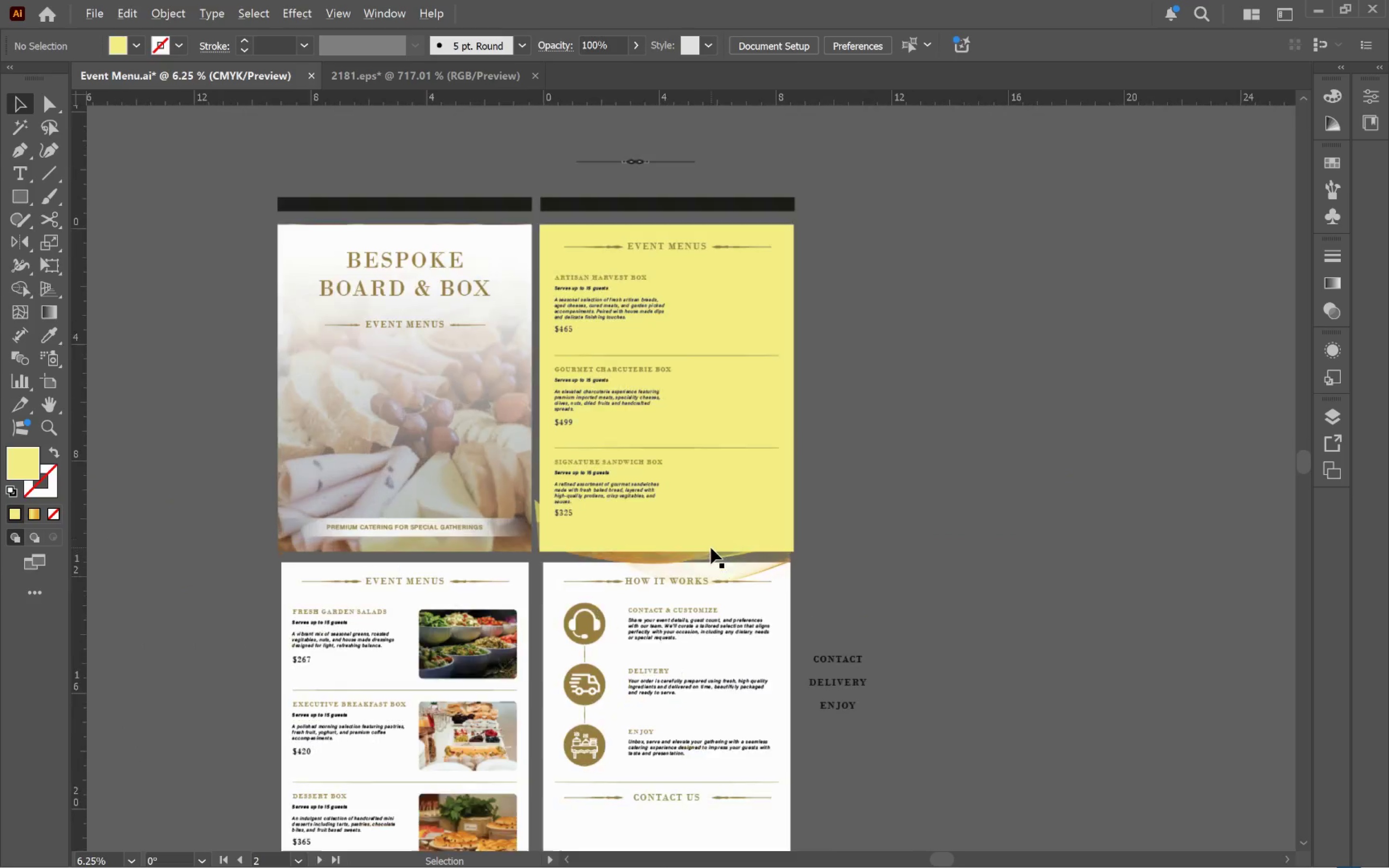 
left_click_drag(start_coordinate=[737, 606], to_coordinate=[757, 534])
 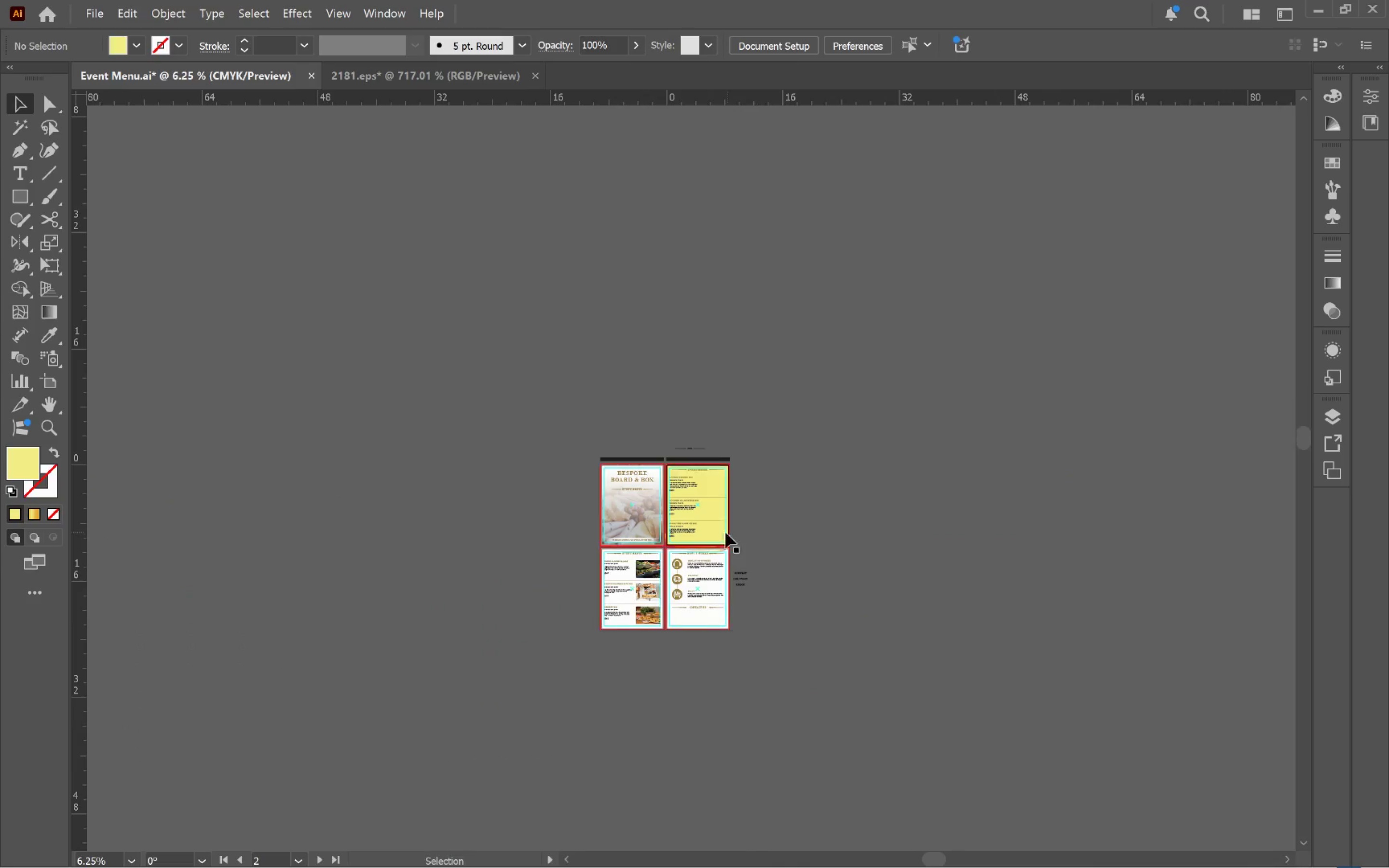 
scroll: coordinate [683, 539], scroll_direction: down, amount: 9.0
 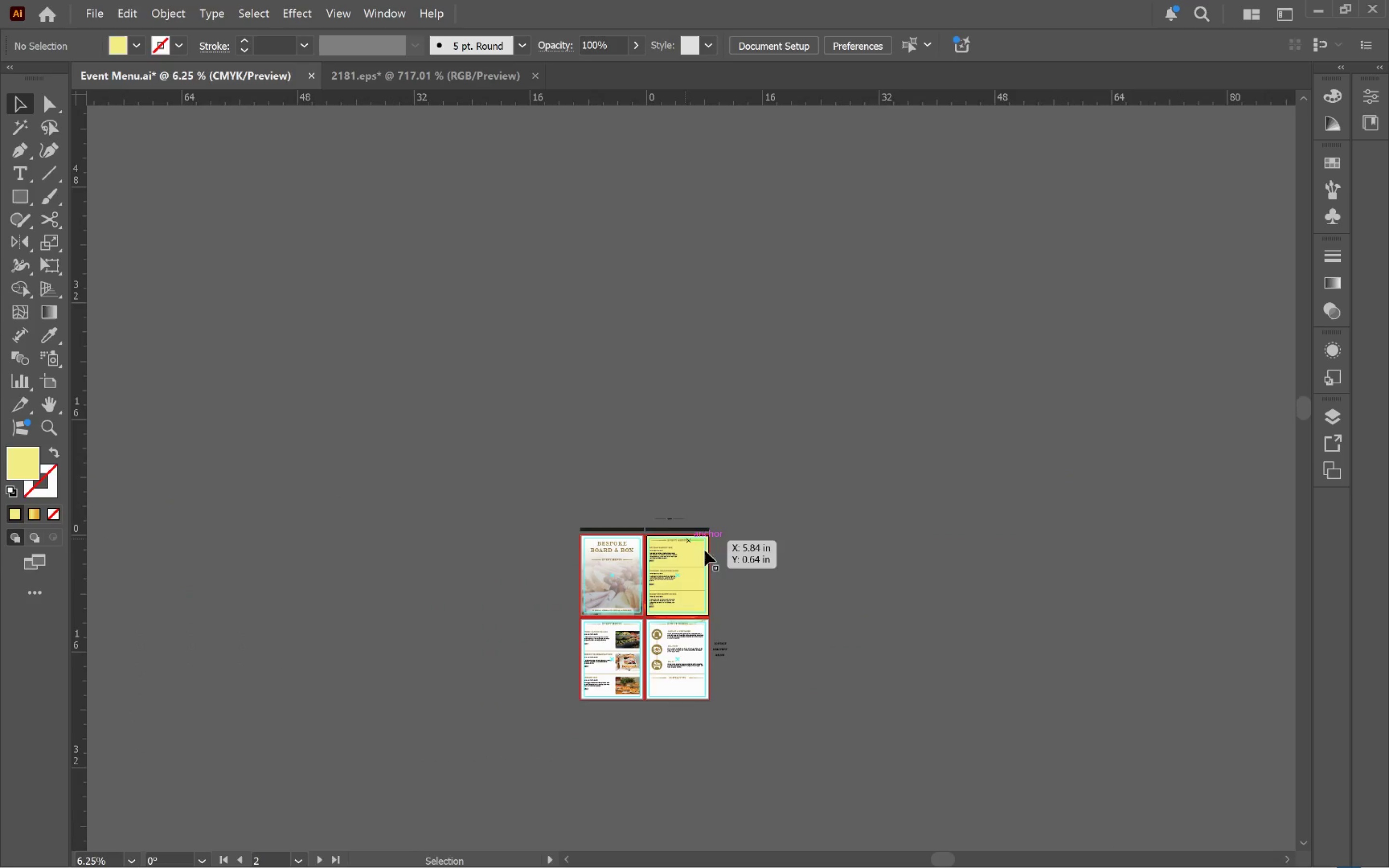 
hold_key(key=AltLeft, duration=0.86)
scroll: coordinate [711, 548], scroll_direction: up, amount: 7.0
 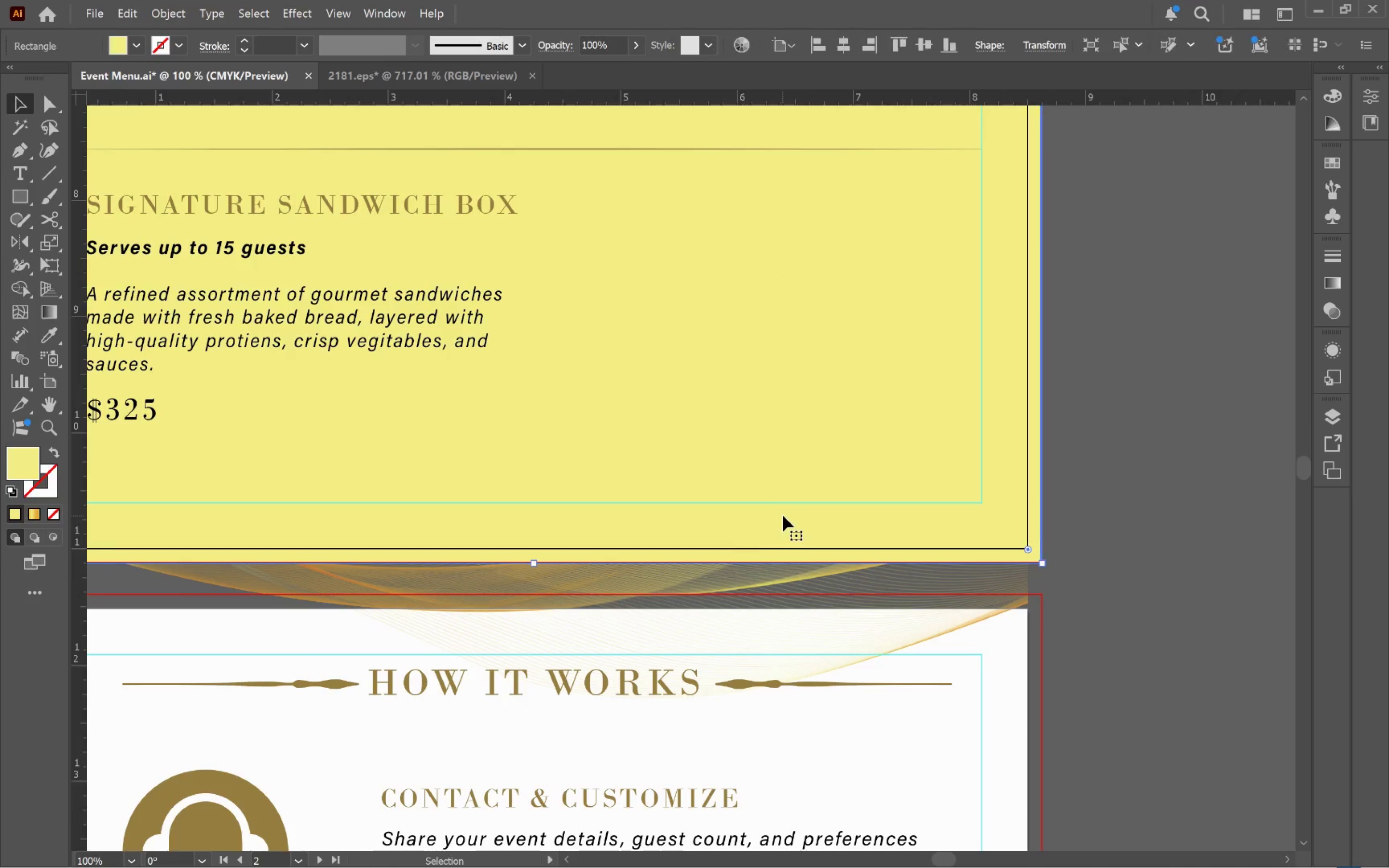 
hold_key(key=ShiftLeft, duration=0.55)
left_click([718, 583])
 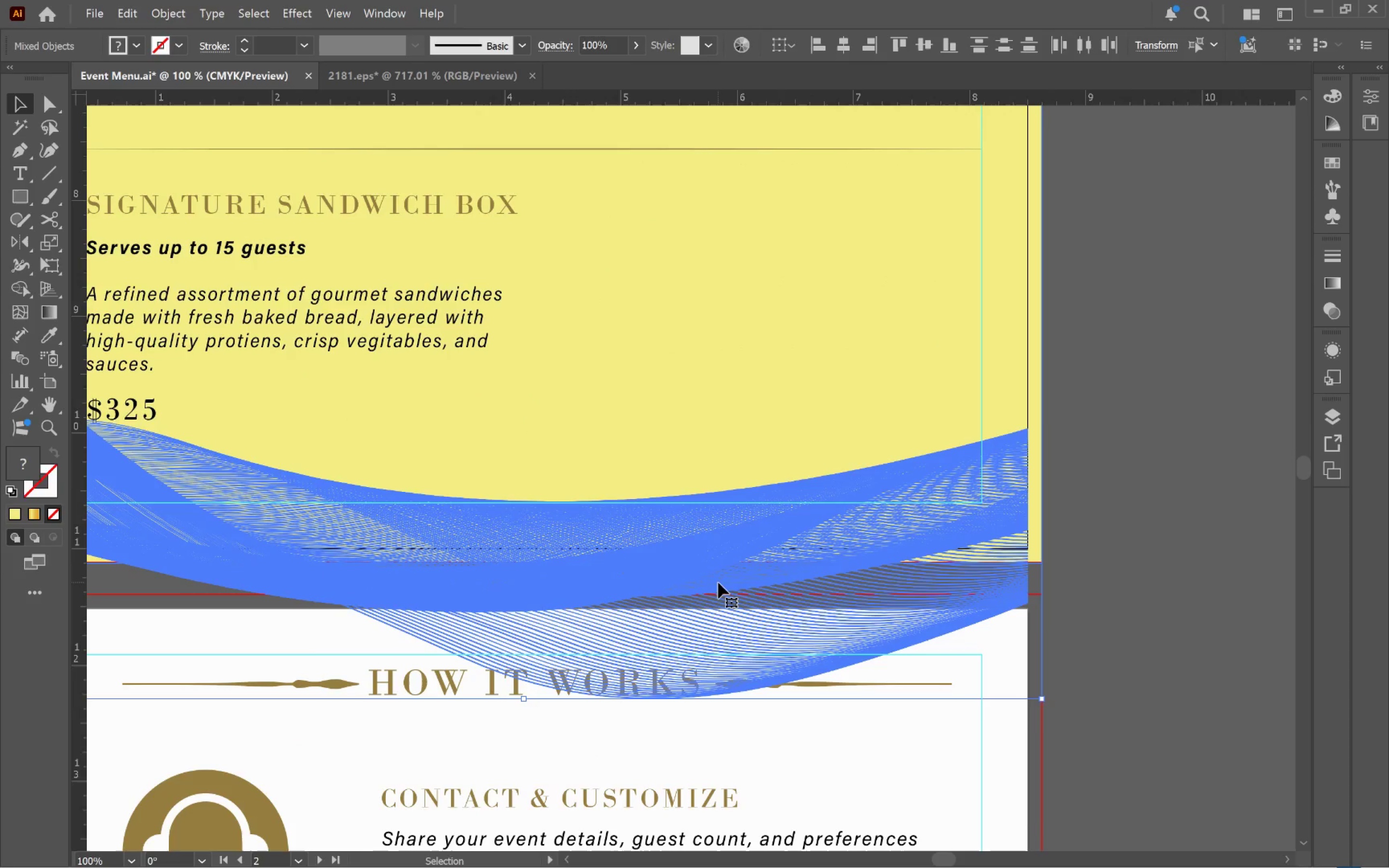 
right_click([718, 583])
 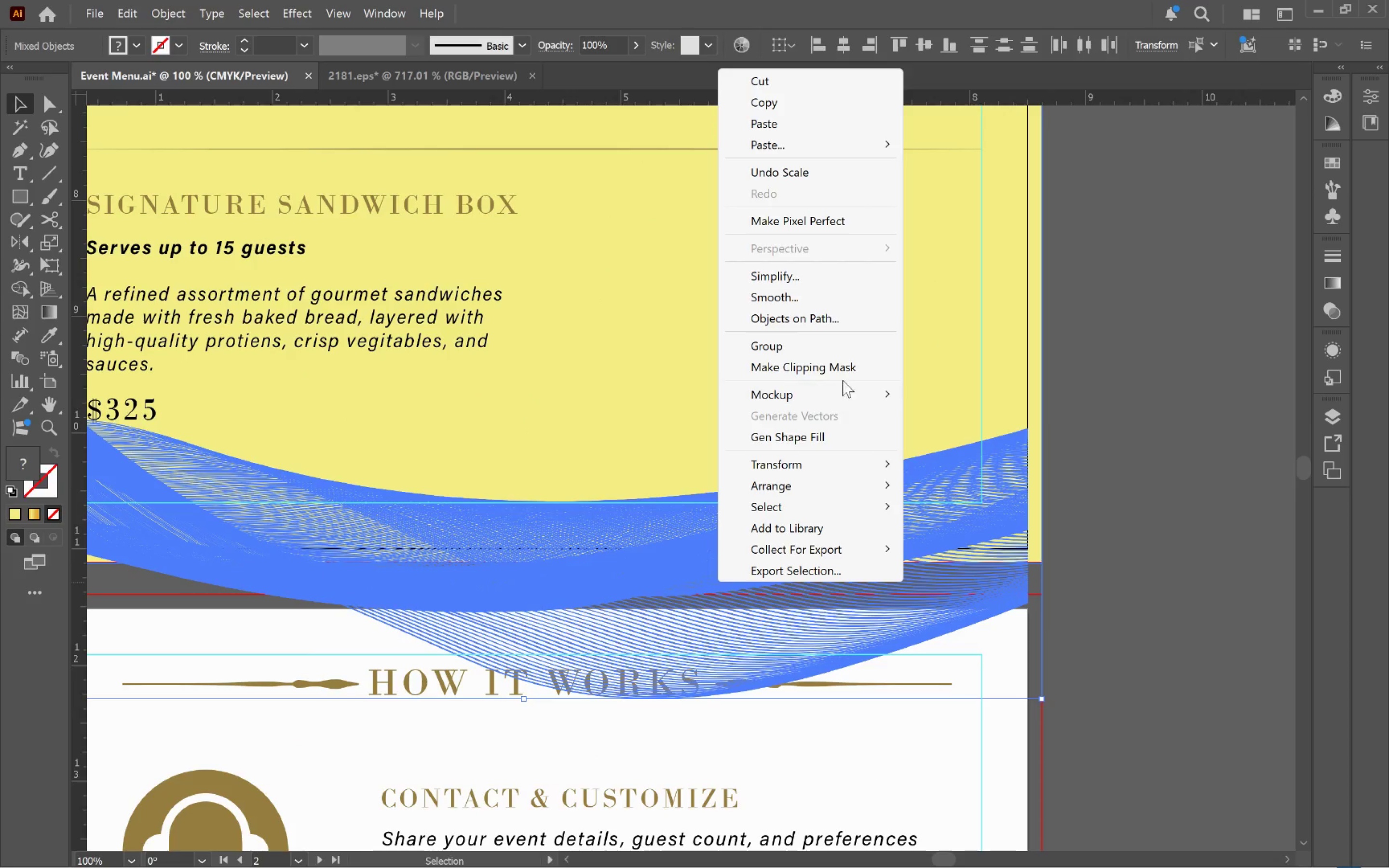 
left_click([845, 367])
 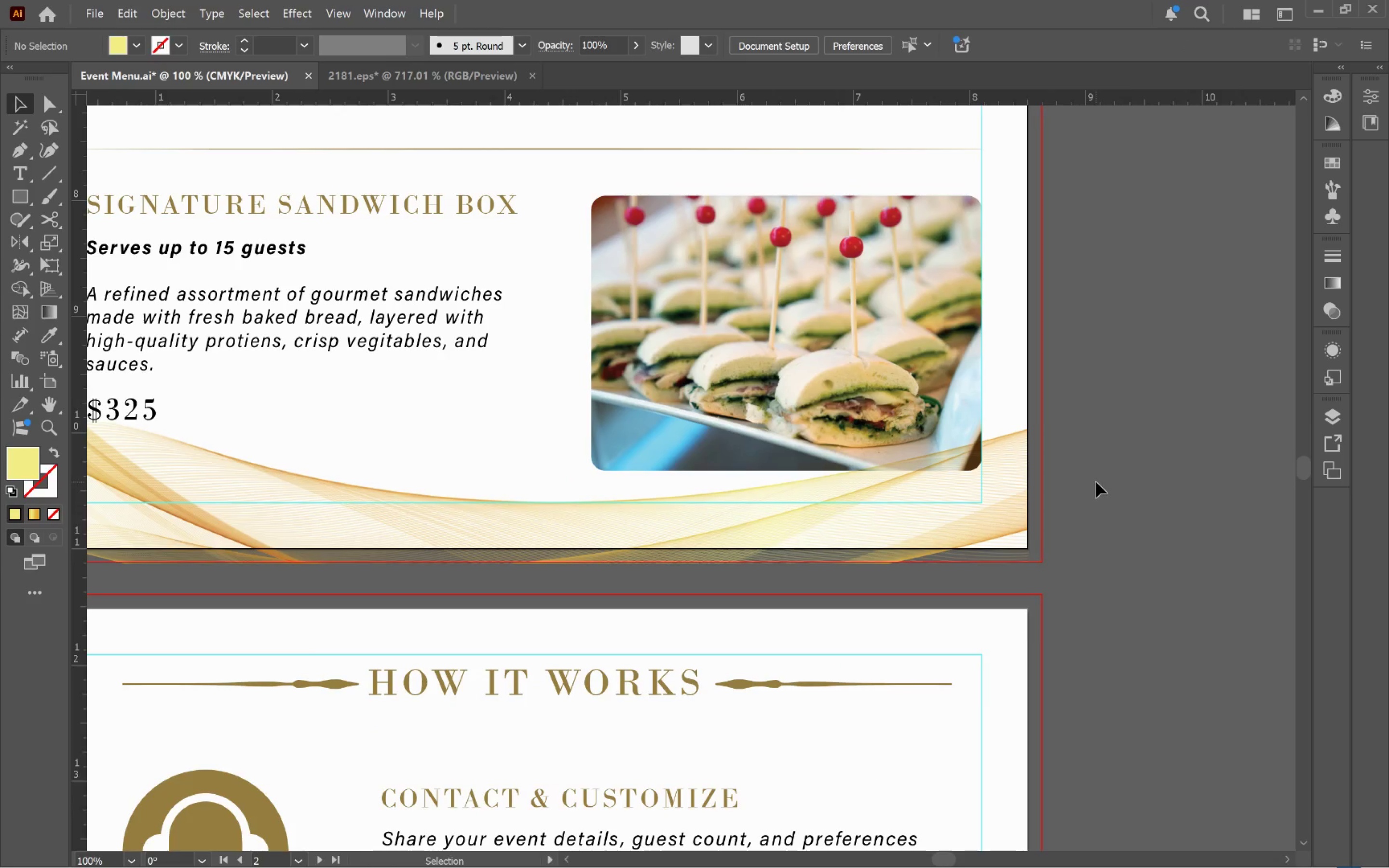 
hold_key(key=AltLeft, duration=0.77)
scroll: coordinate [1099, 476], scroll_direction: none, amount: 0.0
 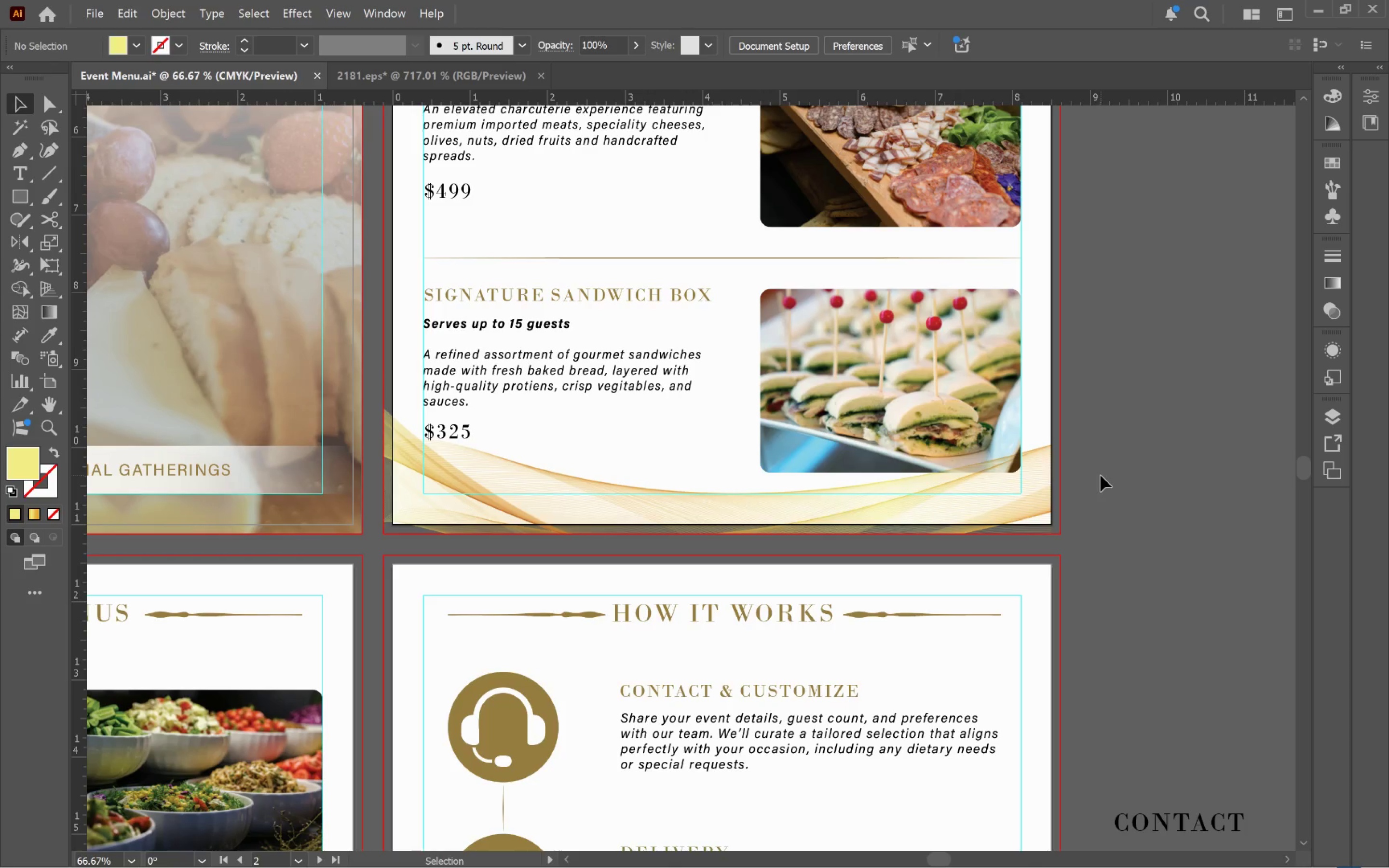 
left_click([1111, 470])
 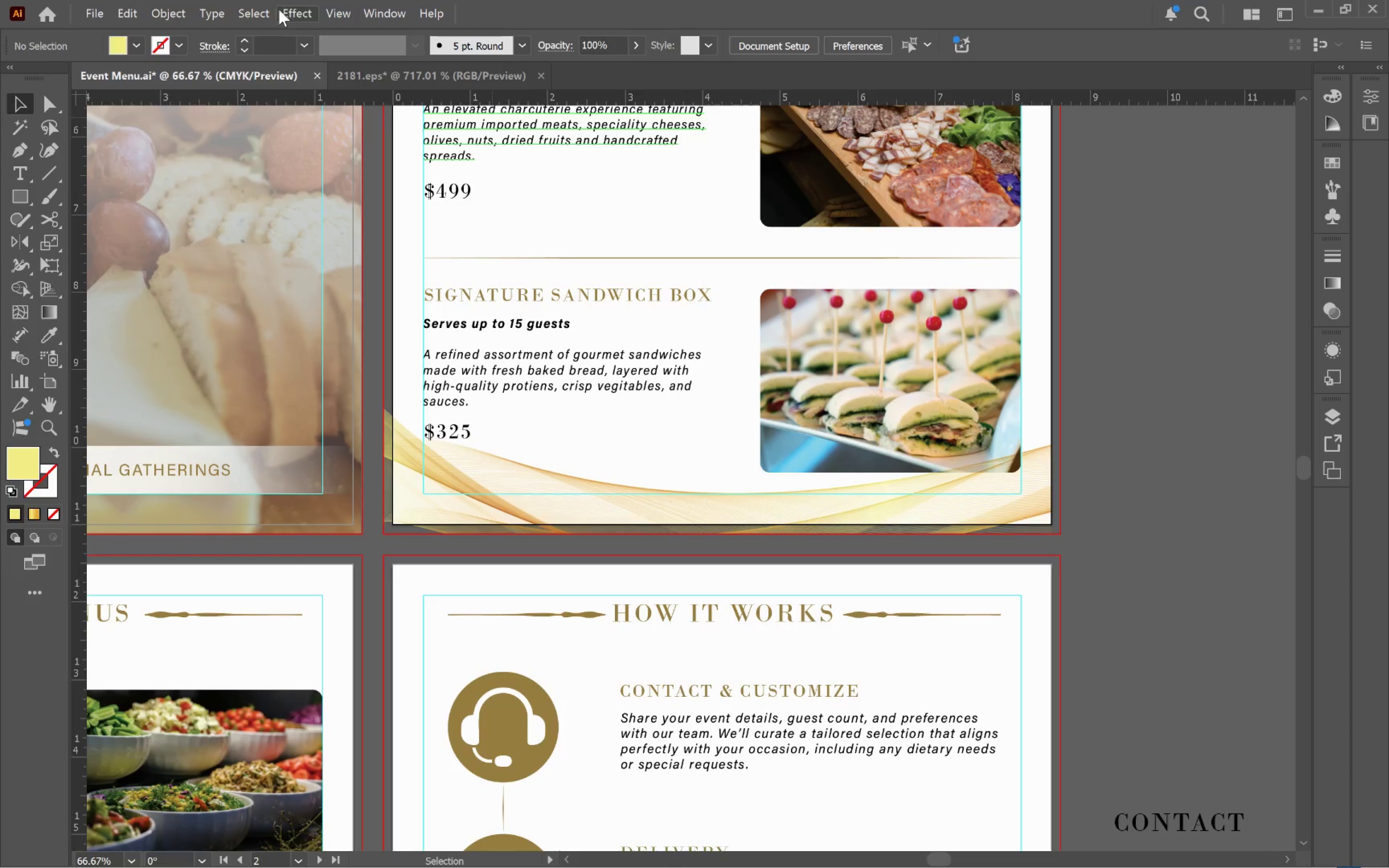 
left_click([271, 13])
 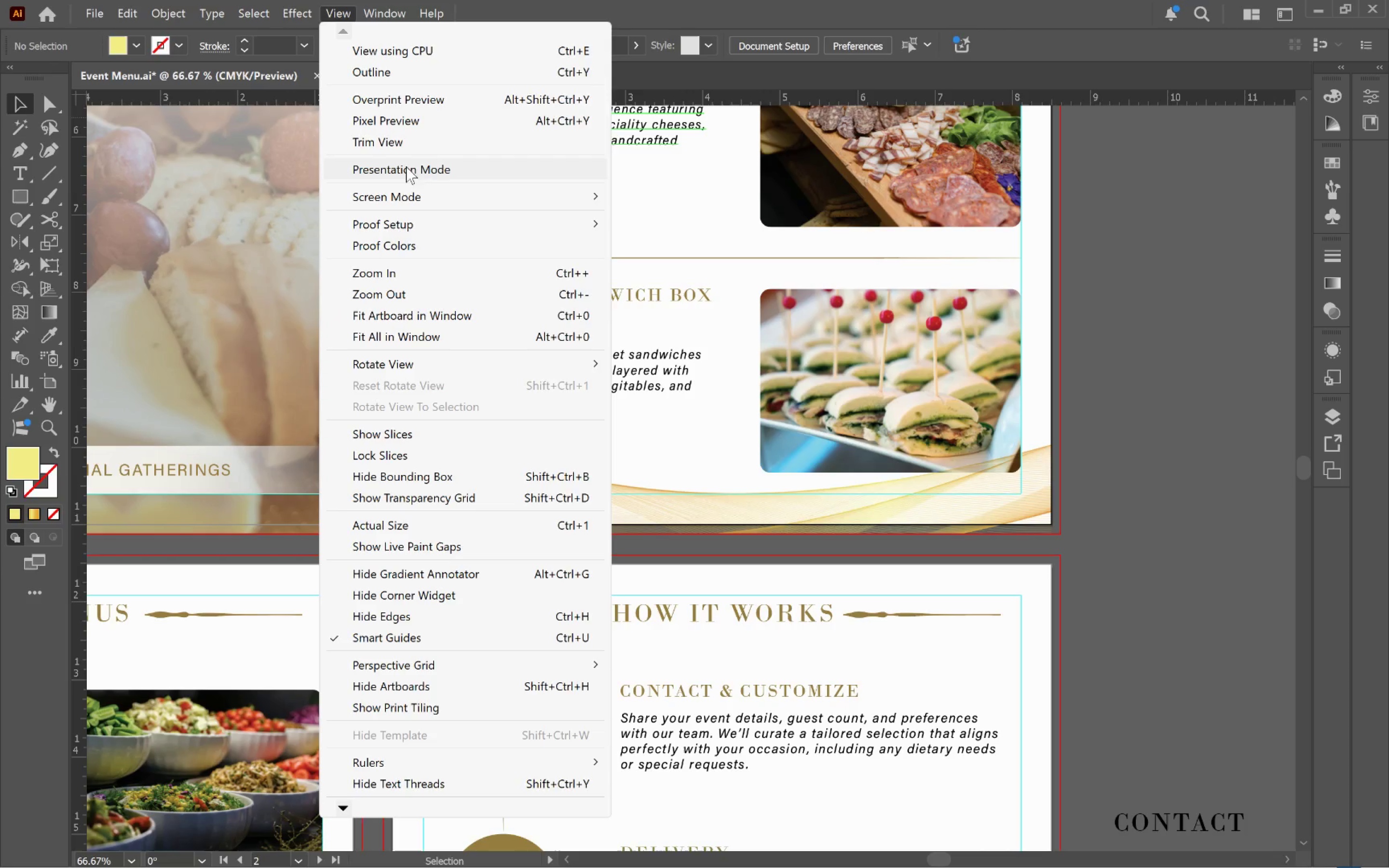 
left_click([413, 149])
 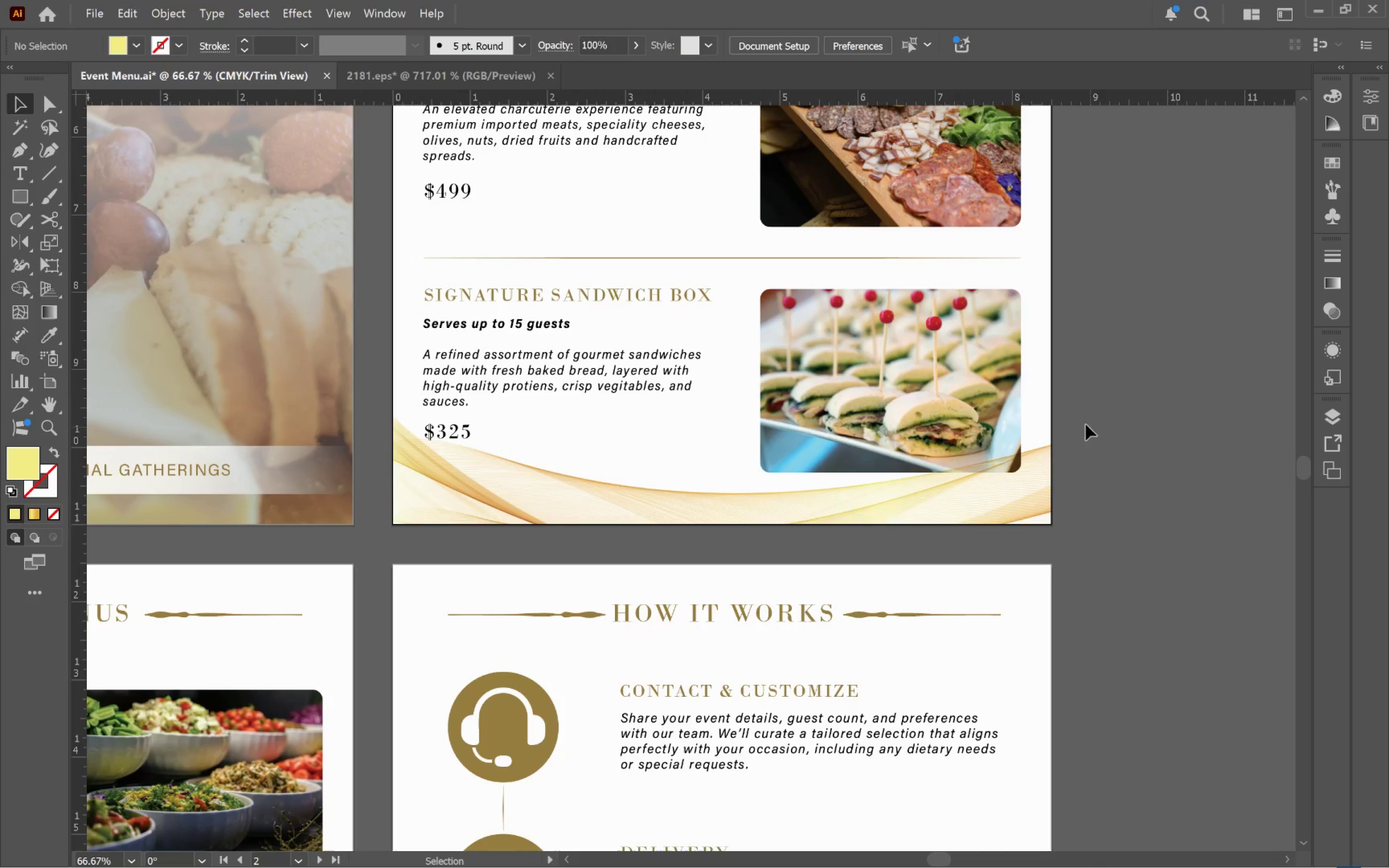 
left_click([1070, 397])
 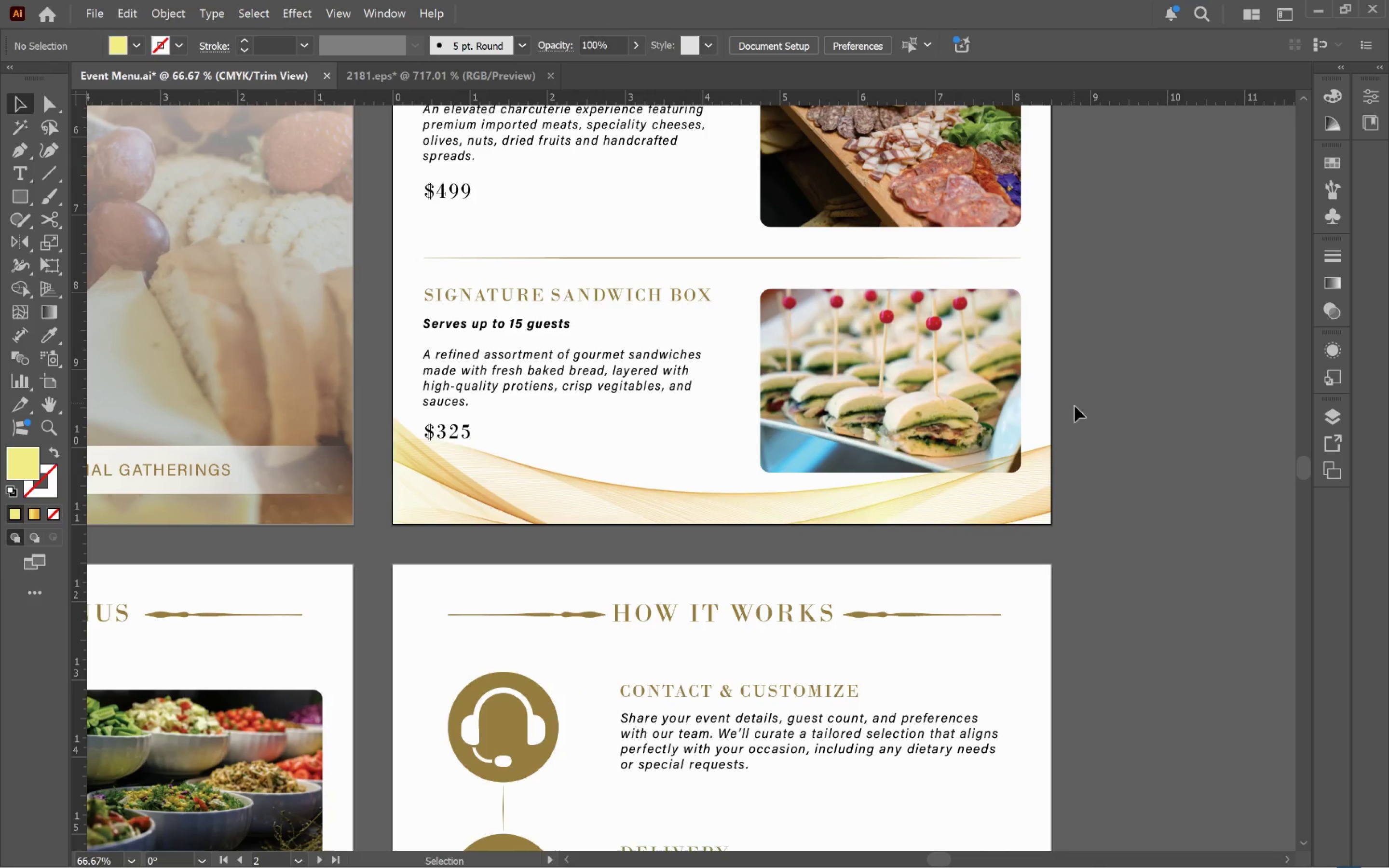 
hold_key(key=AltLeft, duration=0.32)
 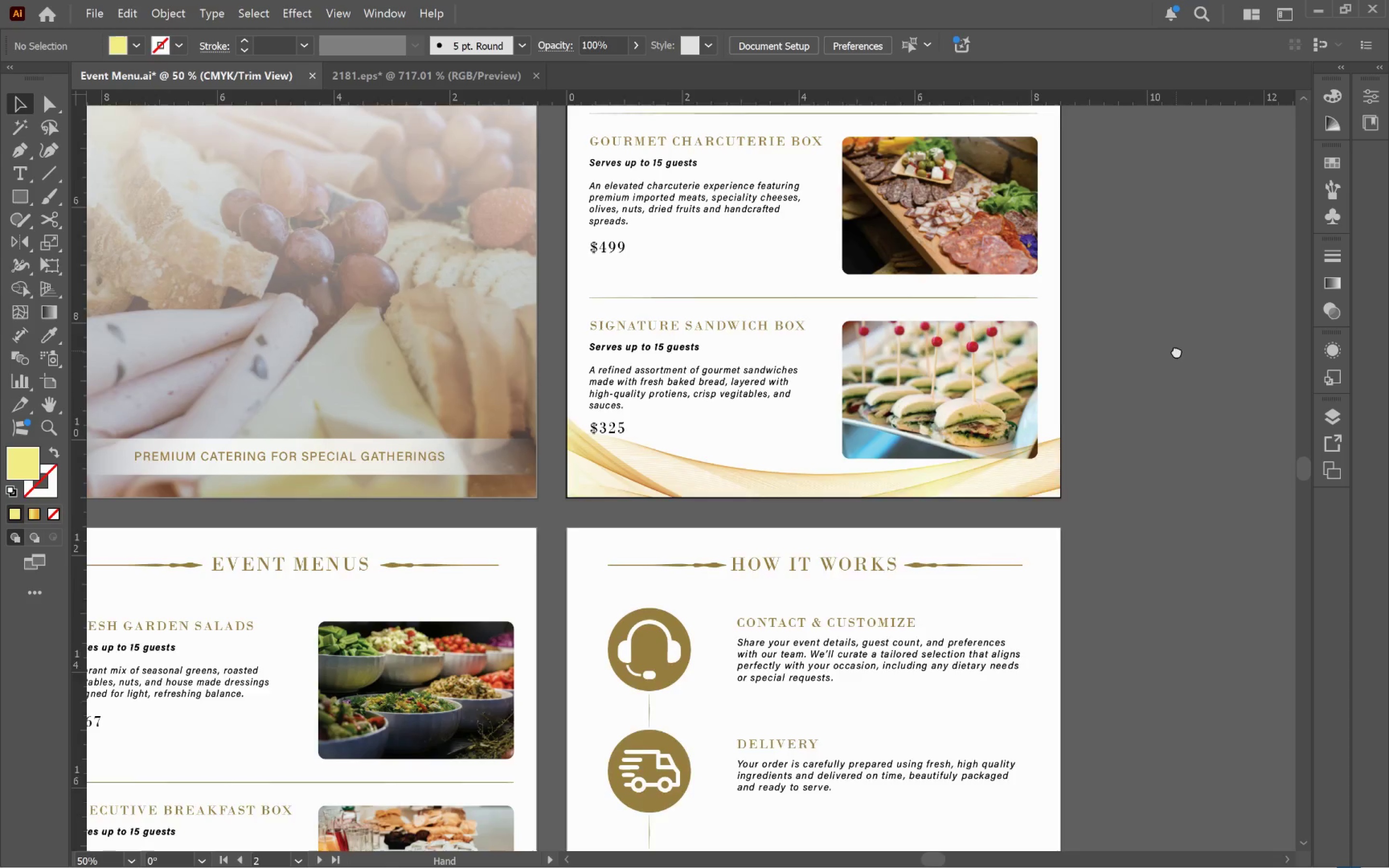 
hold_key(key=Space, duration=1.36)
 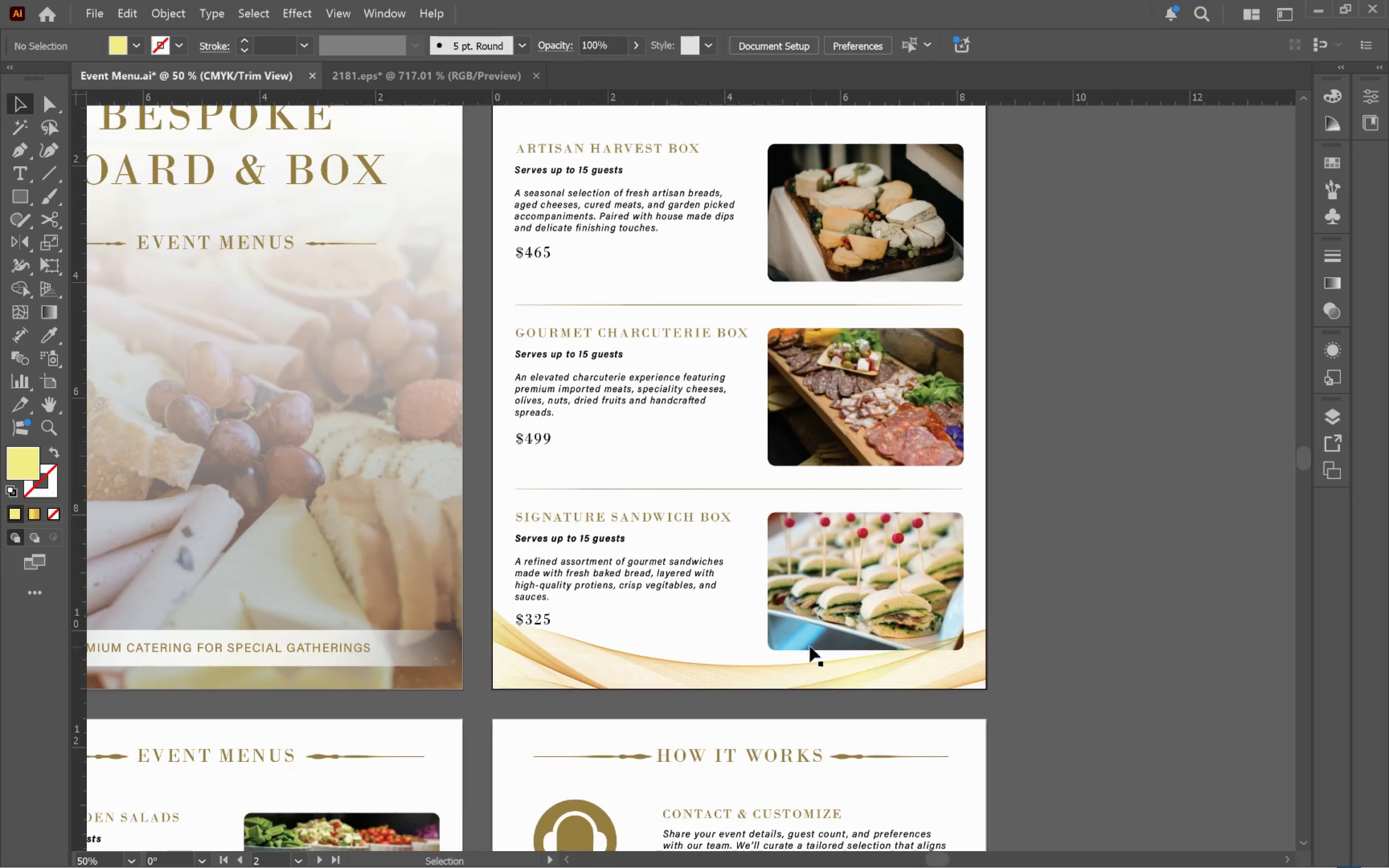 
scroll: coordinate [1089, 418], scroll_direction: down, amount: 1.0
 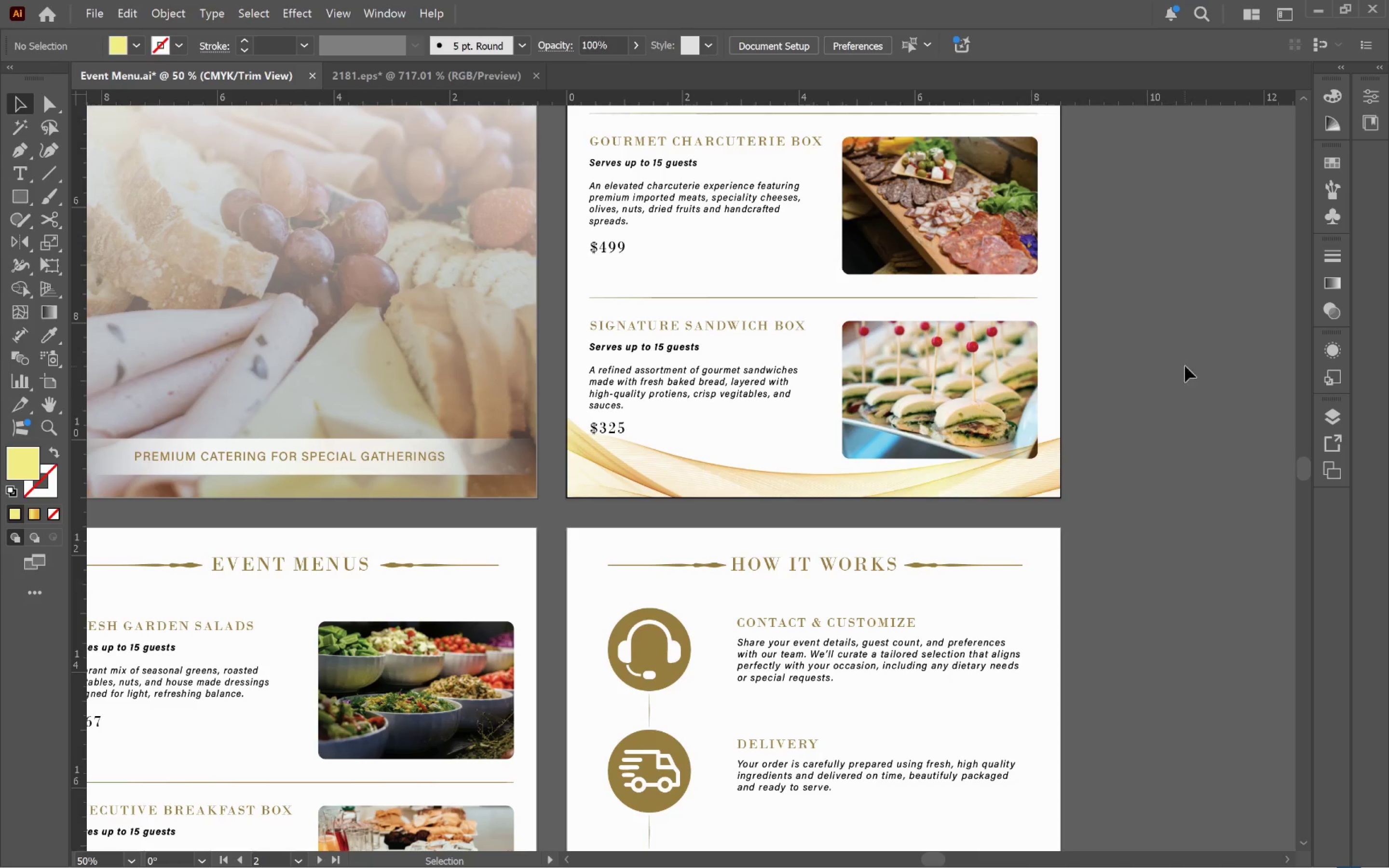 
left_click_drag(start_coordinate=[1176, 351], to_coordinate=[1101, 542])
 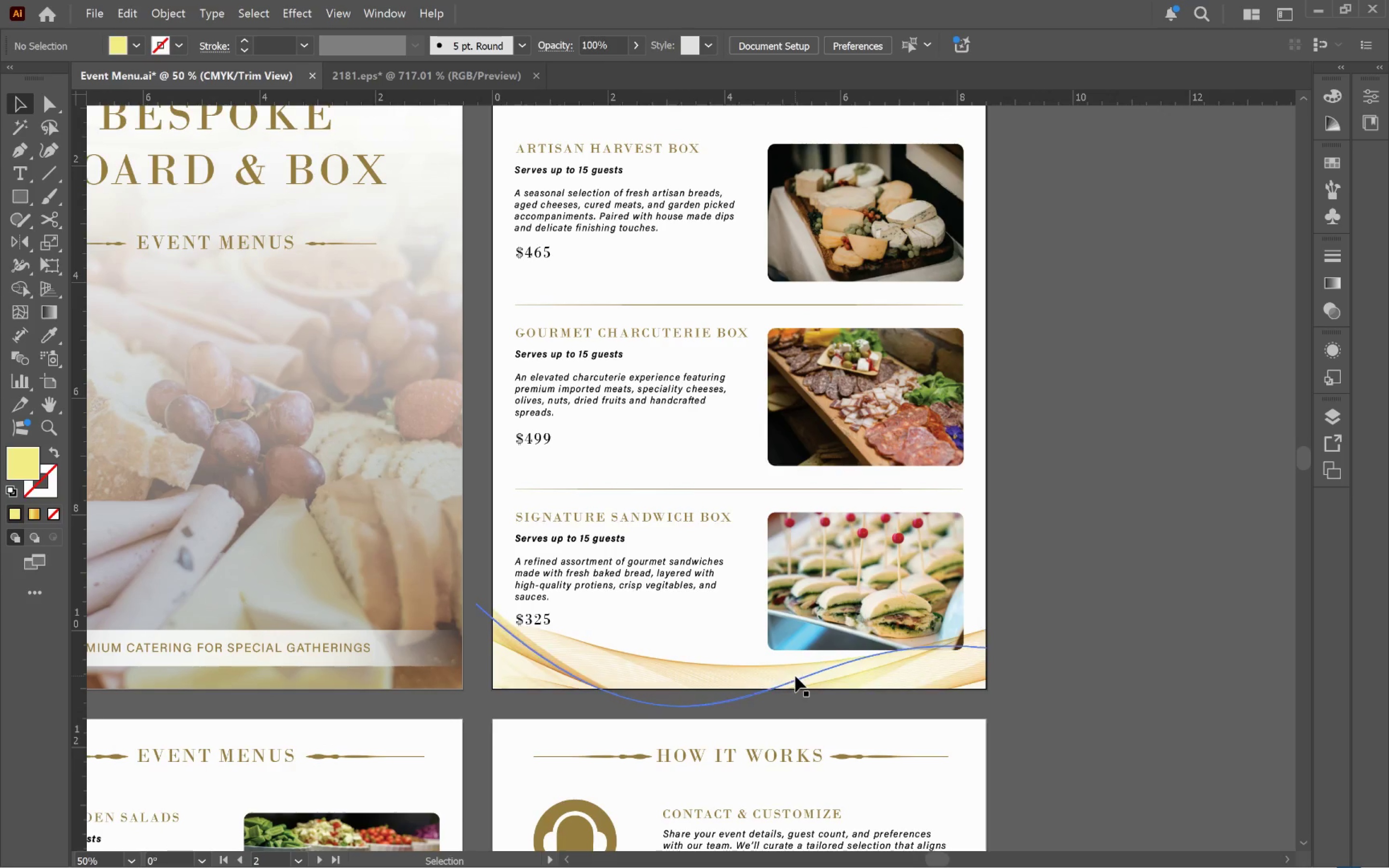 
left_click([795, 676])
 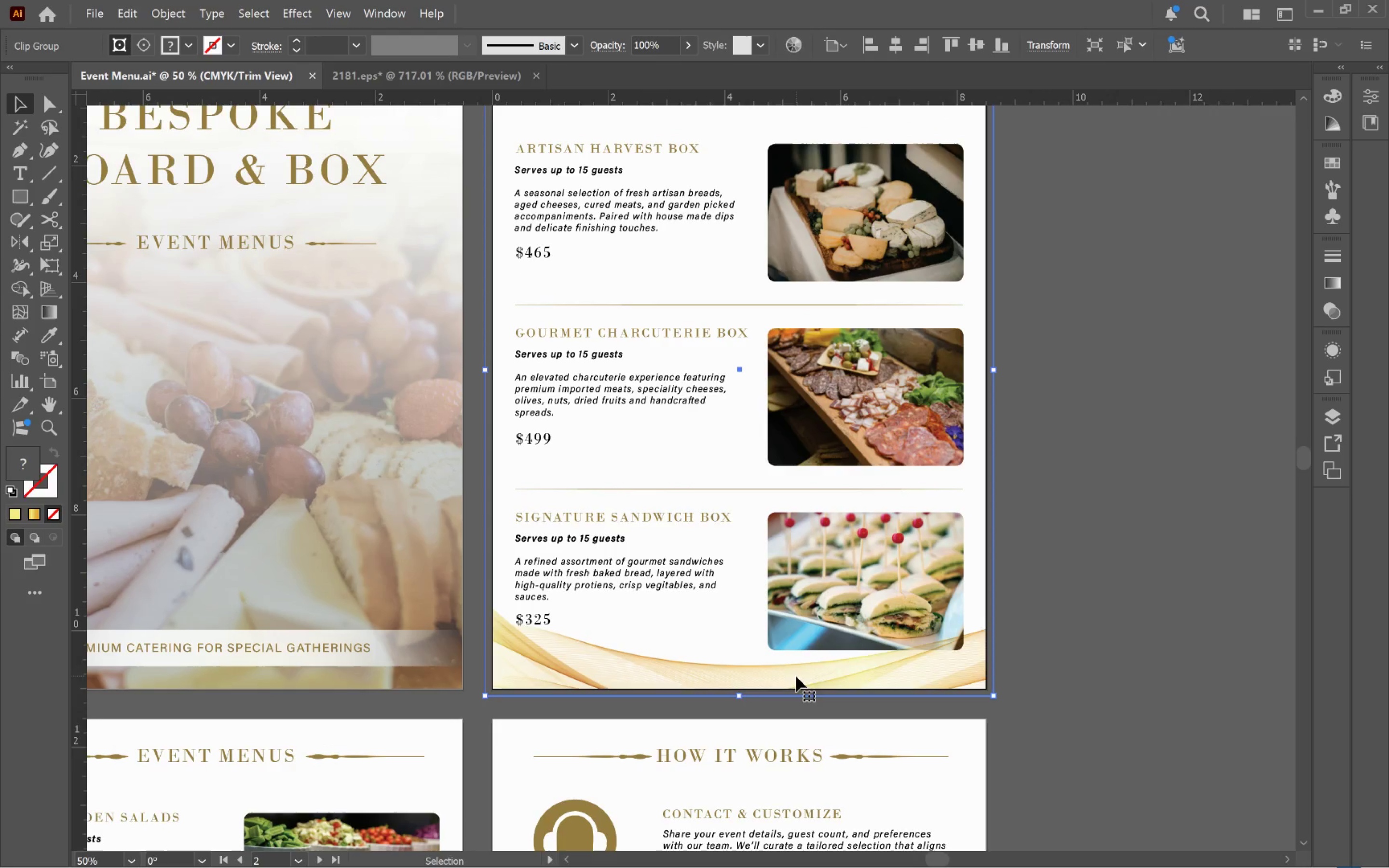 
key(Control+C)
 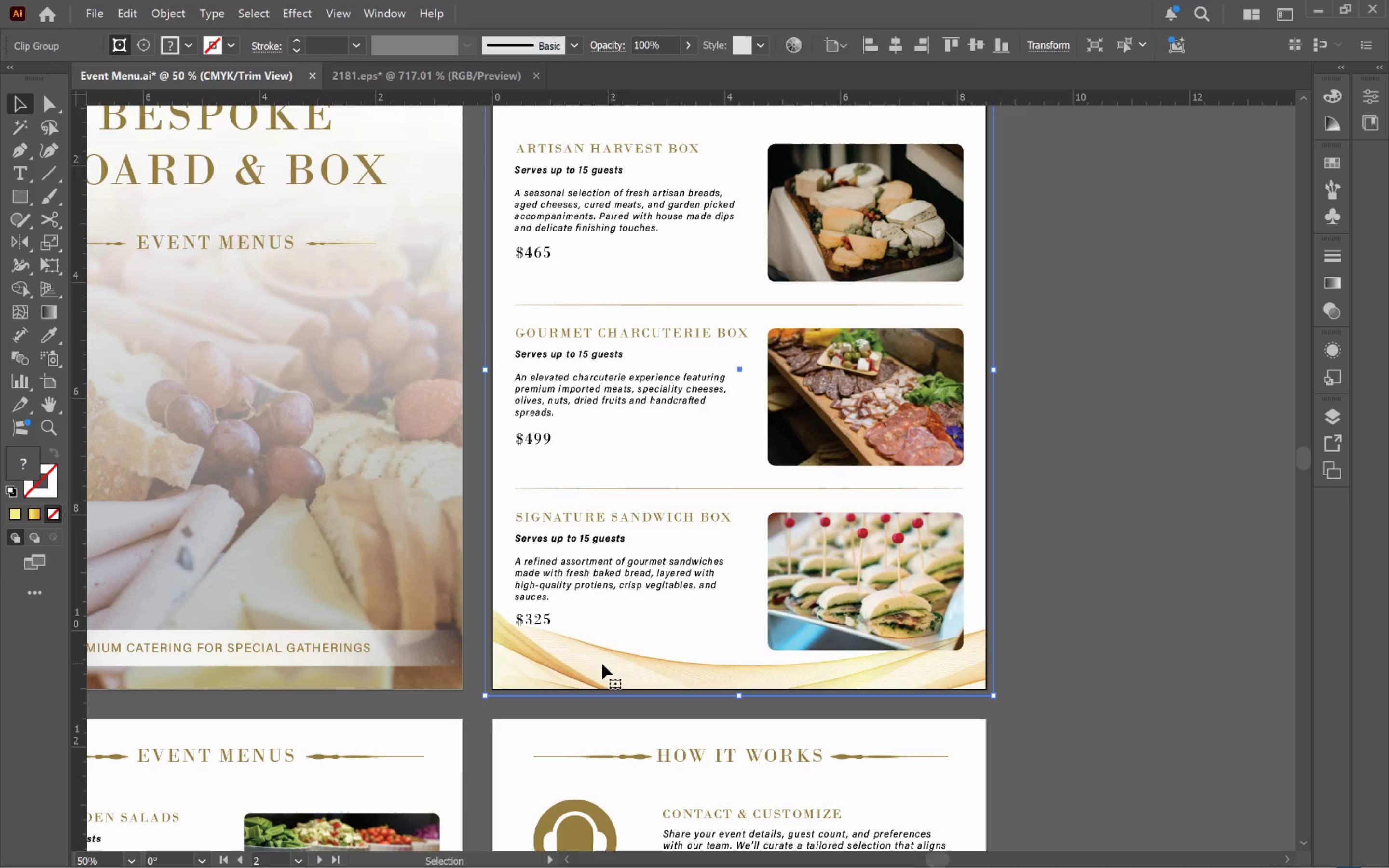 
hold_key(key=Space, duration=1.04)
 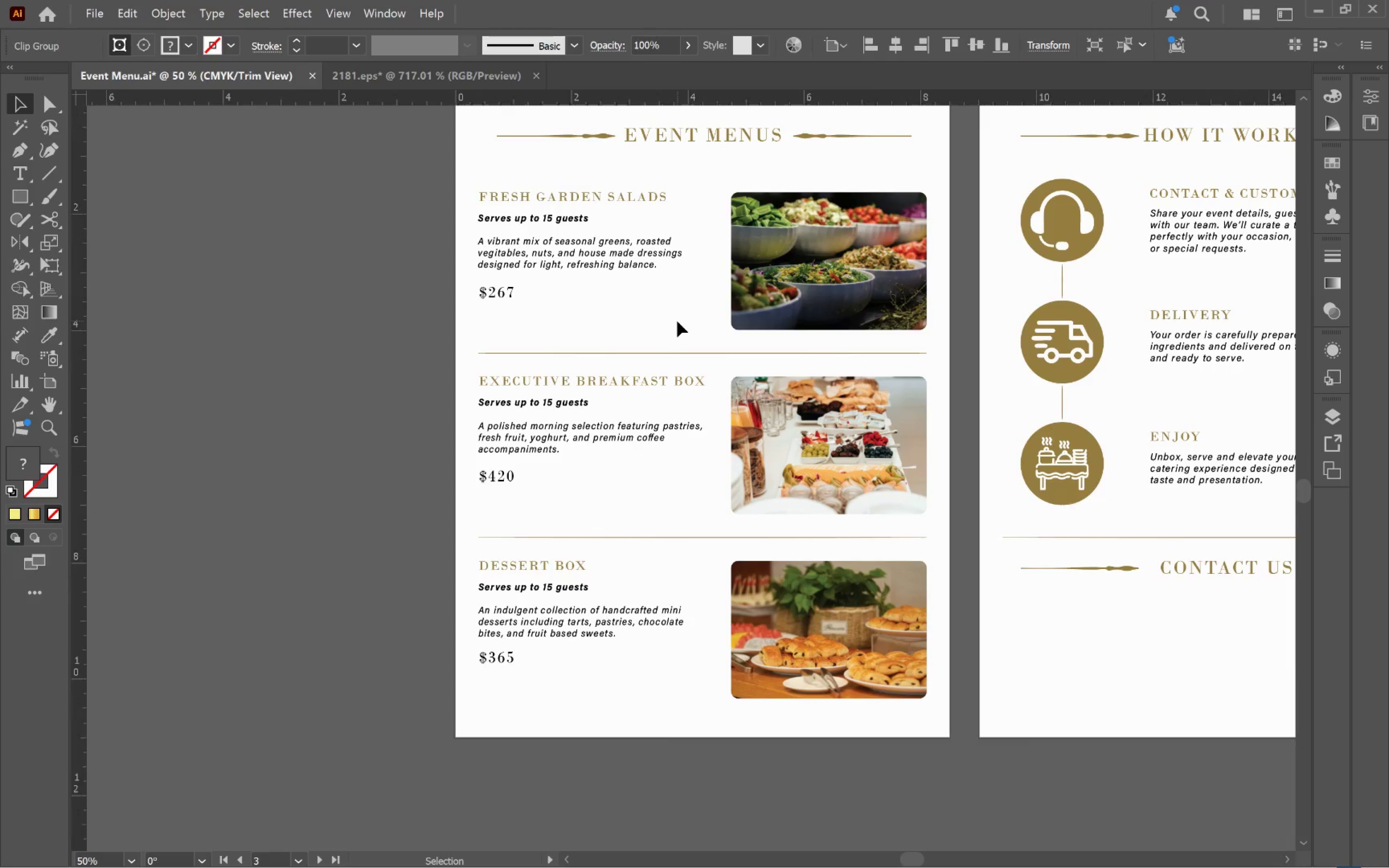 
left_click_drag(start_coordinate=[523, 680], to_coordinate=[908, 280])
 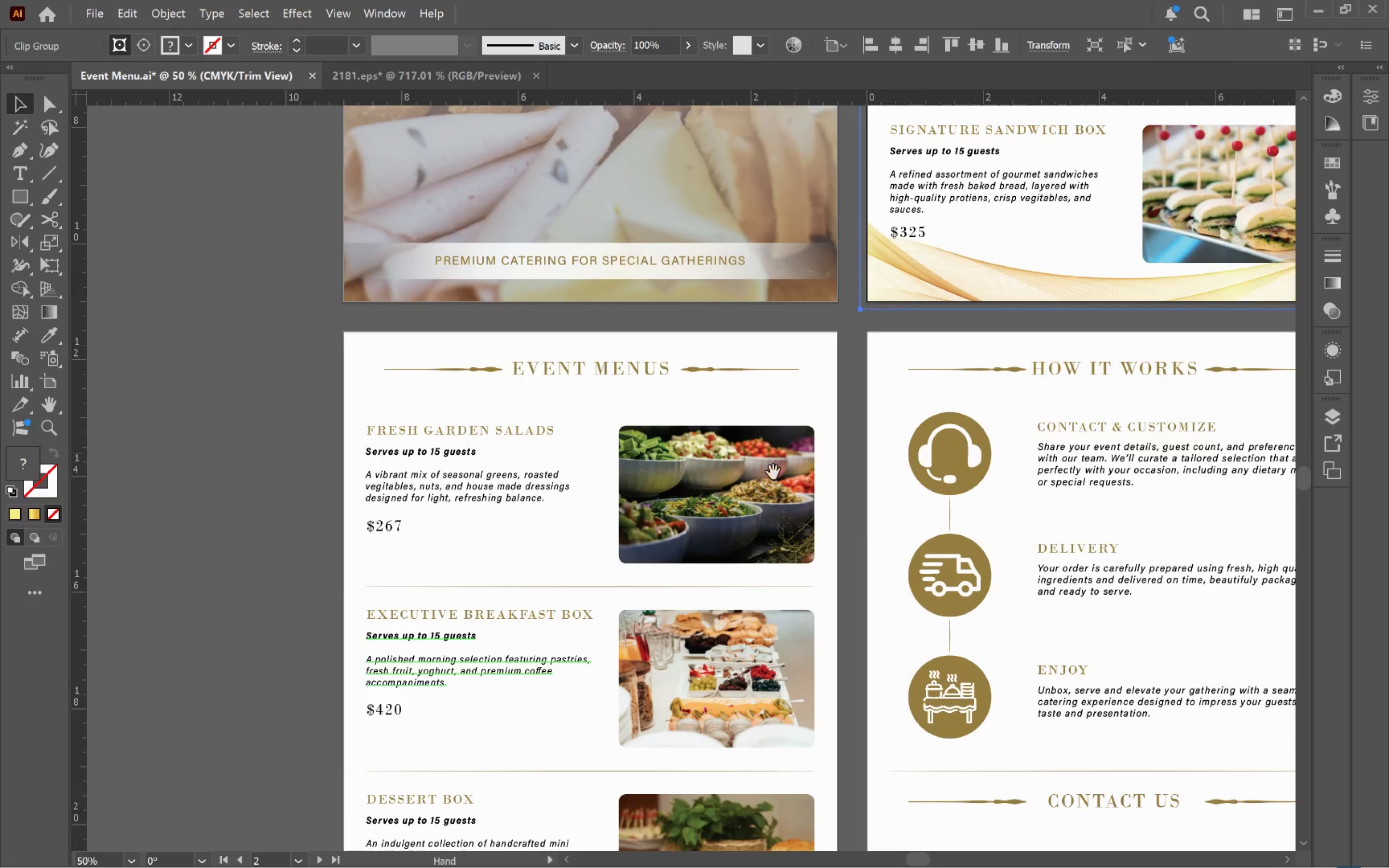 
left_click_drag(start_coordinate=[715, 511], to_coordinate=[828, 277])
 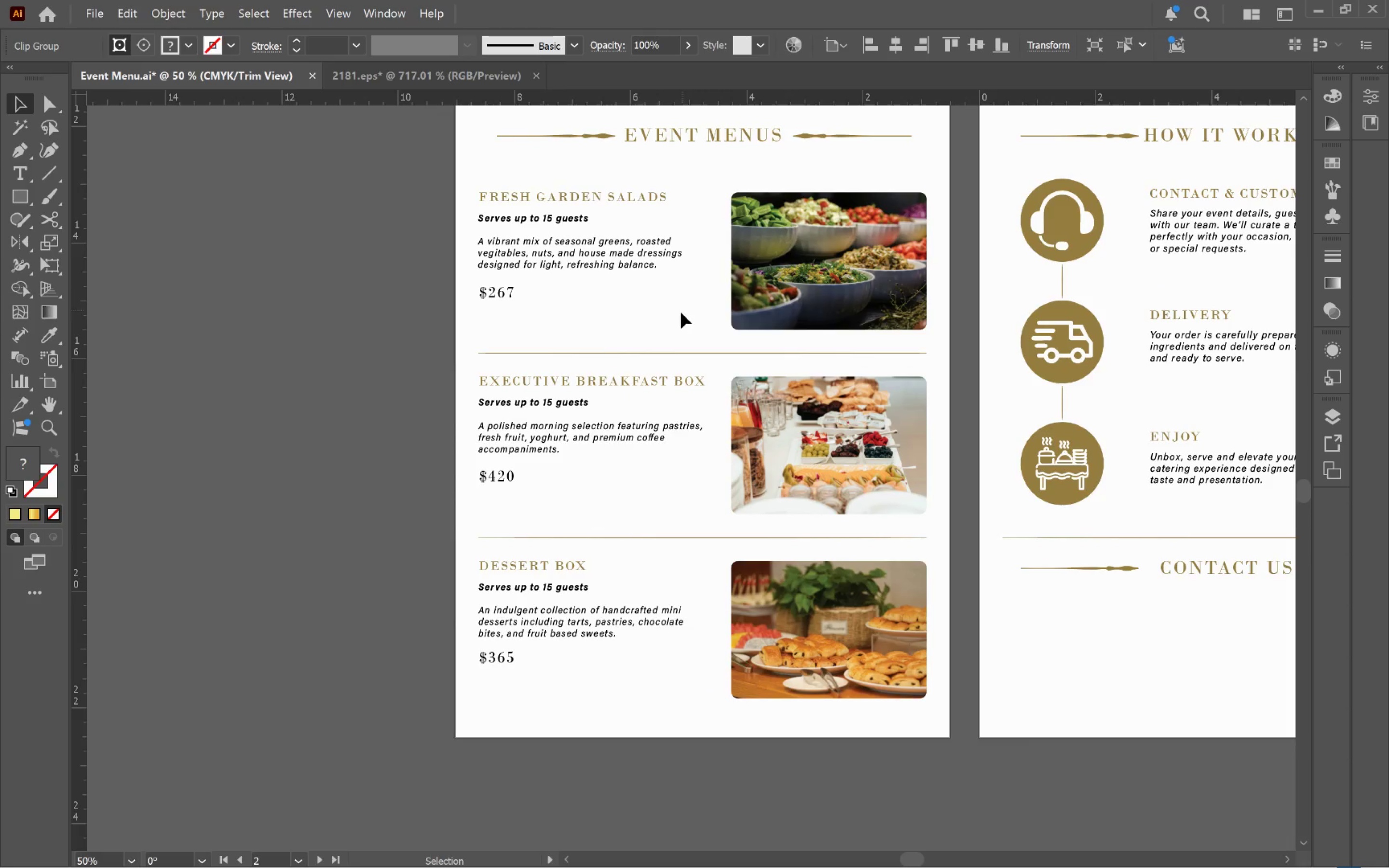 
left_click([677, 321])
 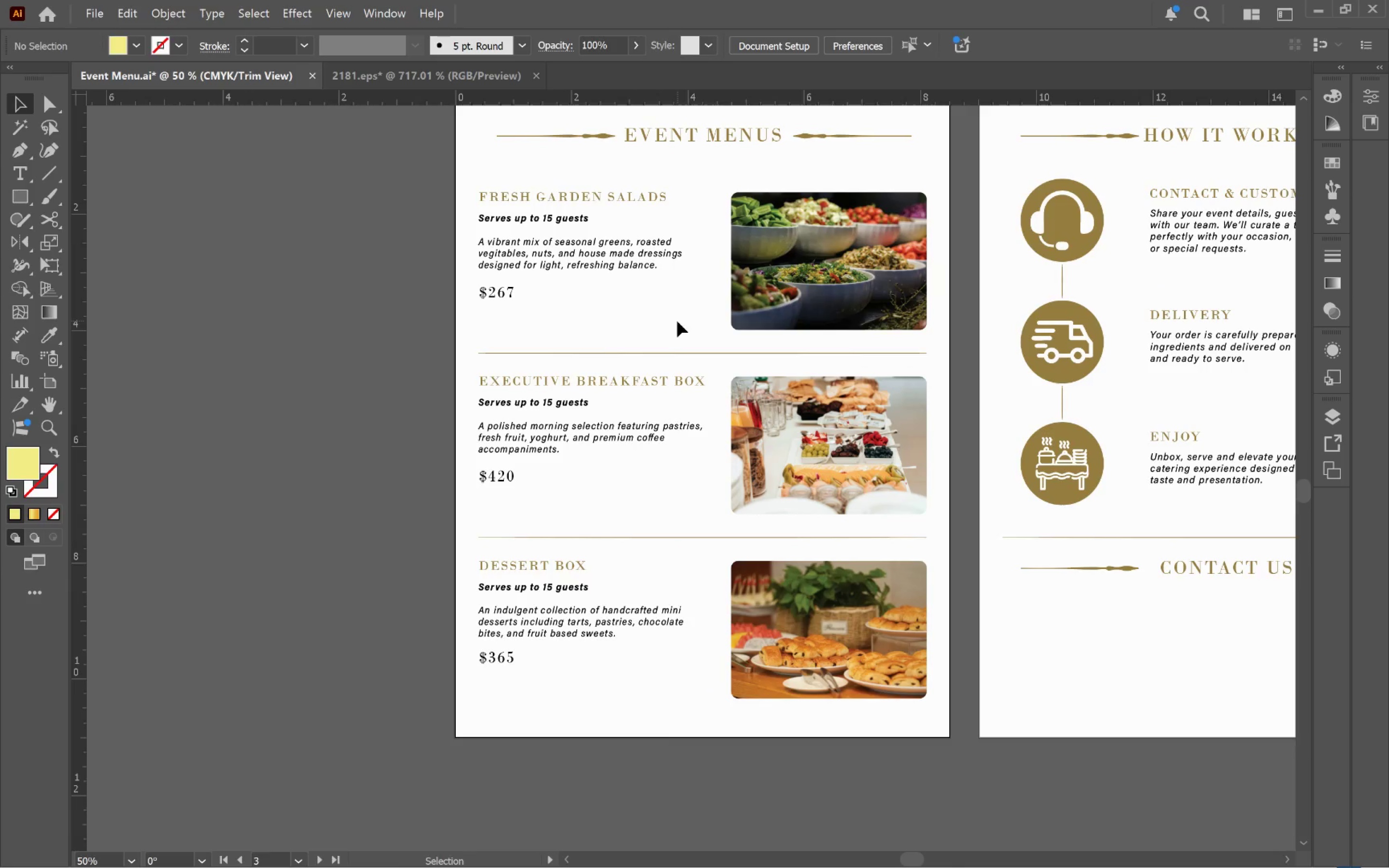 
key(Control+Shift+V)
 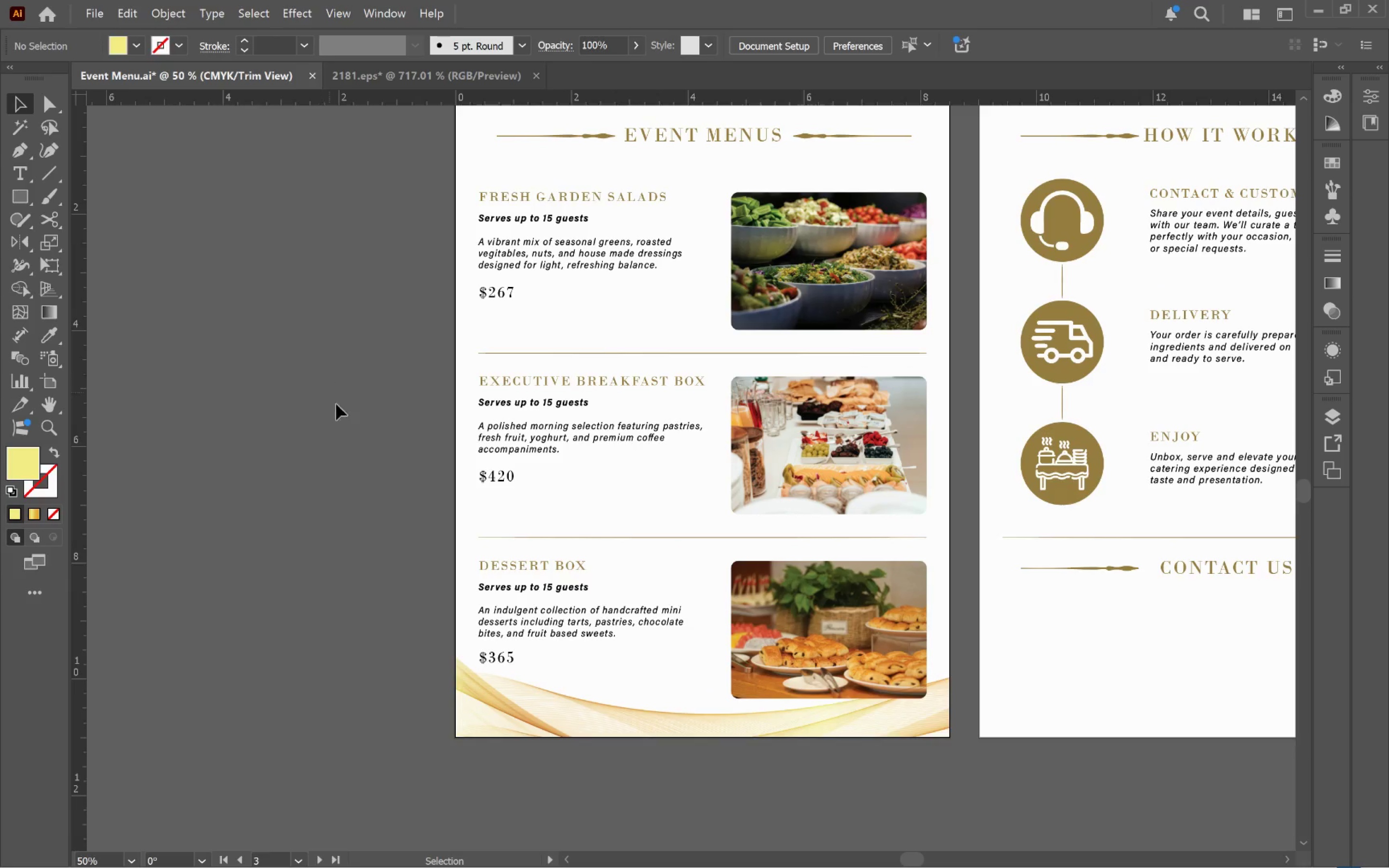 
hold_key(key=Space, duration=0.76)
 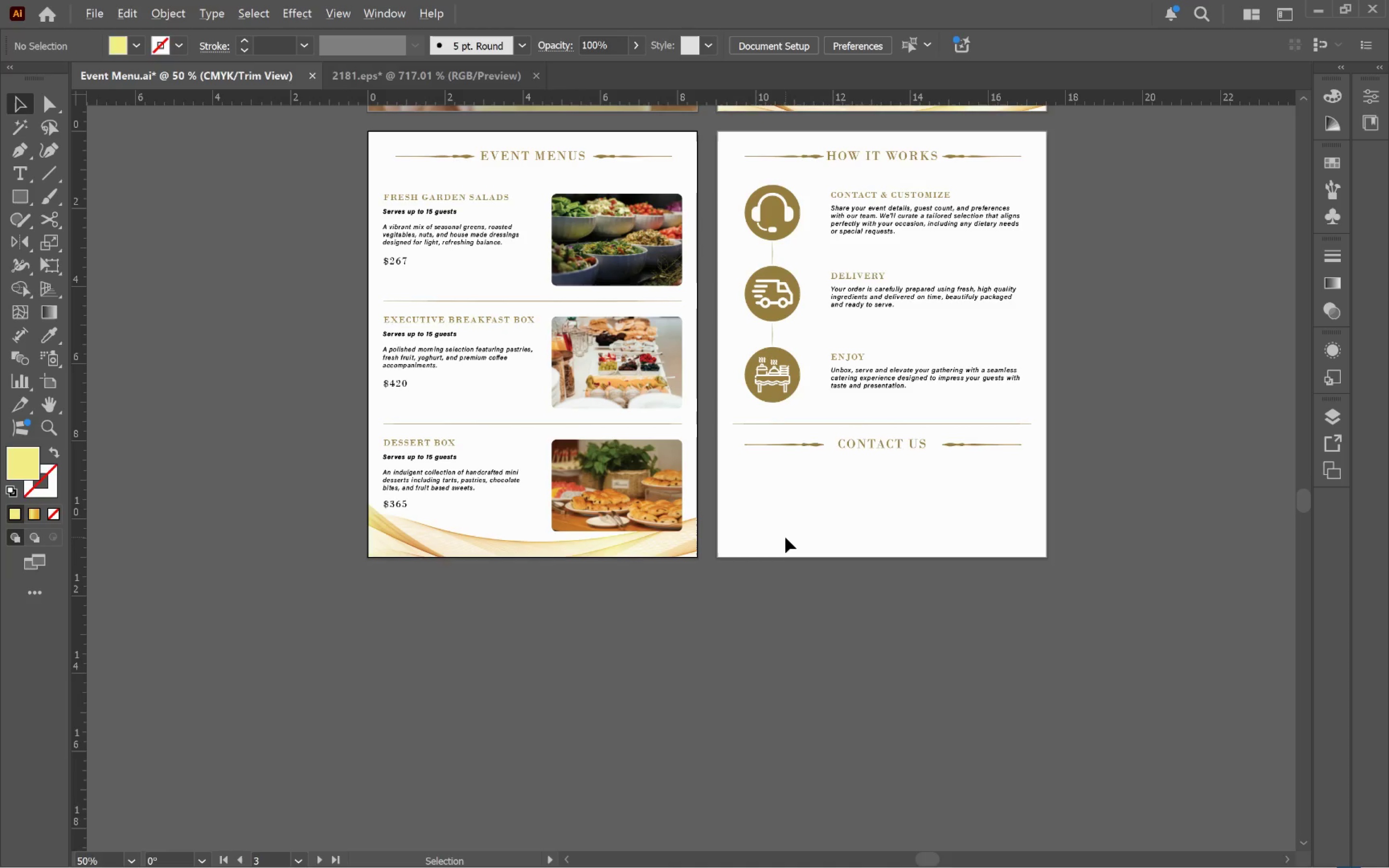 
left_click_drag(start_coordinate=[813, 599], to_coordinate=[517, 429])
 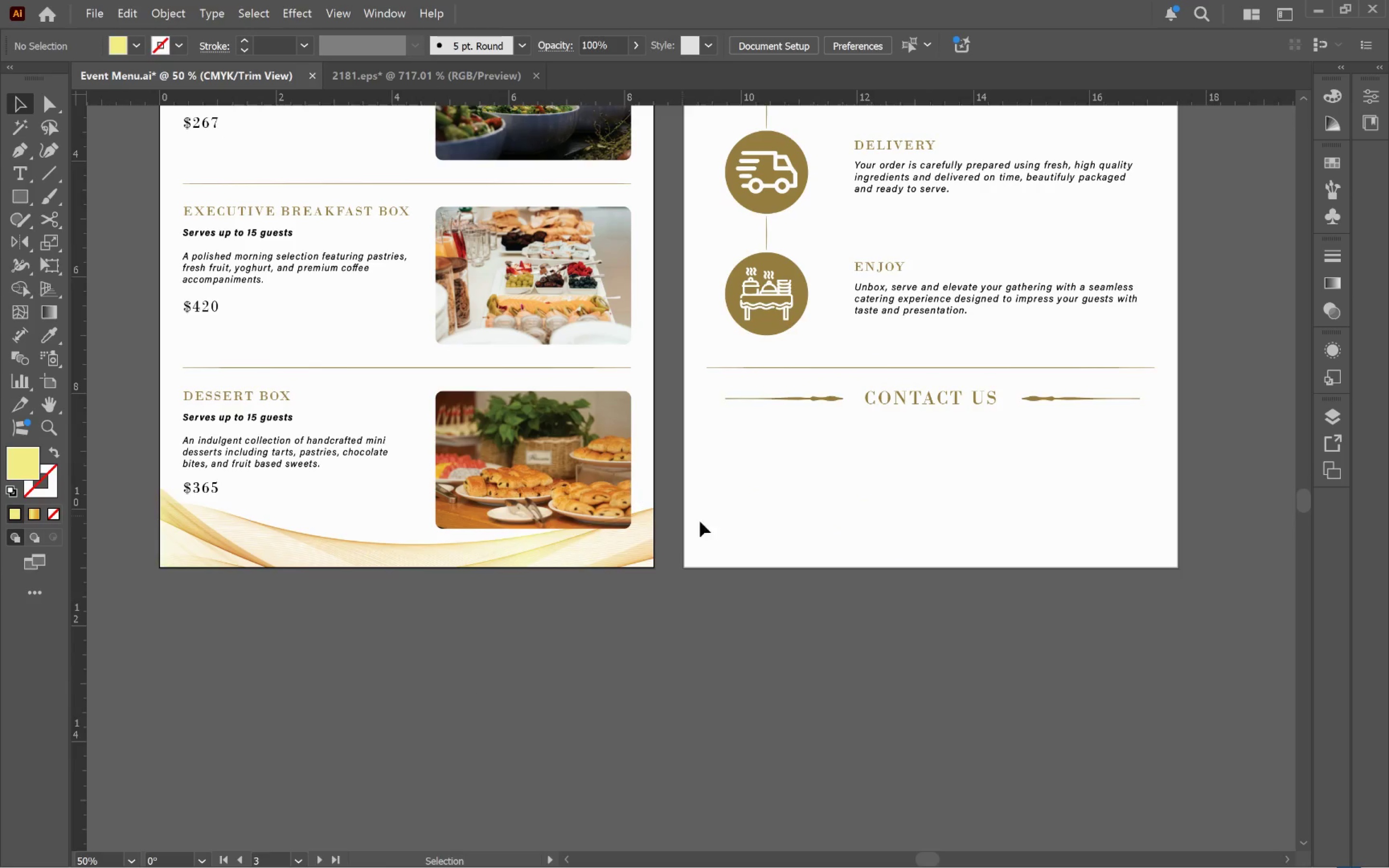 
hold_key(key=AltLeft, duration=0.42)
scroll: coordinate [785, 537], scroll_direction: down, amount: 1.0
 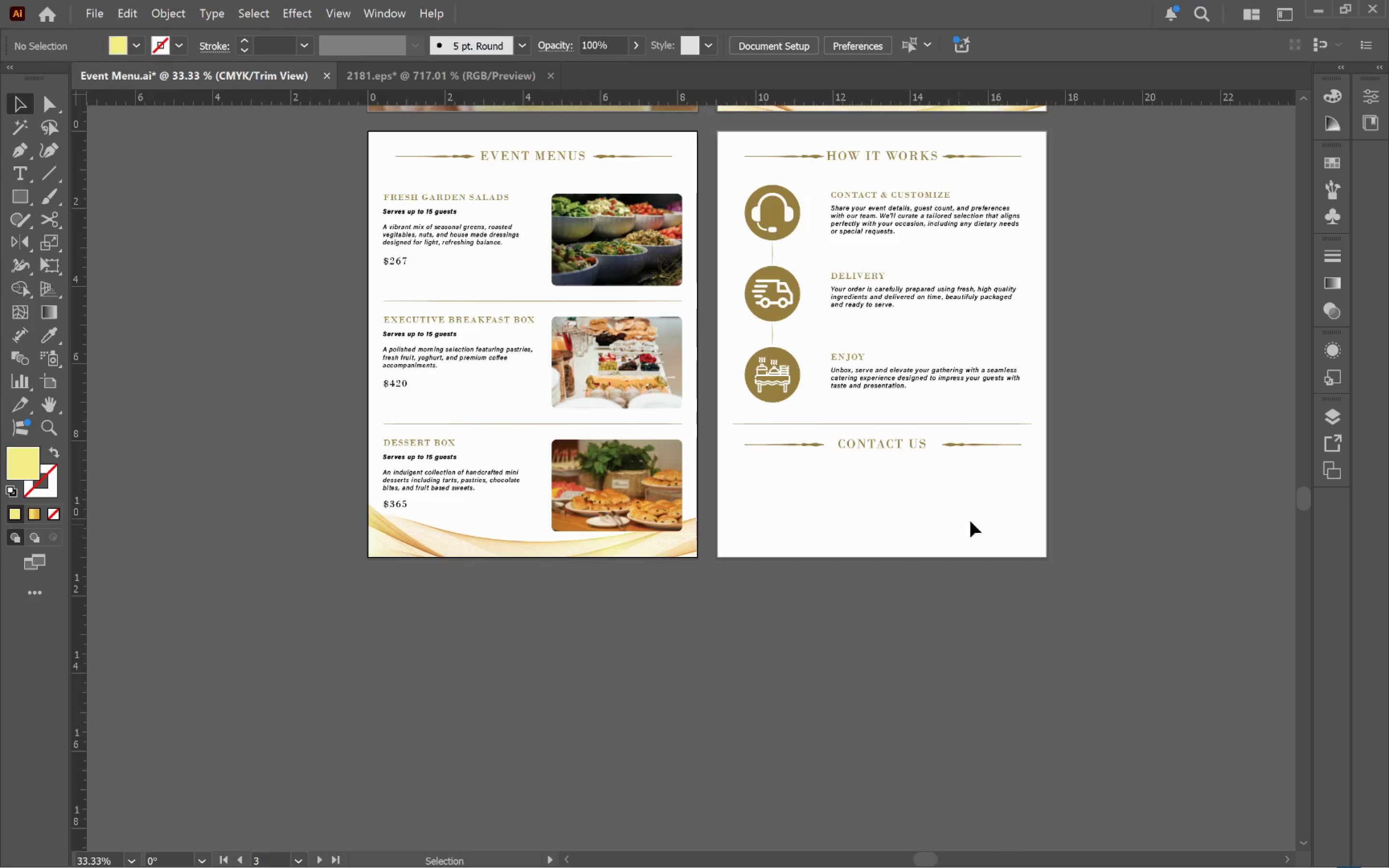 
hold_key(key=Space, duration=1.08)
 